 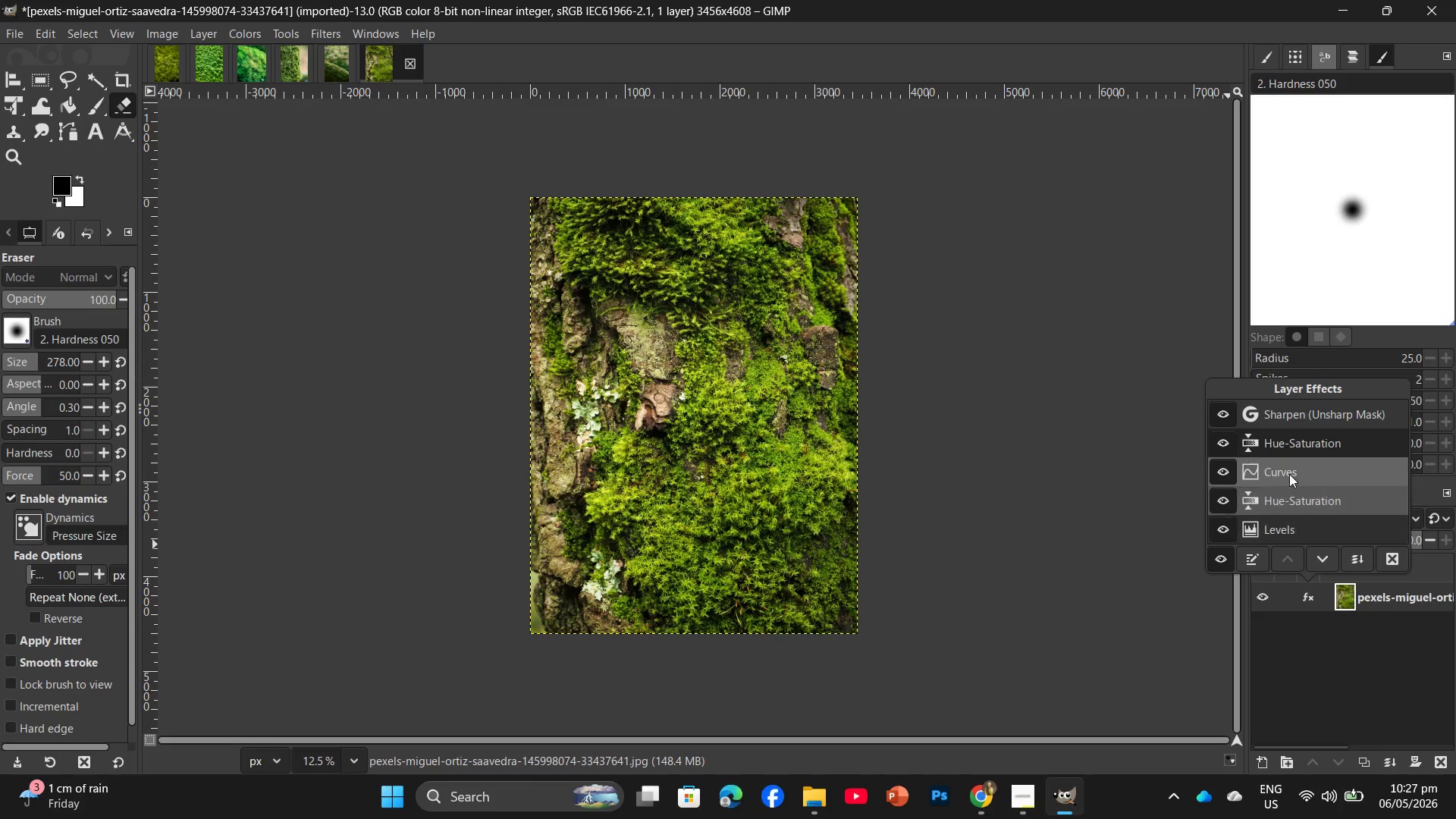 
left_click([1106, 423])
 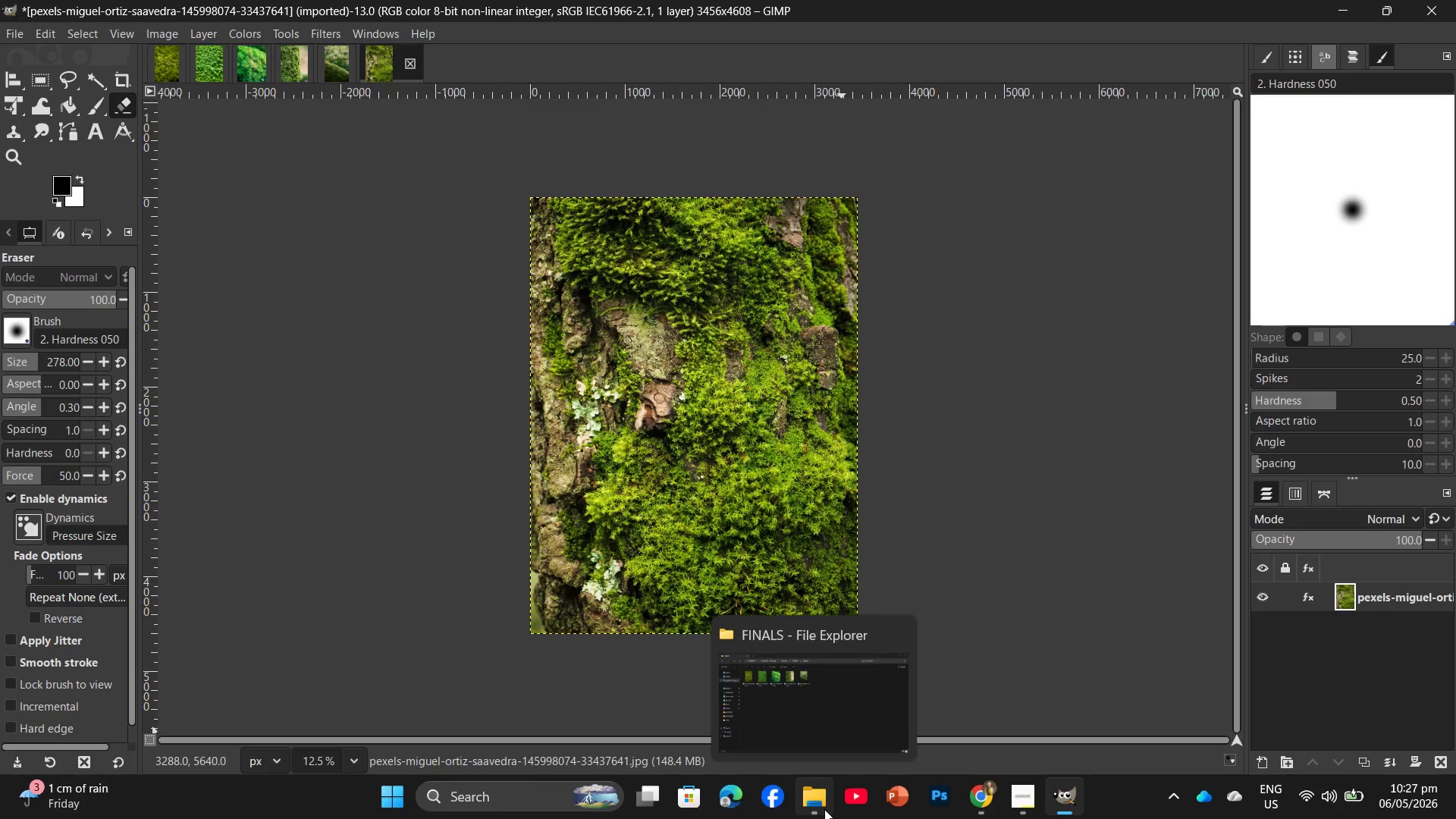 
left_click([824, 809])
 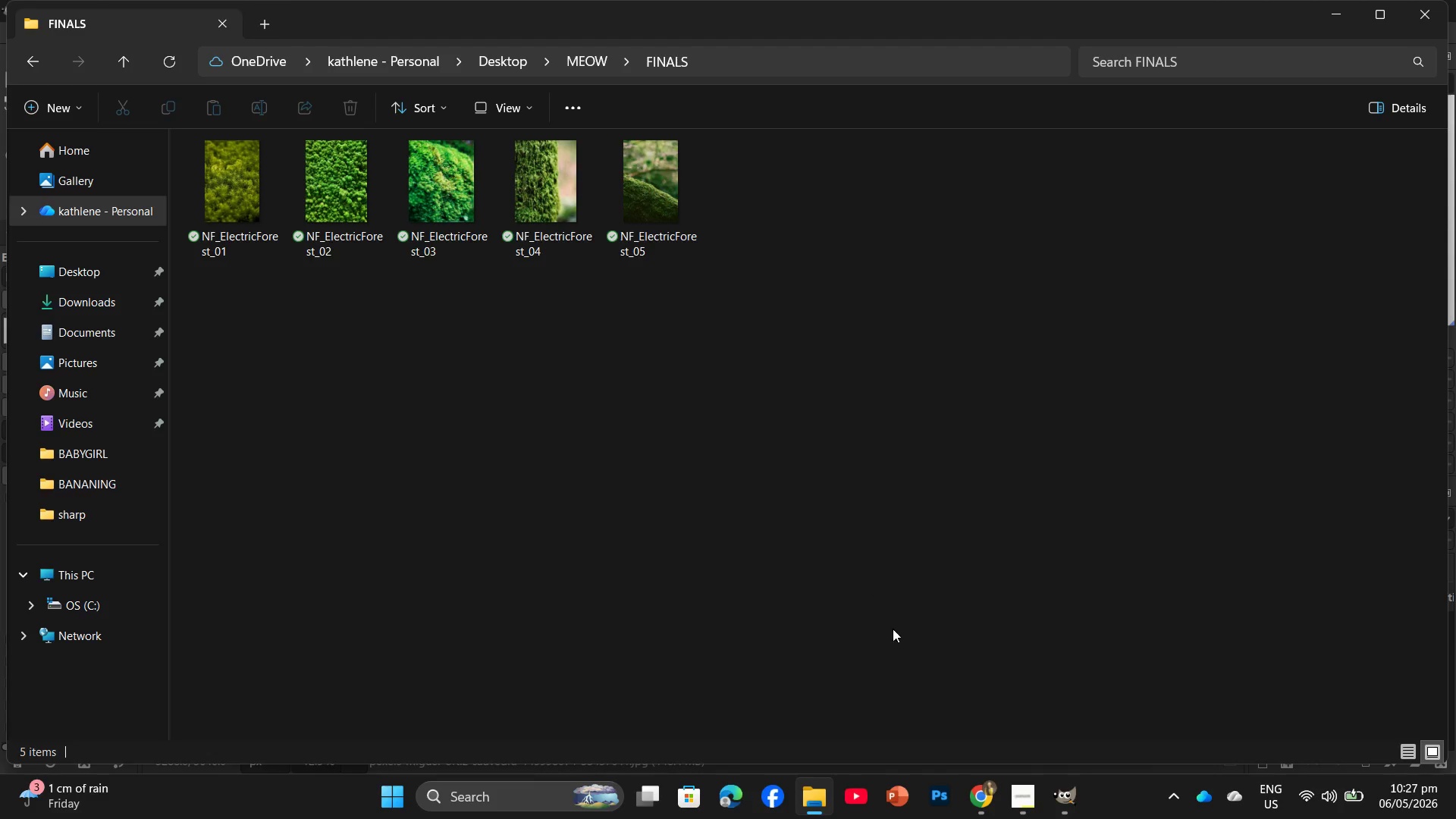 
mouse_move([1040, 809])
 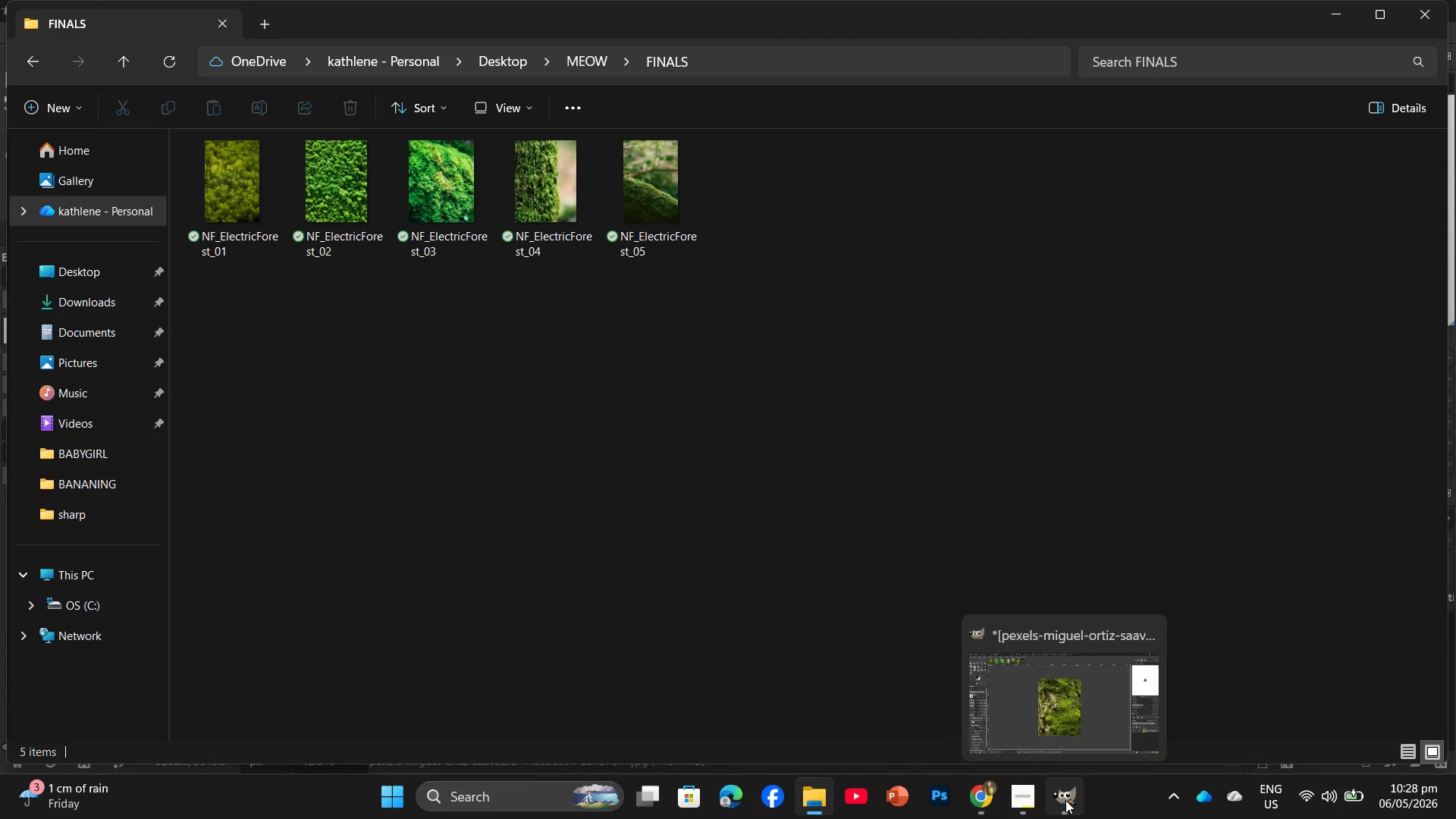 
left_click([1065, 800])
 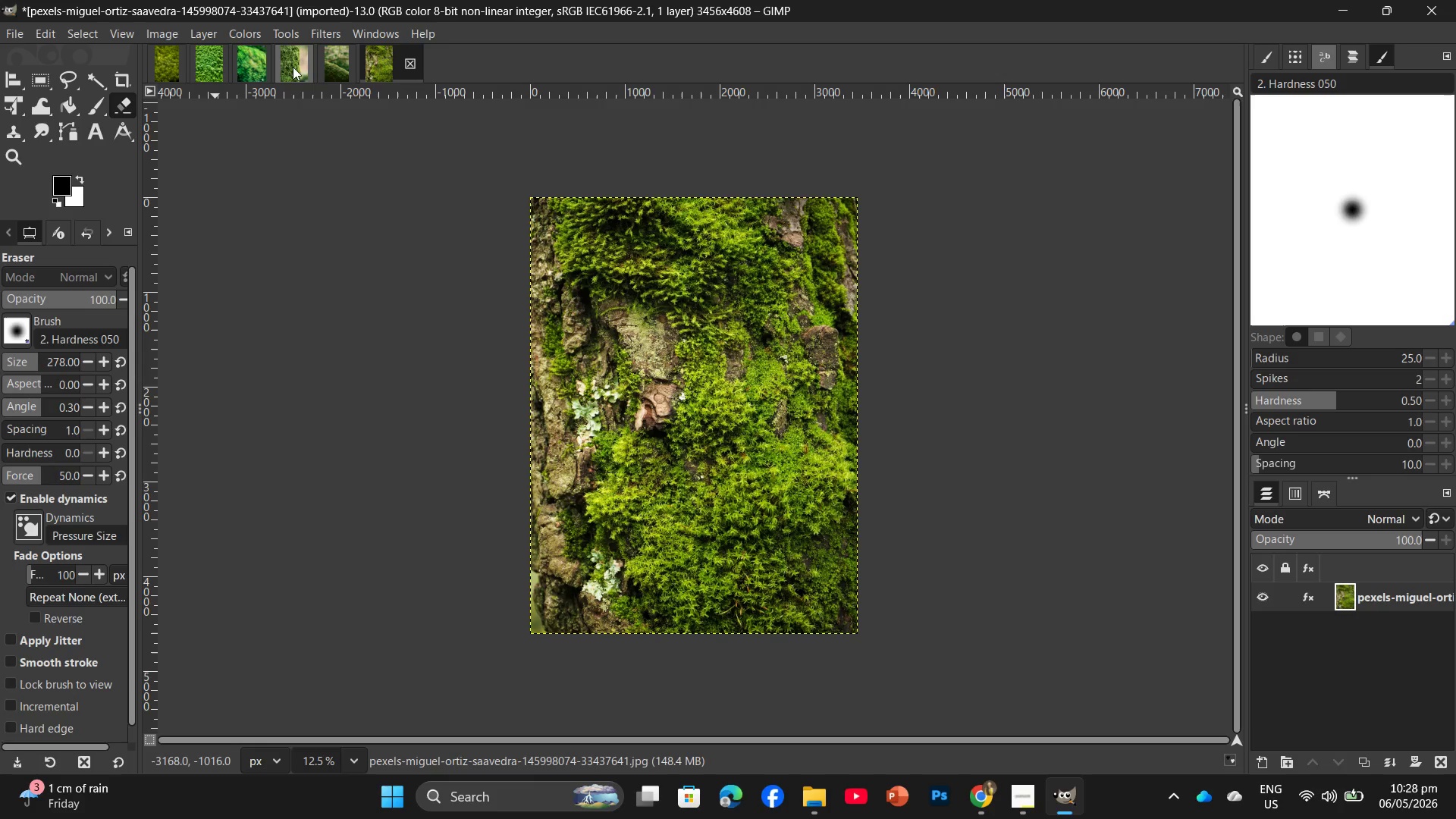 
wait(5.78)
 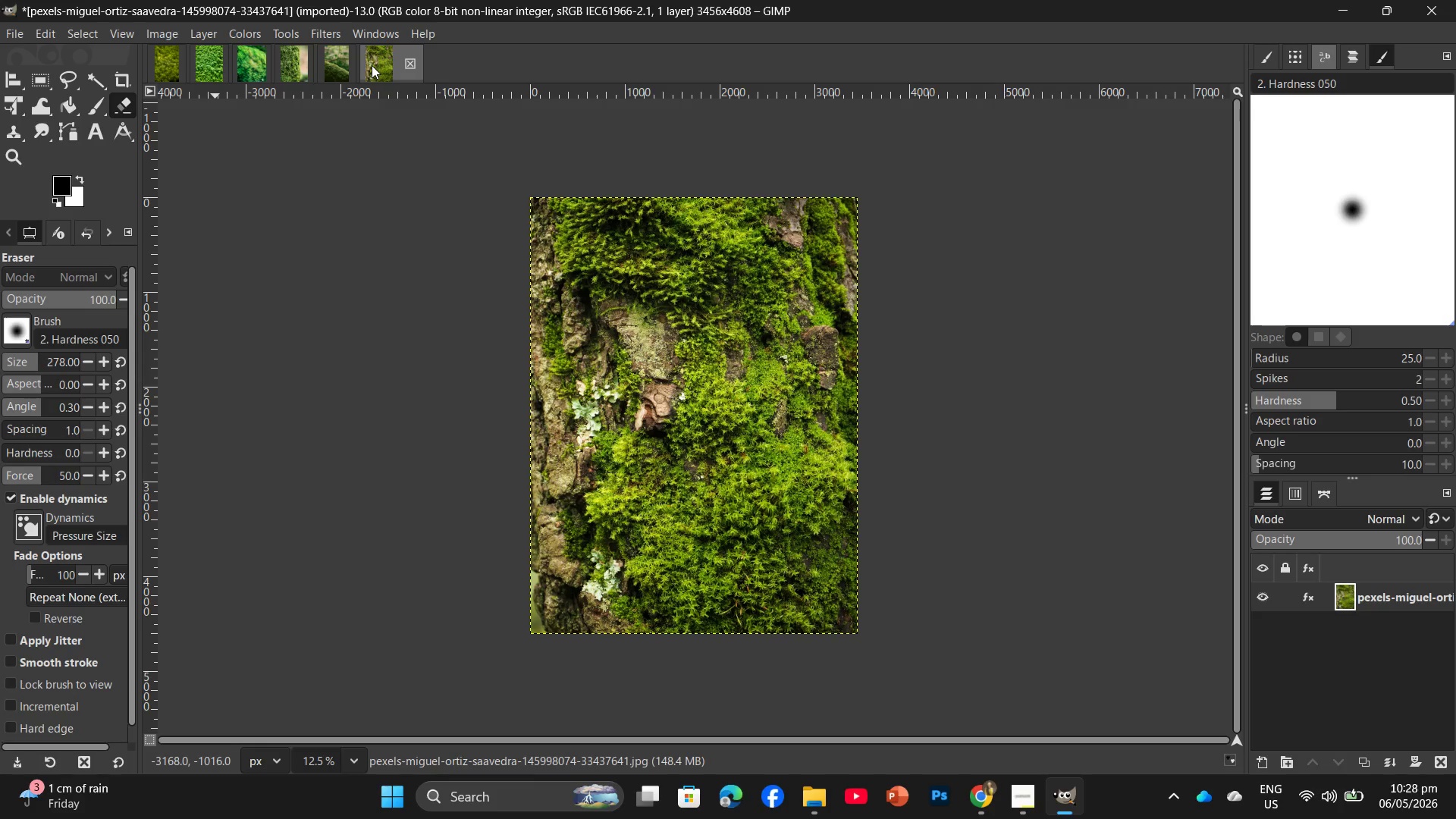 
key(Control+Shift+E)
 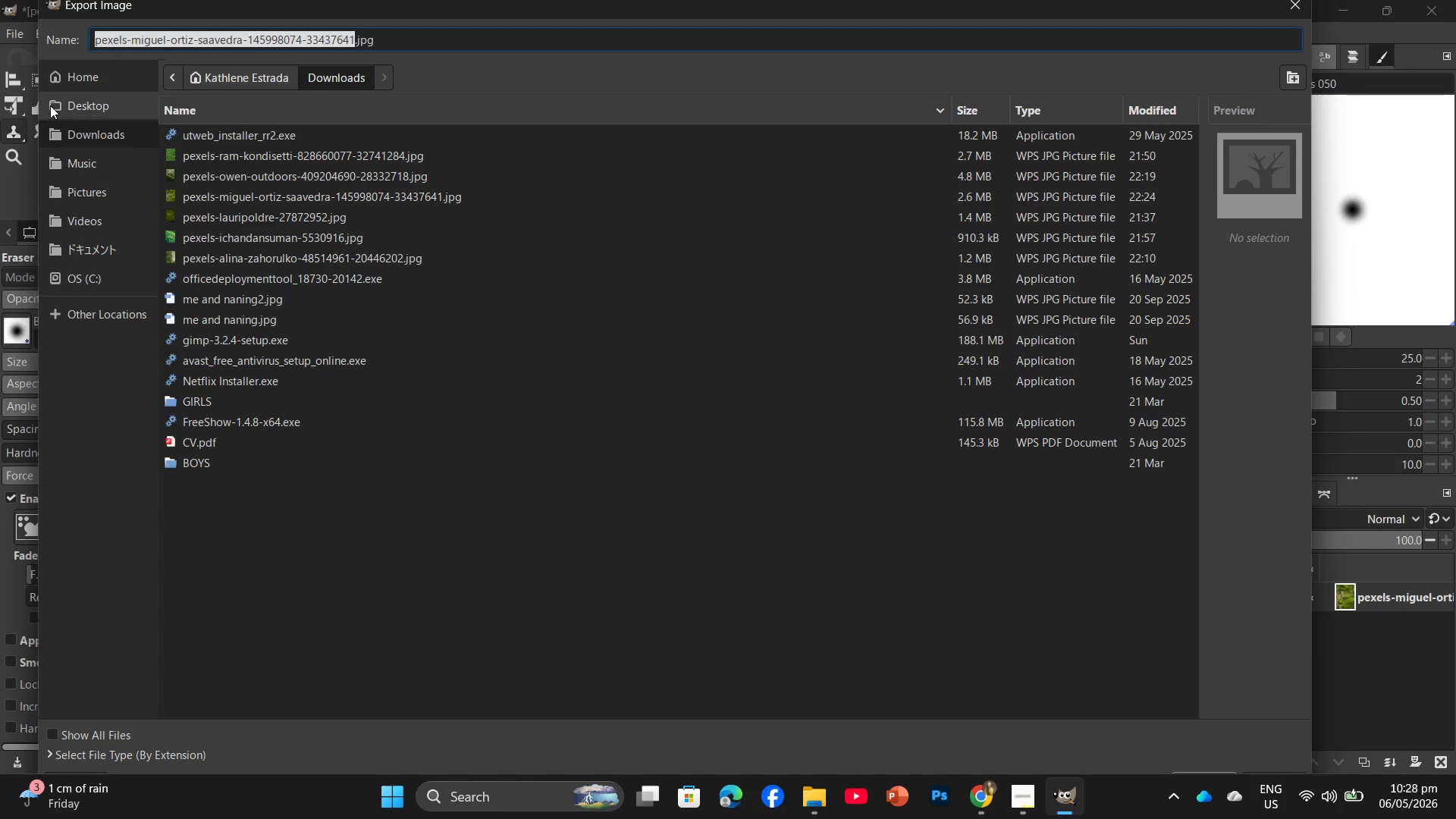 
left_click([90, 95])
 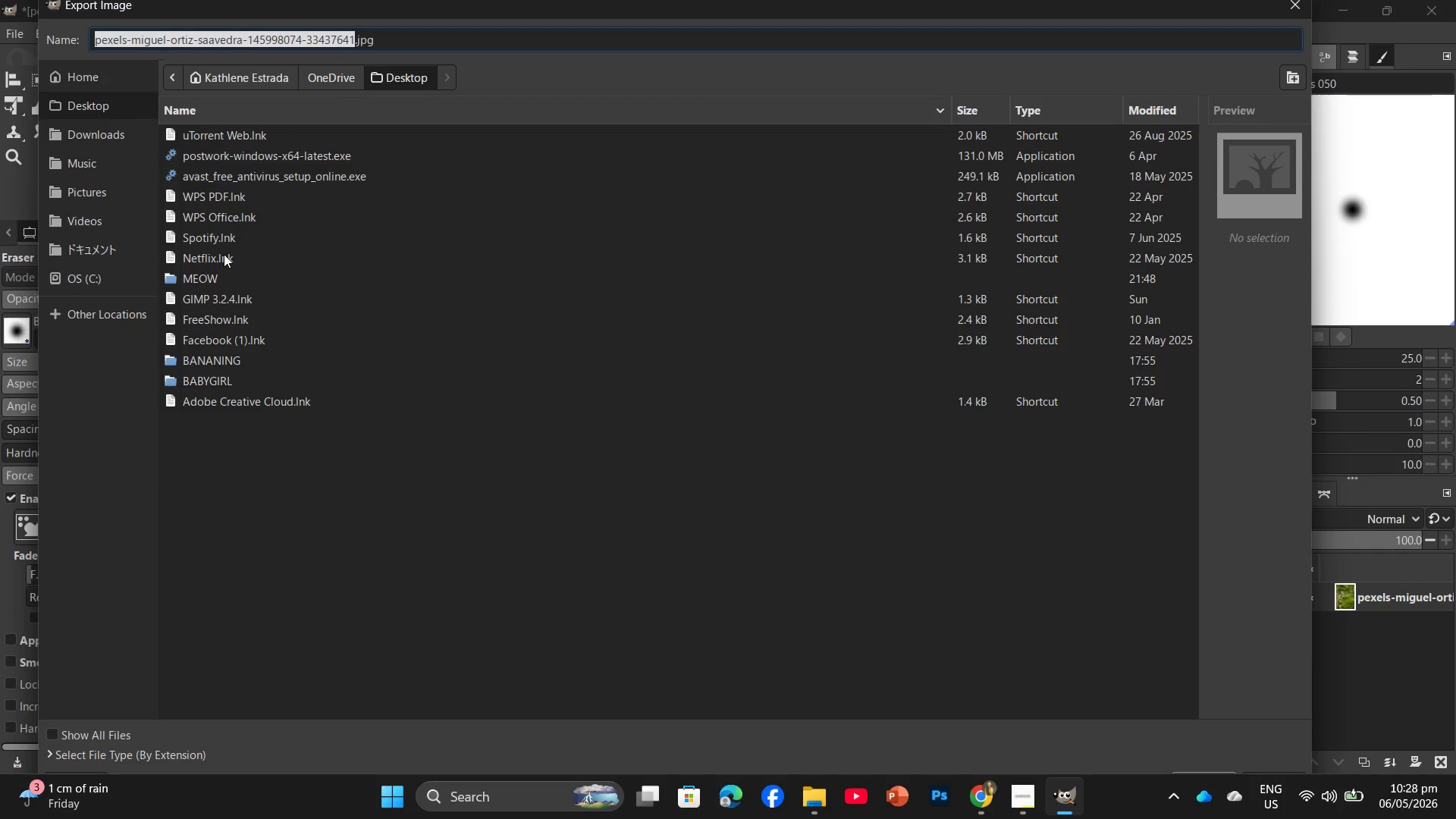 
double_click([229, 276])
 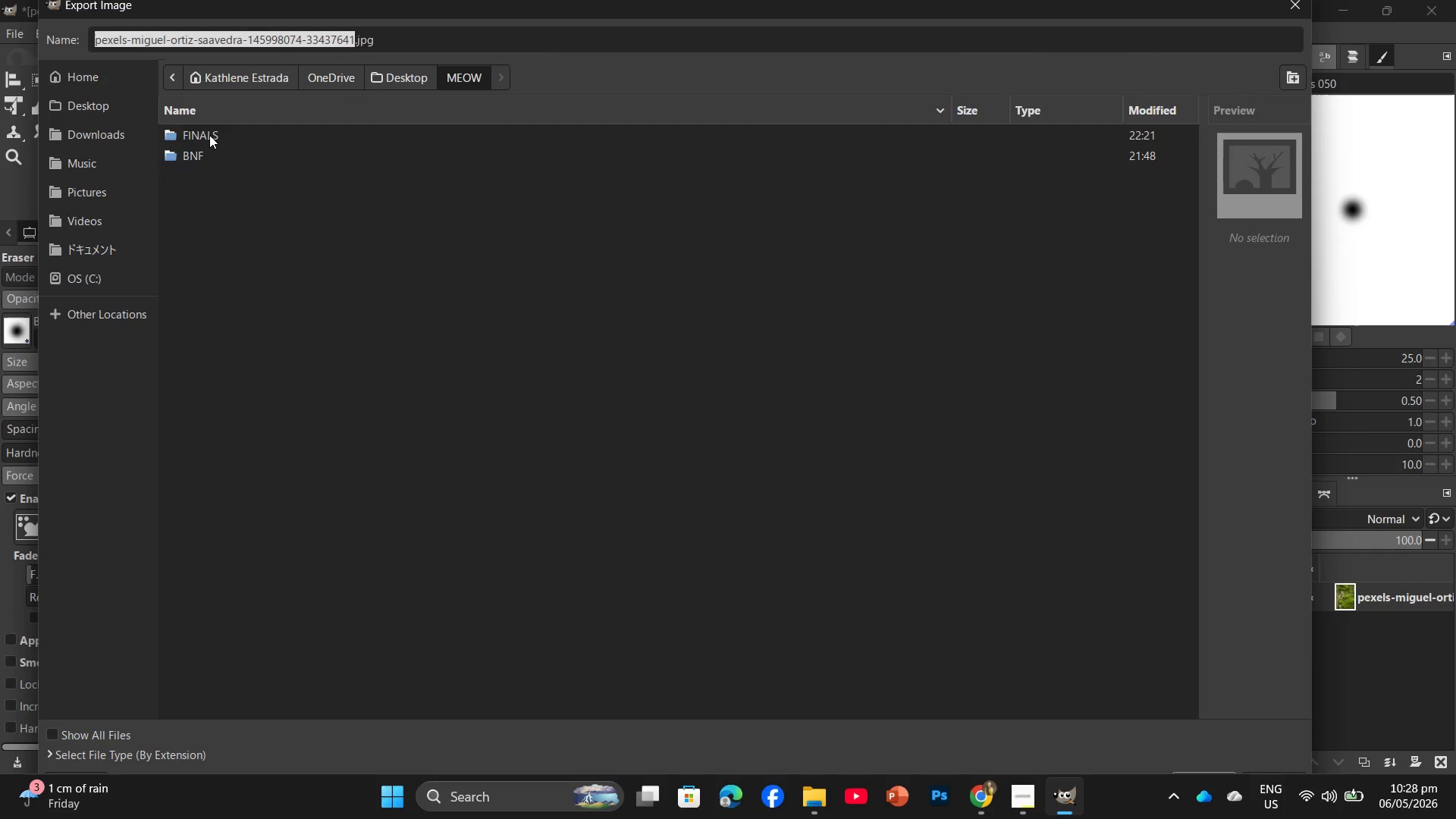 
double_click([209, 135])
 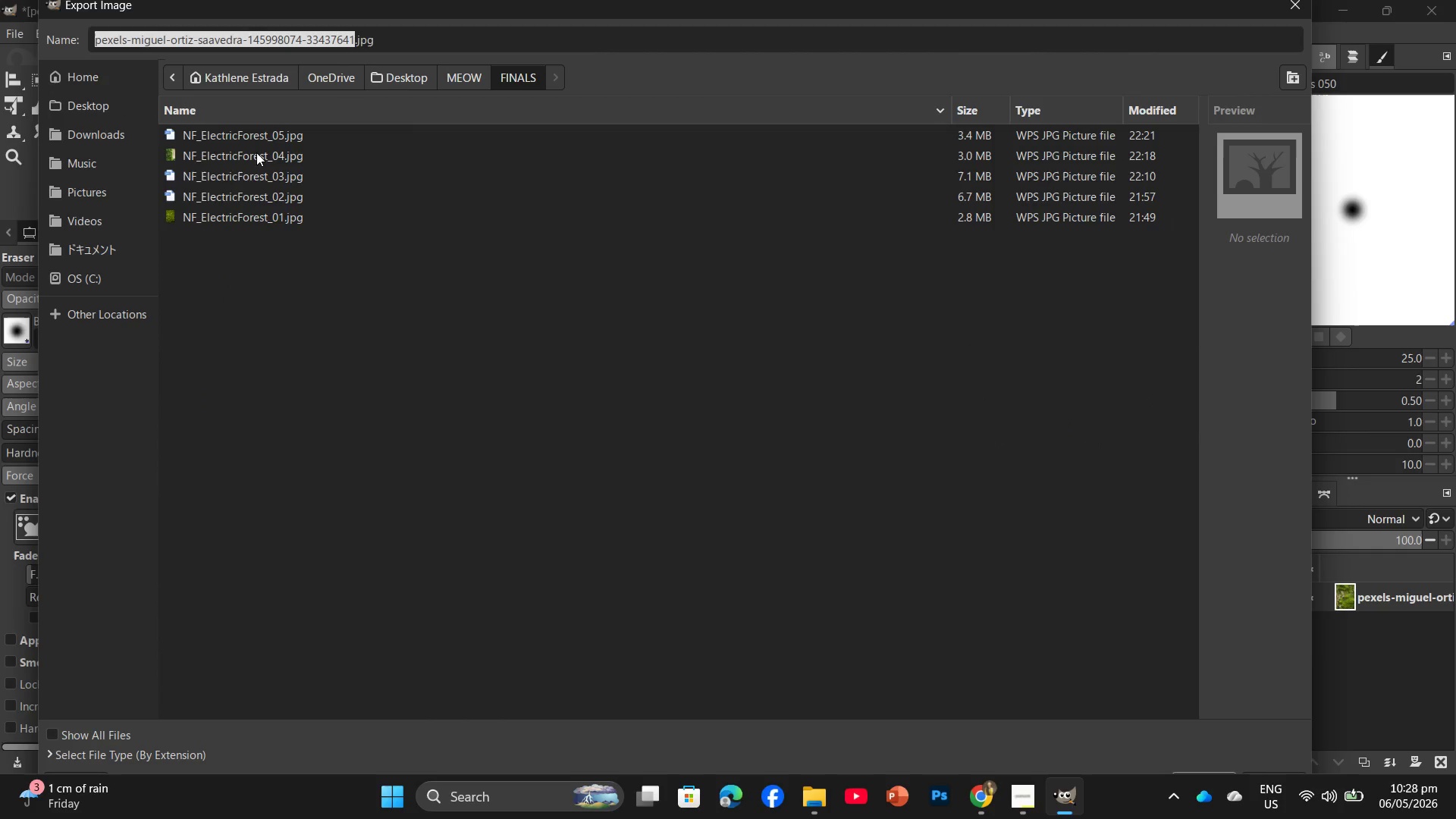 
left_click([264, 132])
 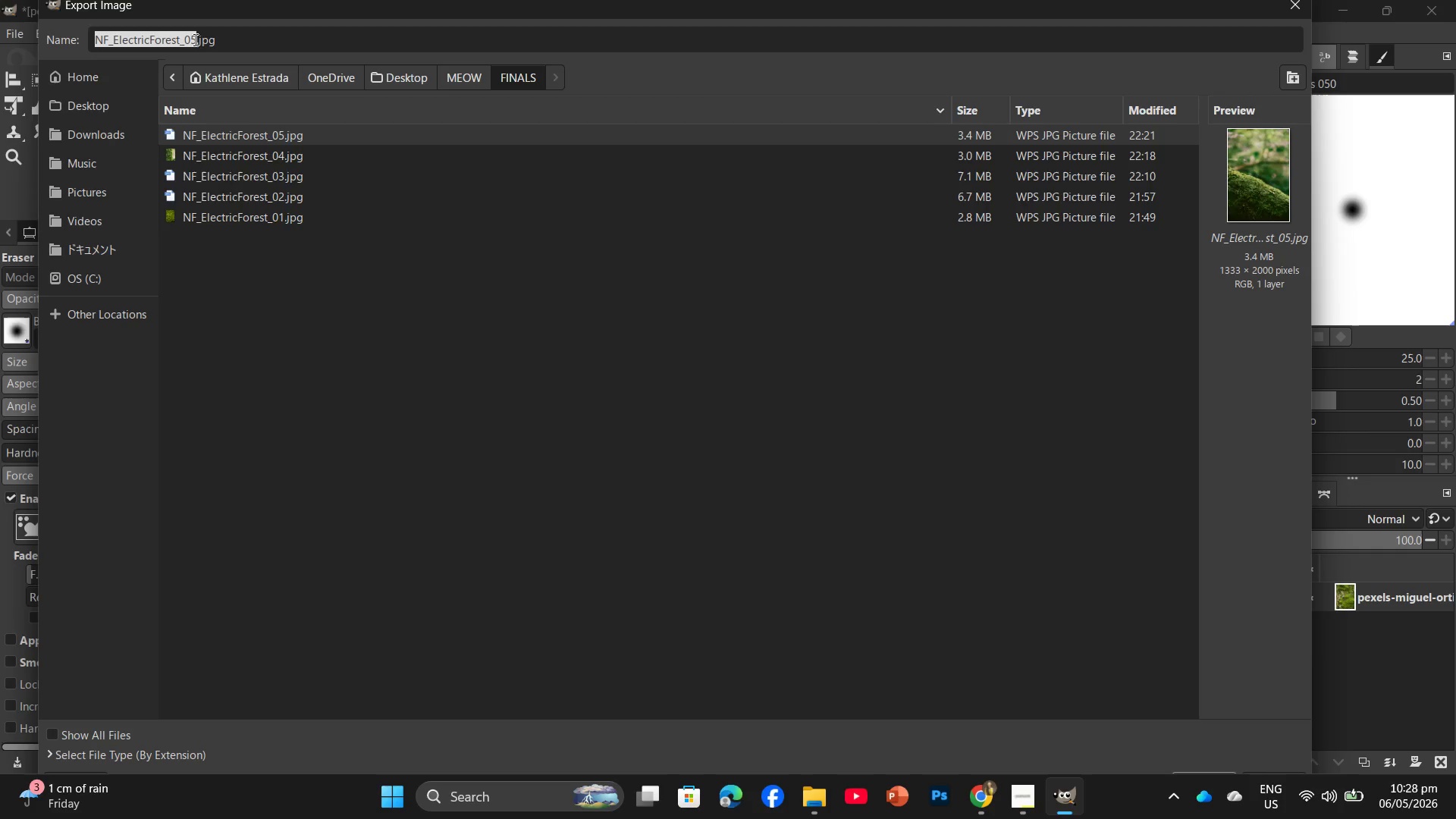 
left_click([193, 39])
 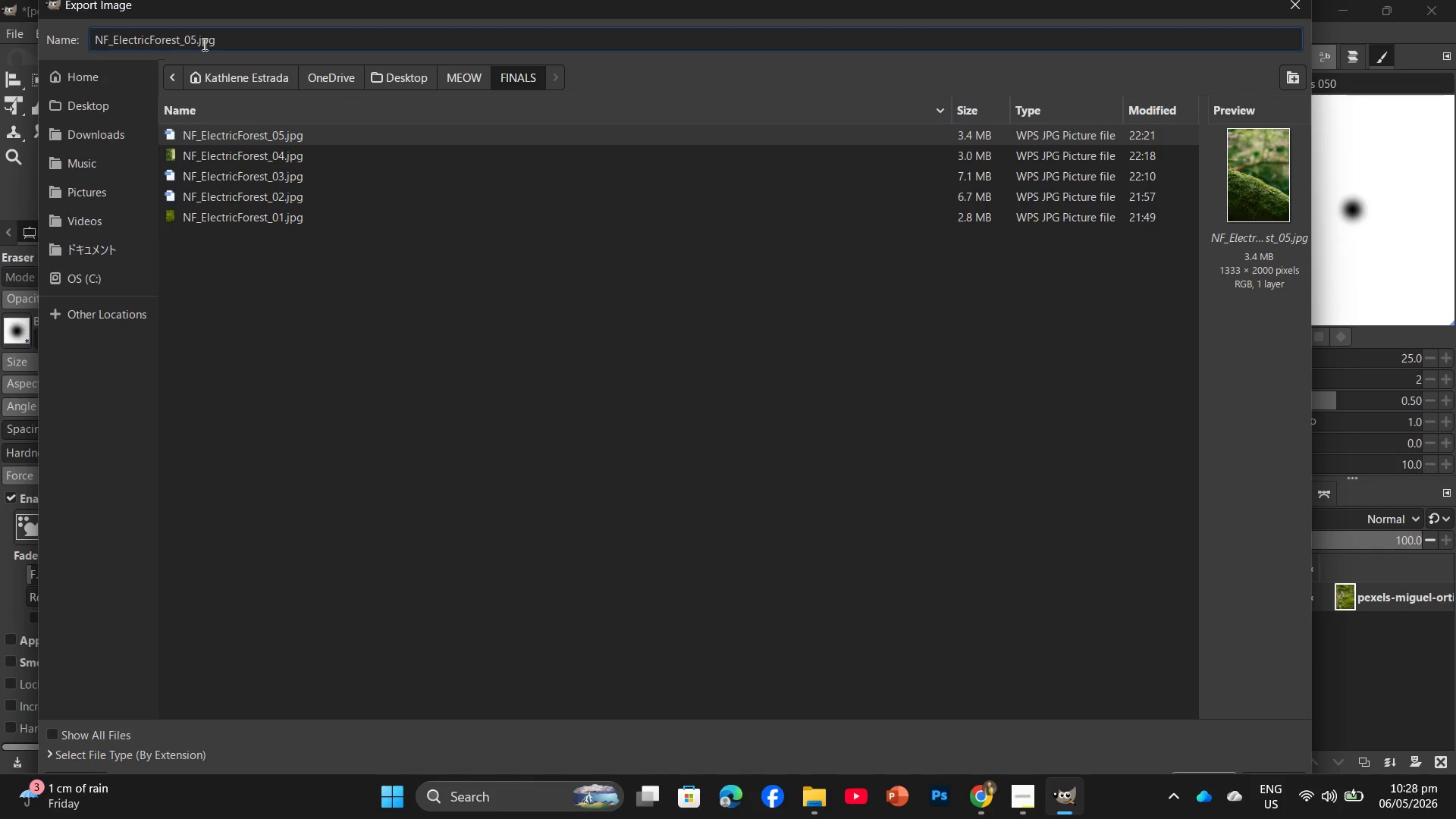 
key(ArrowRight)
 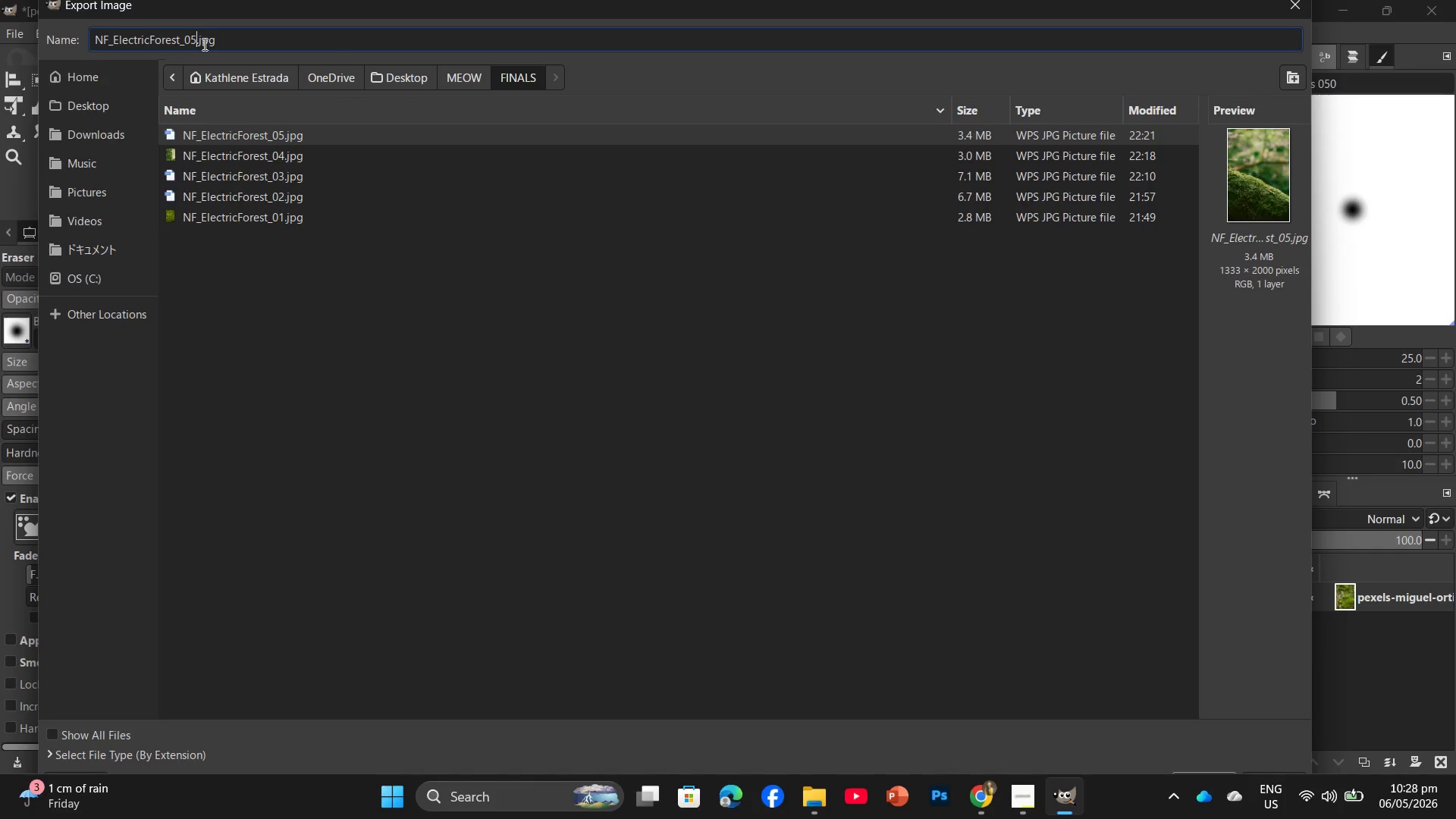 
key(Backspace)
 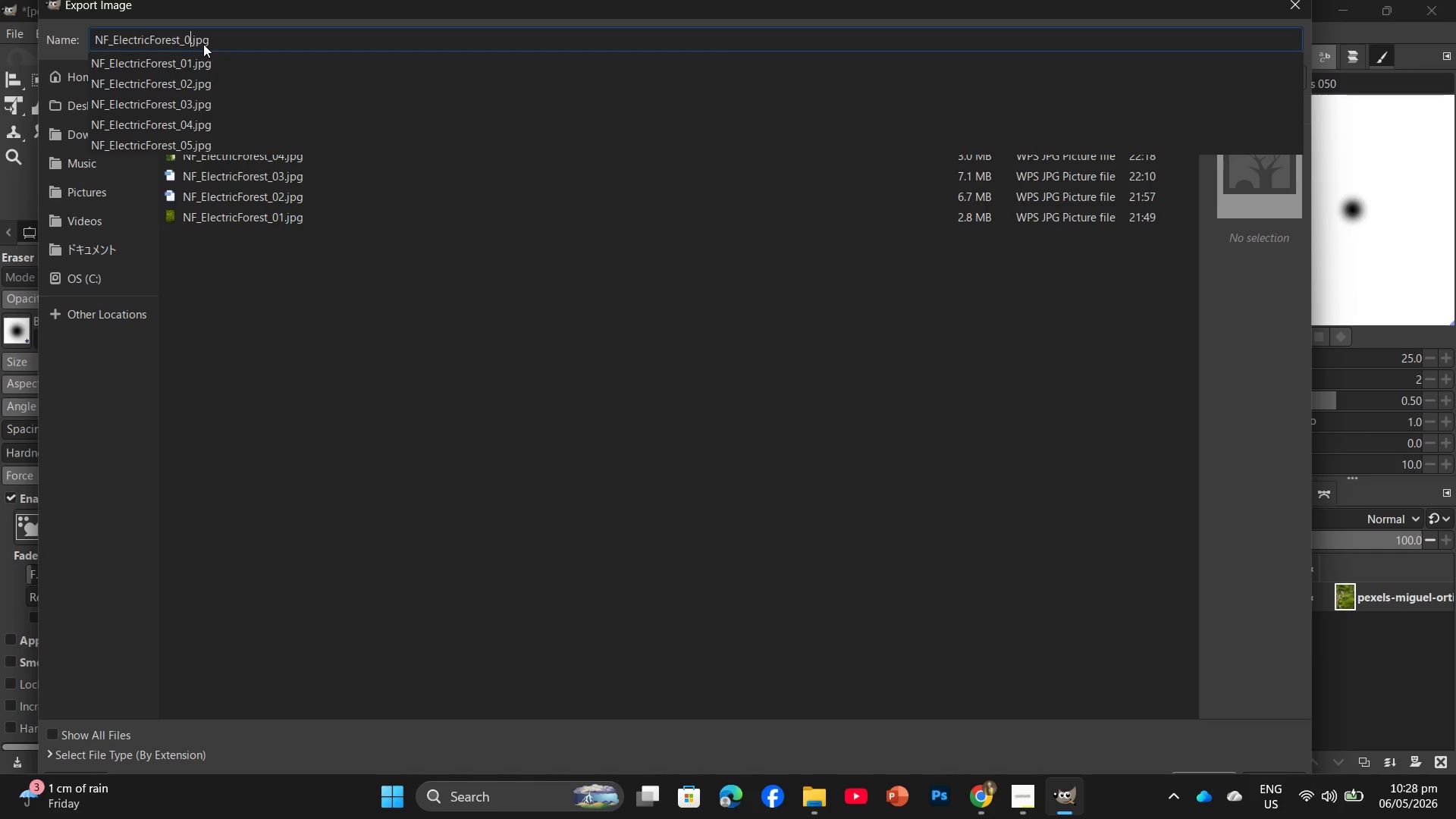 
key(6)
 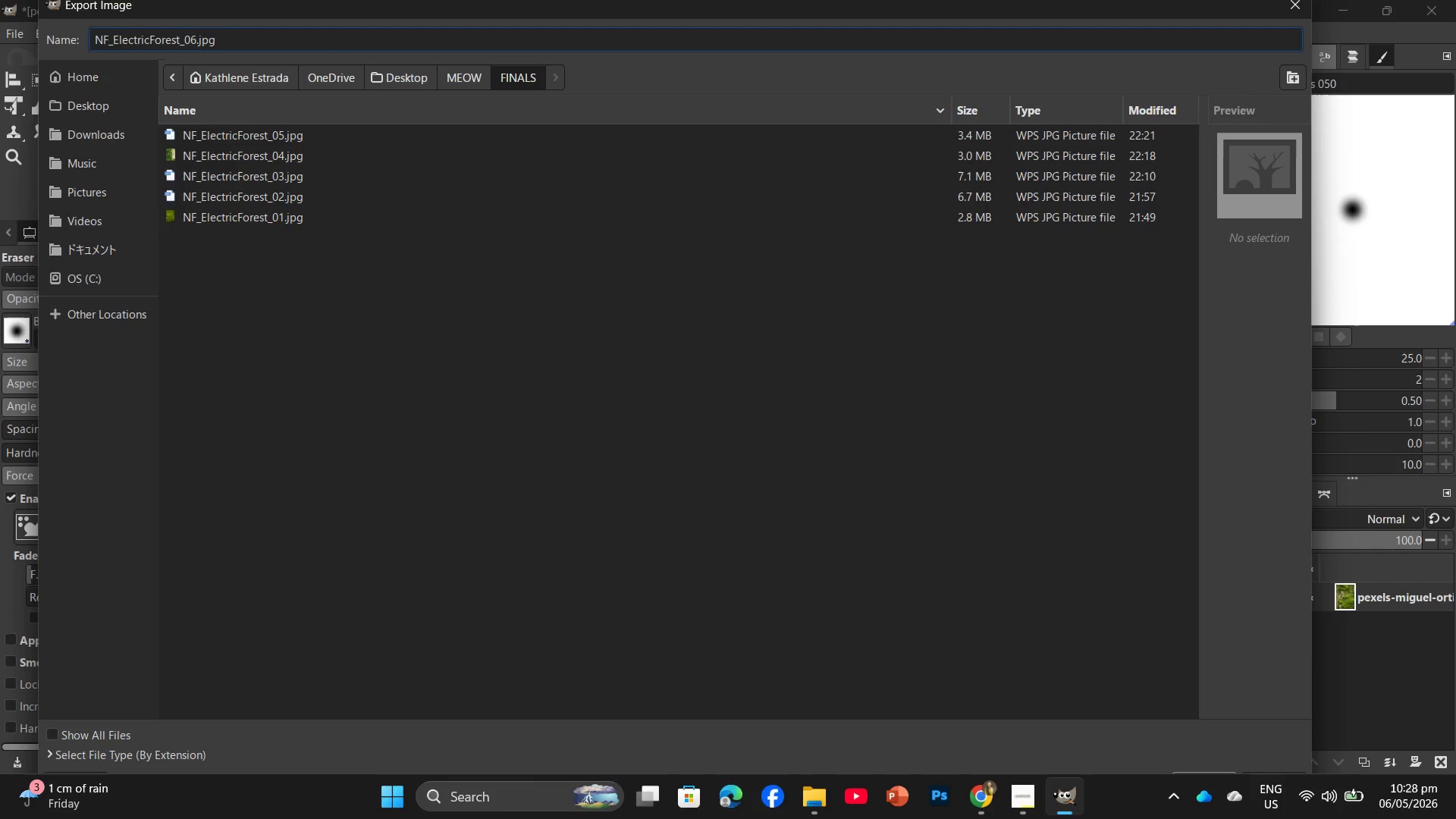 
wait(12.25)
 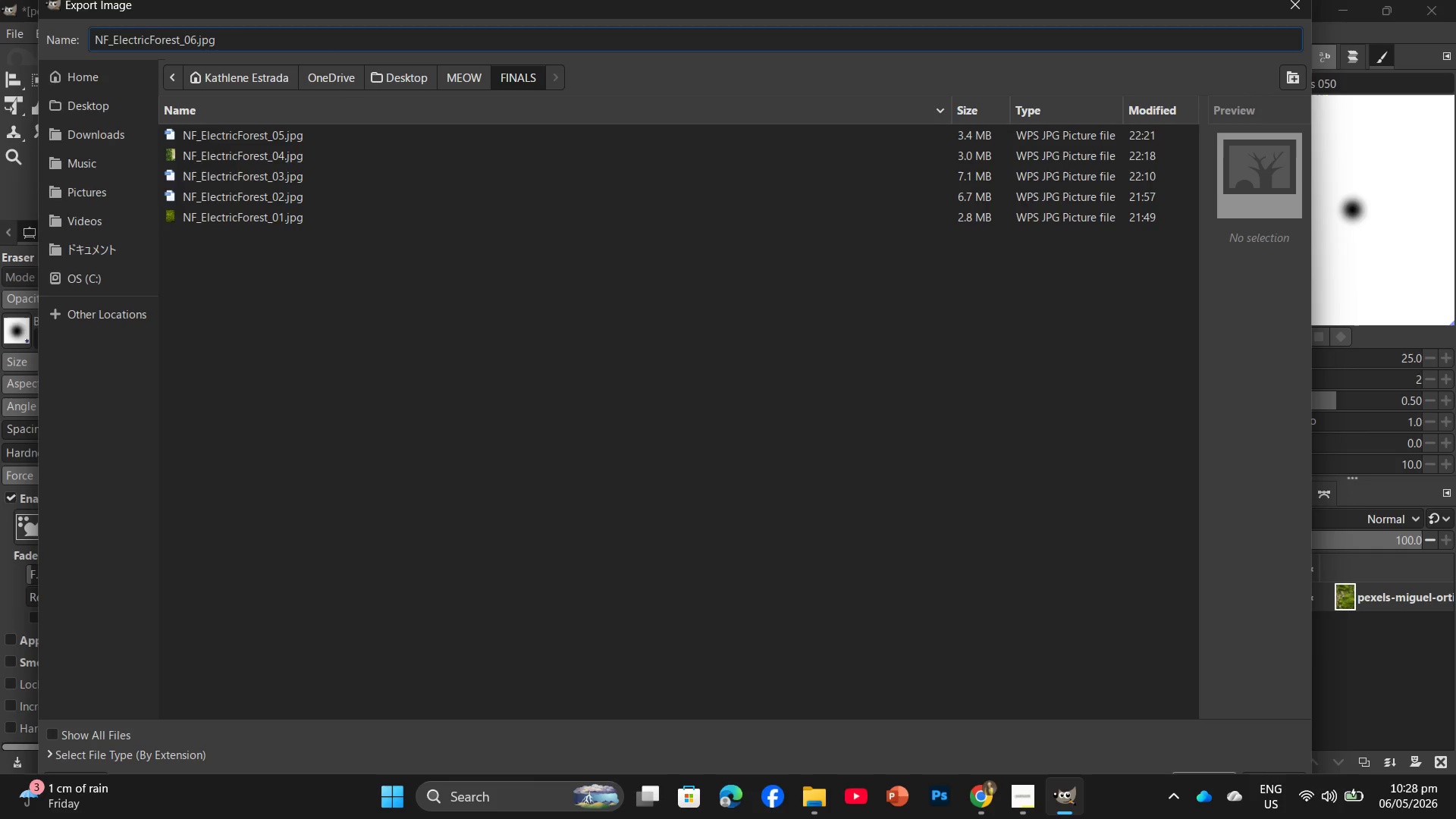 
left_click([1319, 798])
 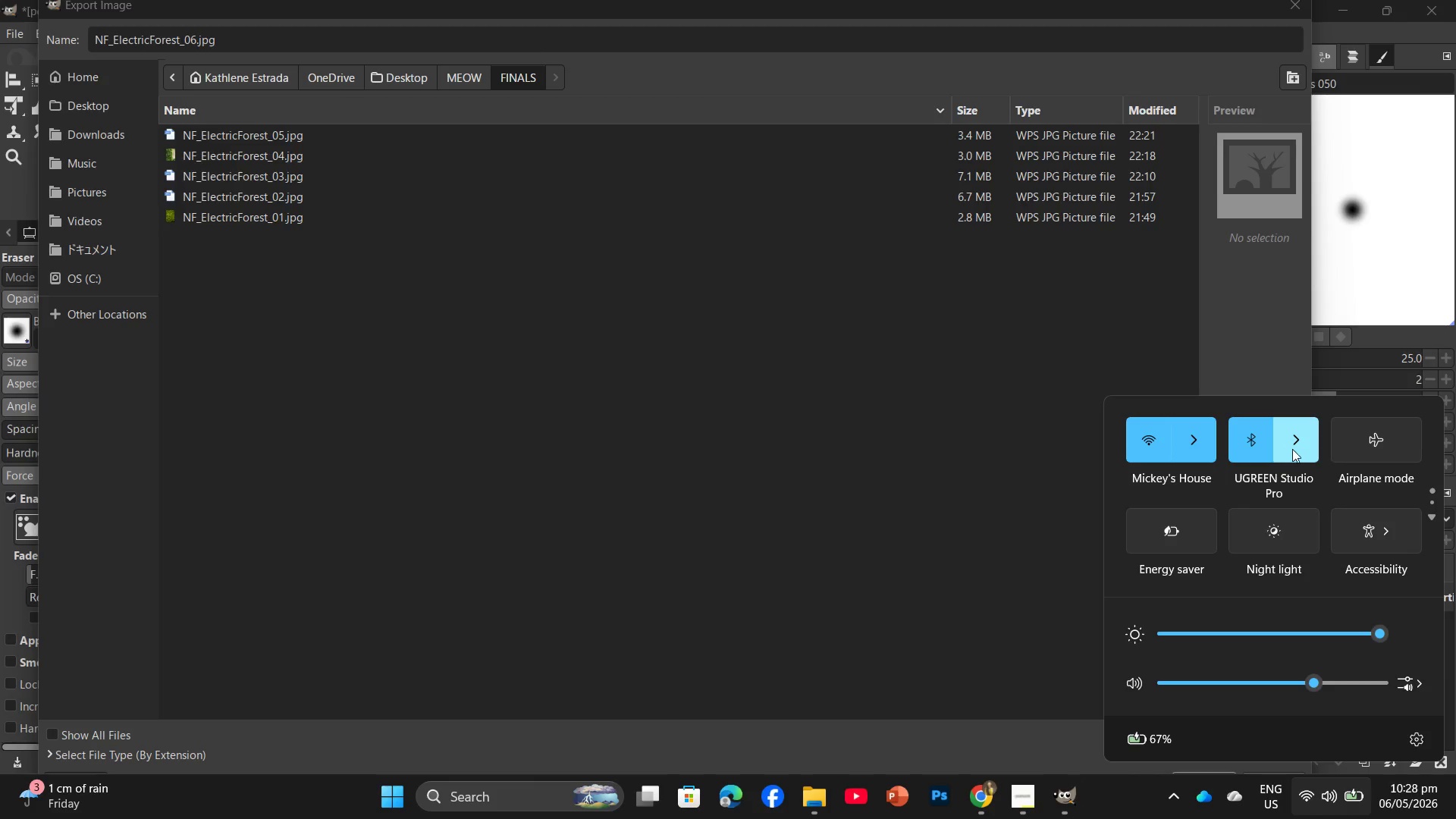 
left_click([1296, 447])
 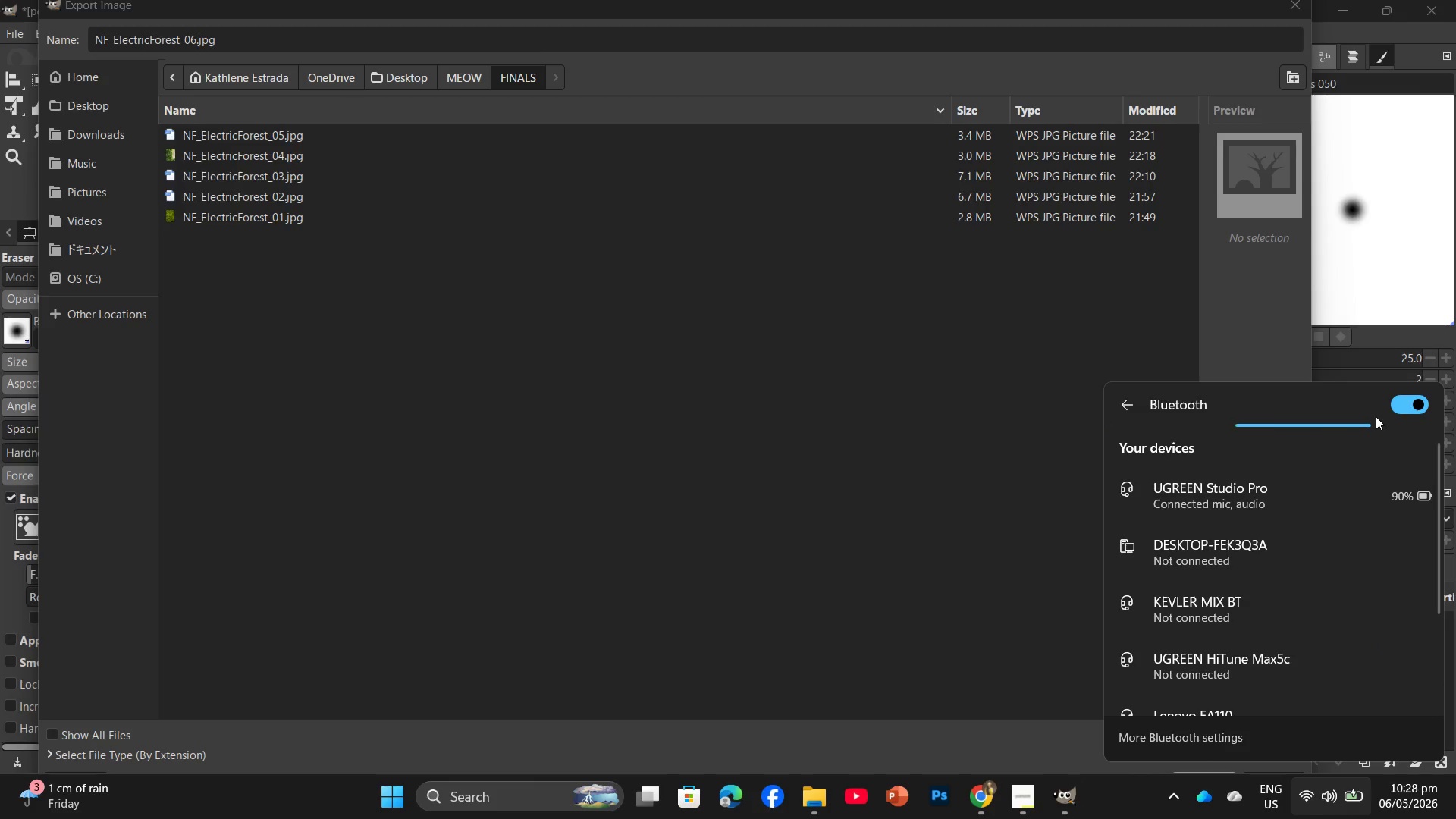 
left_click([1420, 402])
 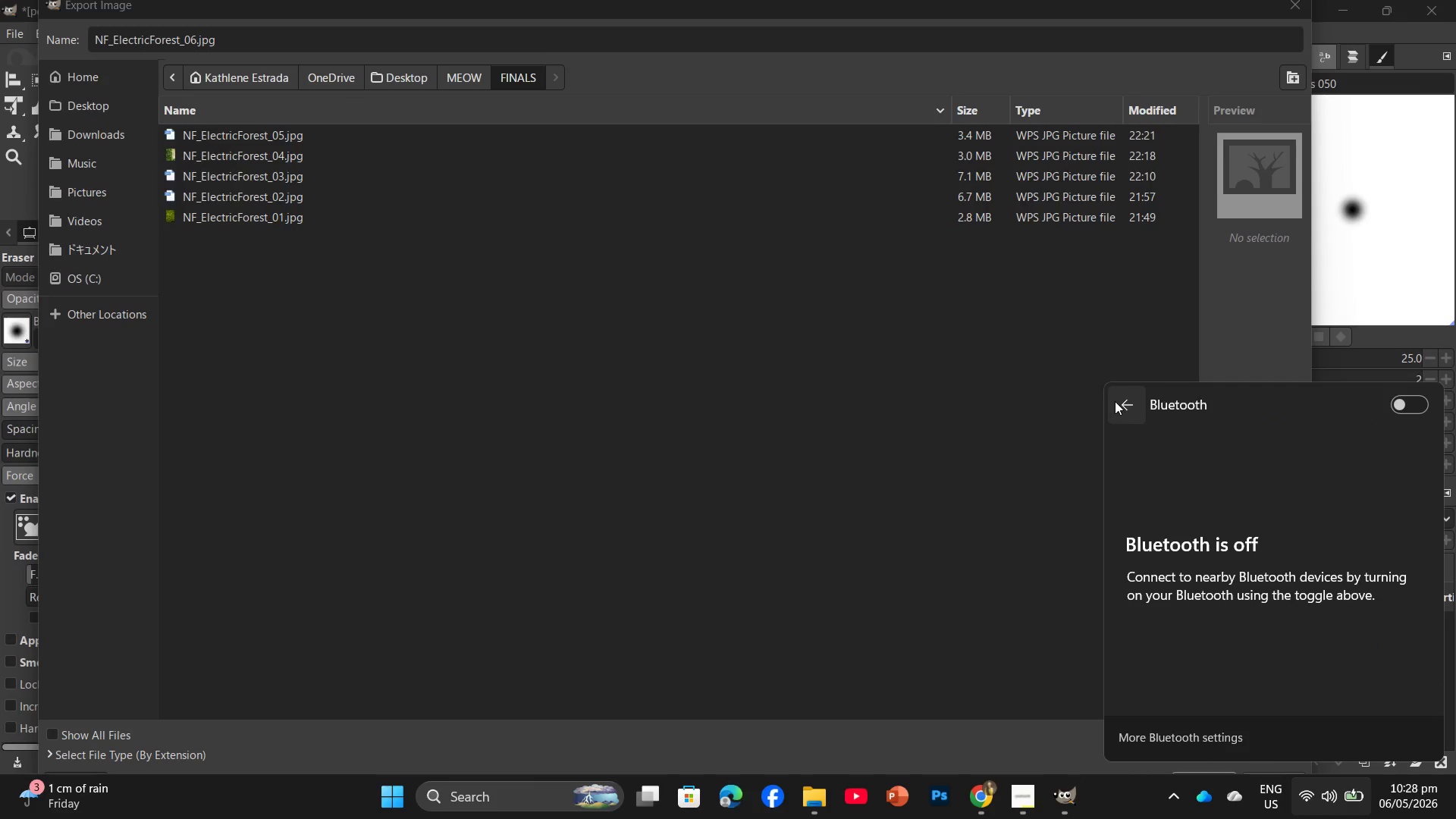 
left_click([1138, 400])
 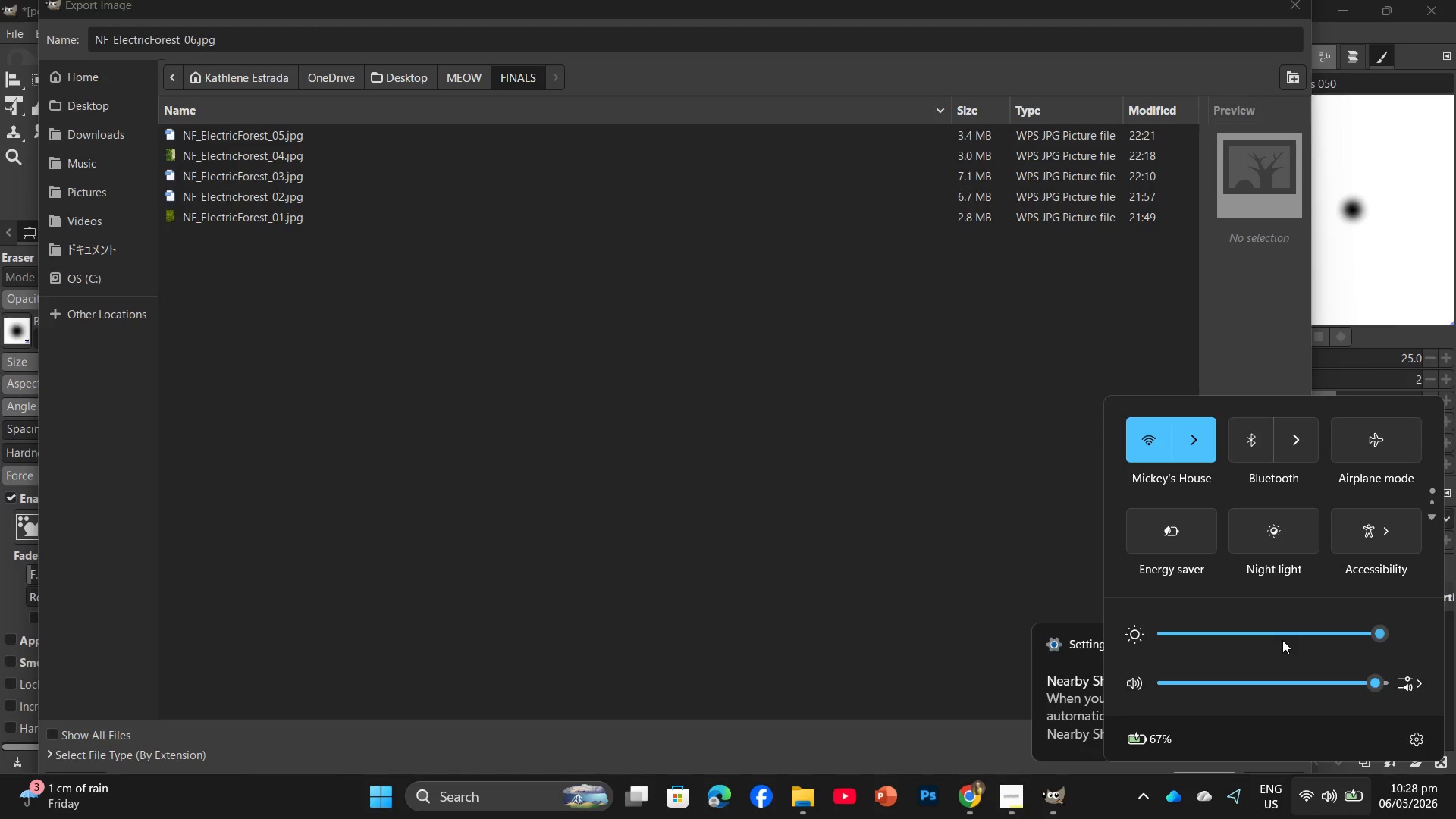 
left_click([1267, 304])
 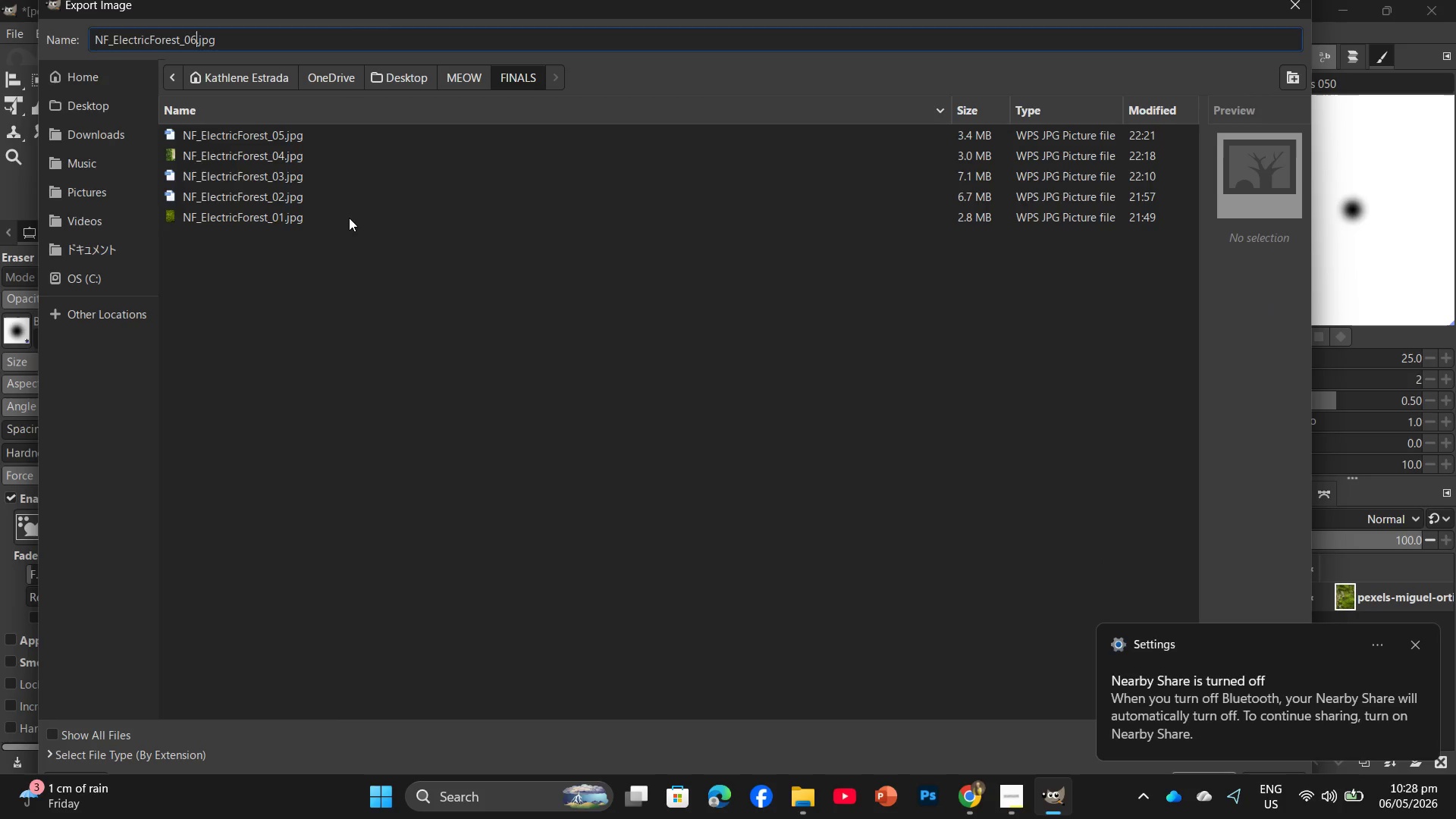 
key(Enter)
 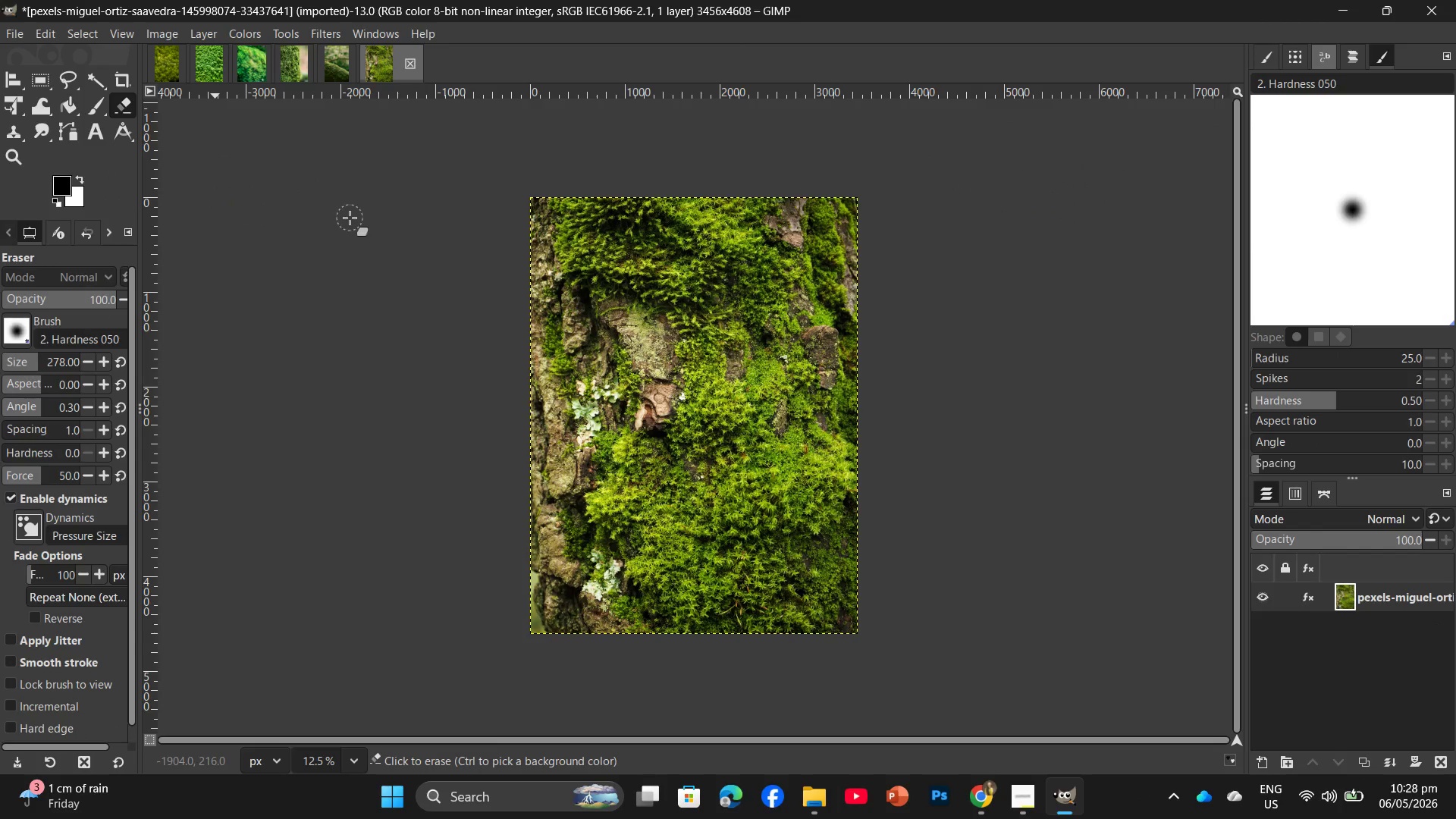 
wait(9.14)
 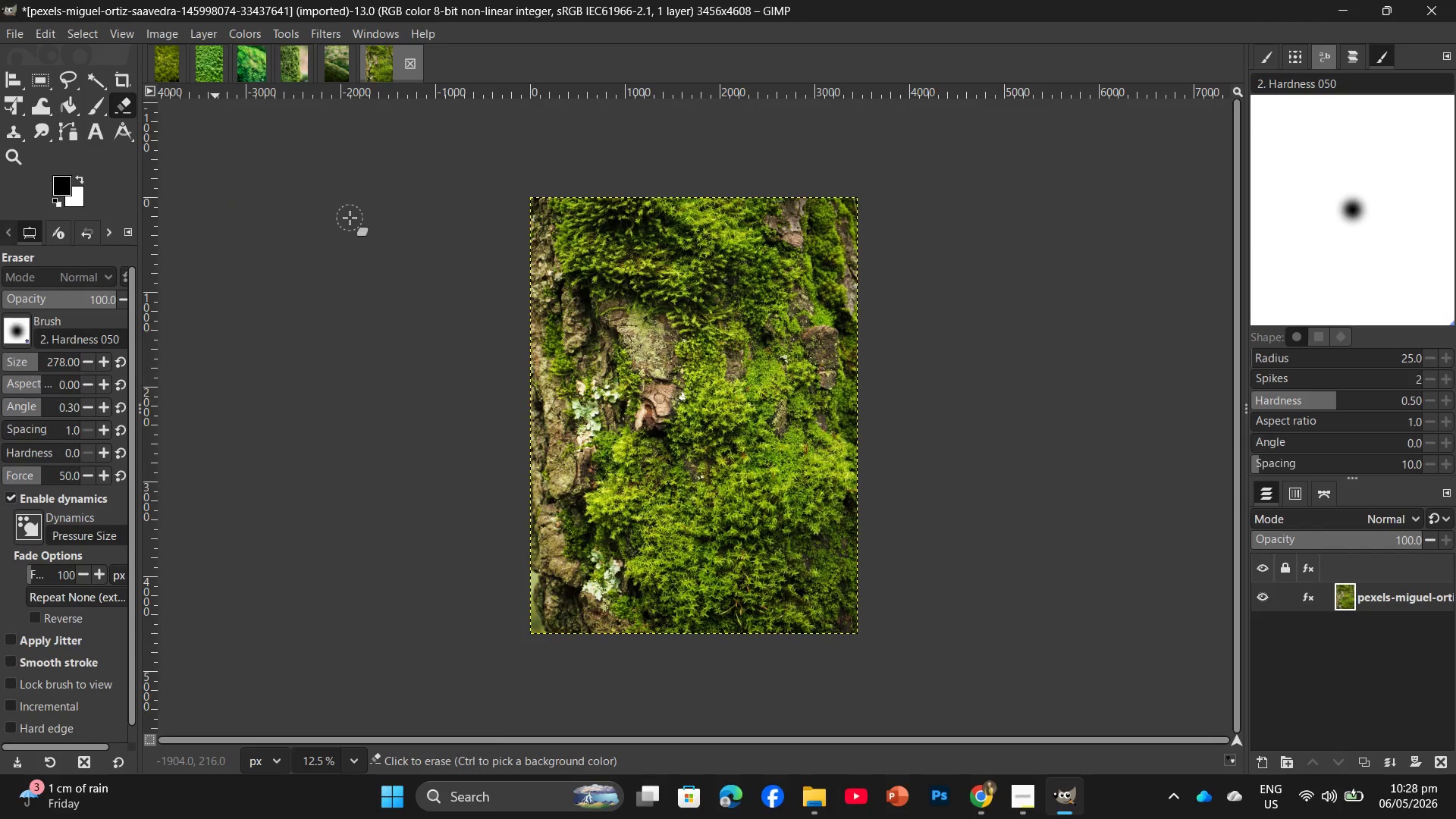 
mouse_move([1060, 782])
 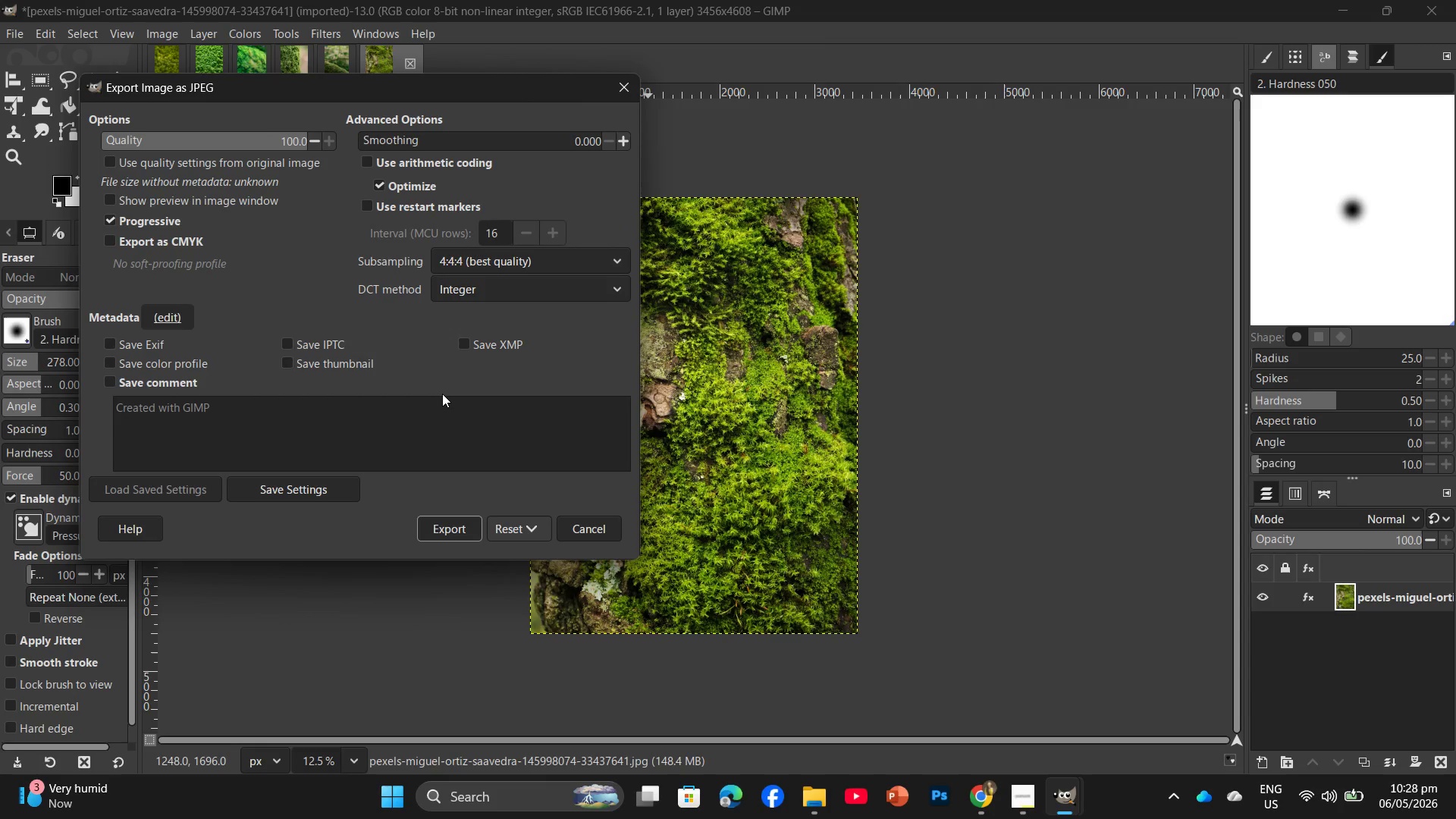 
key(Enter)
 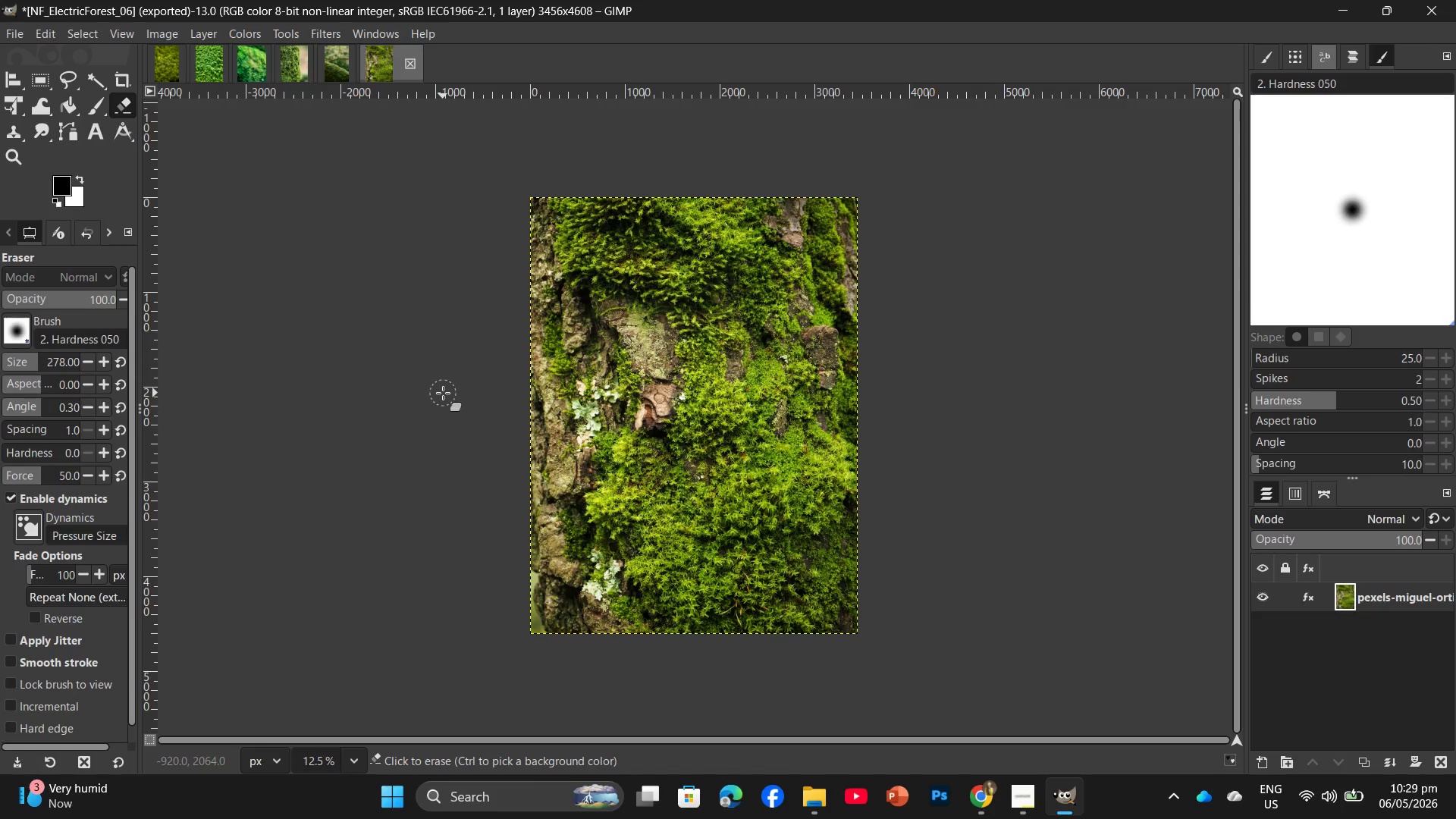 
wait(20.45)
 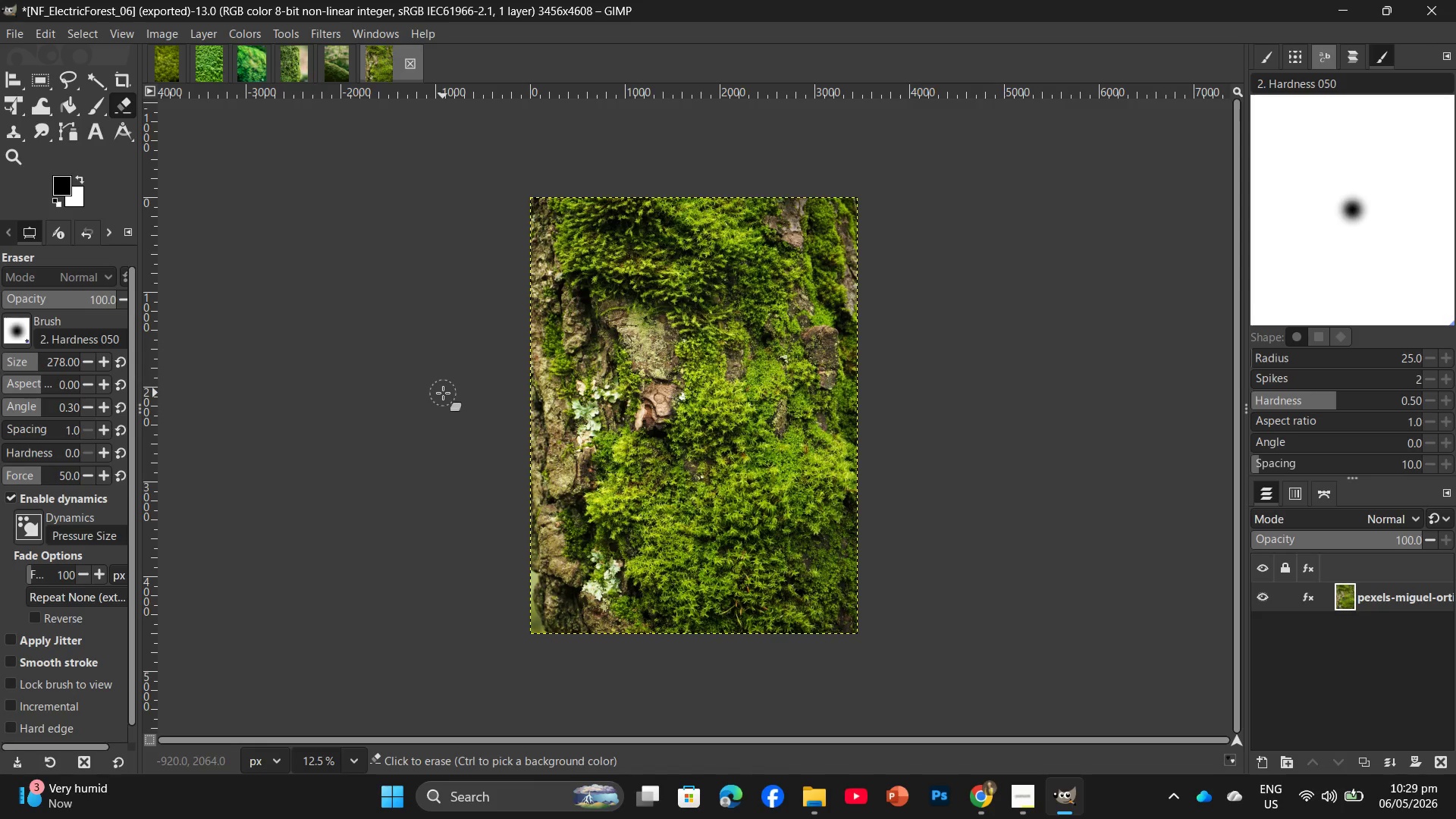 
left_click([972, 800])
 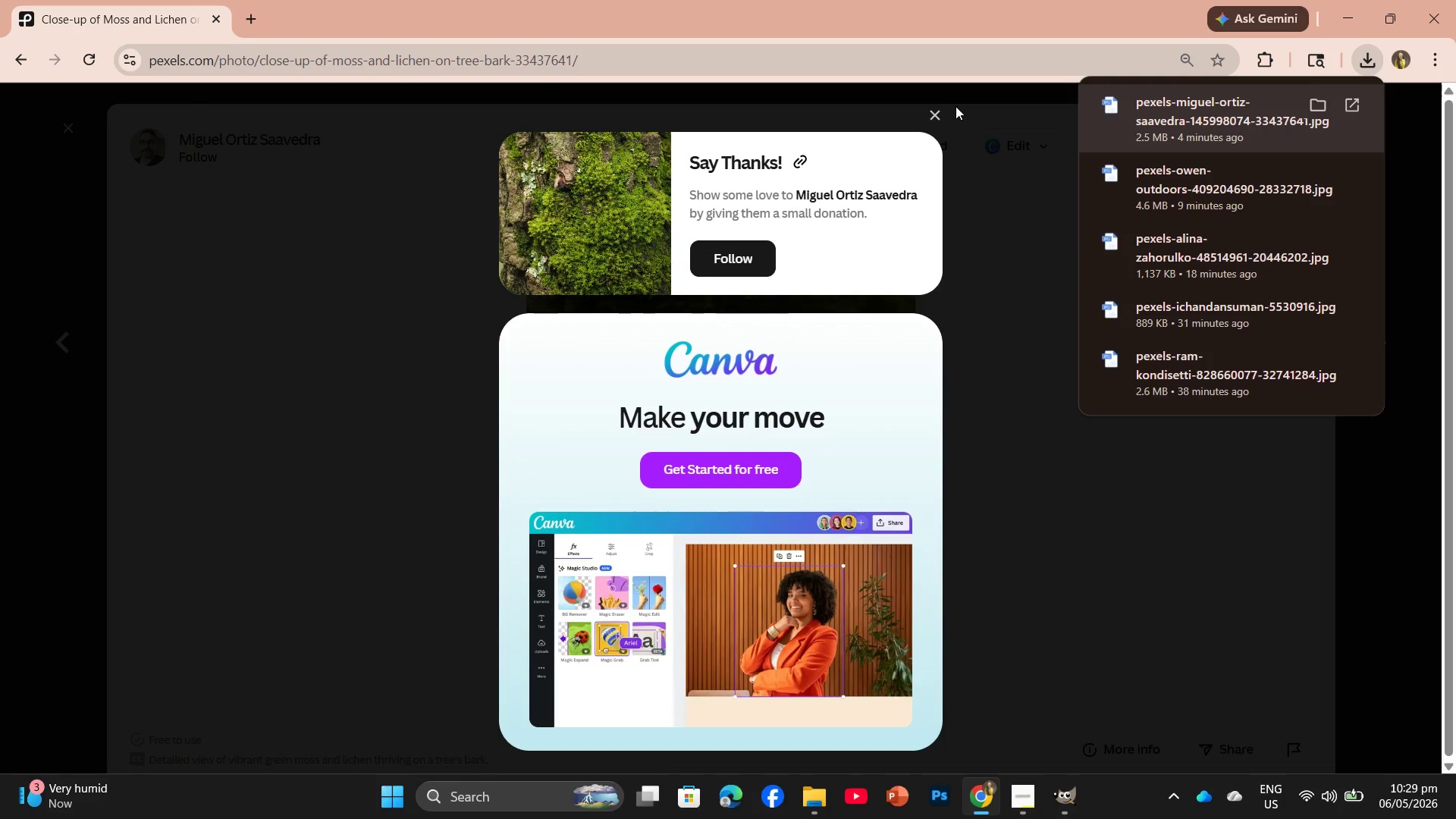 
left_click([936, 115])
 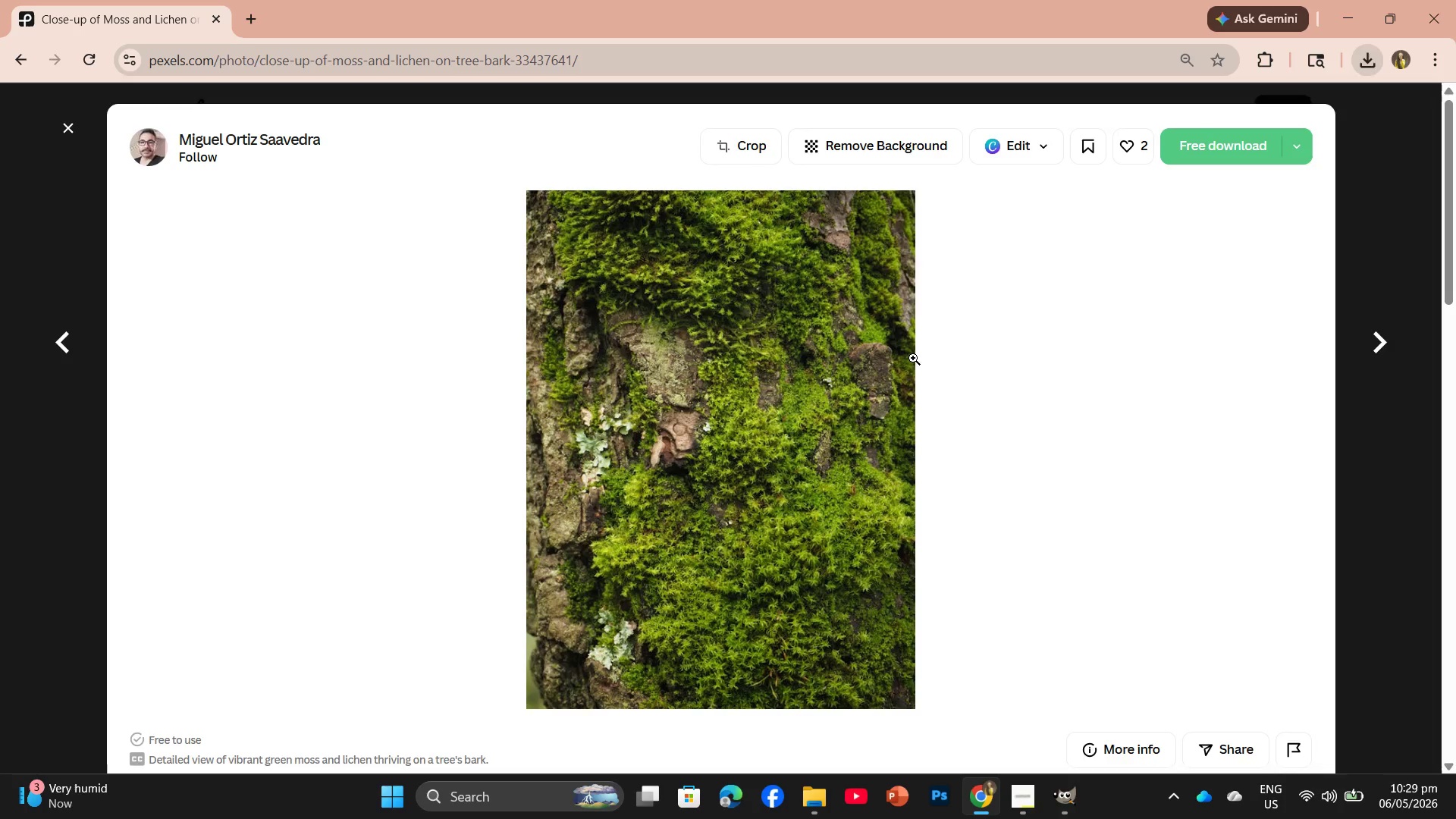 
scroll: coordinate [640, 477], scroll_direction: down, amount: 16.0
 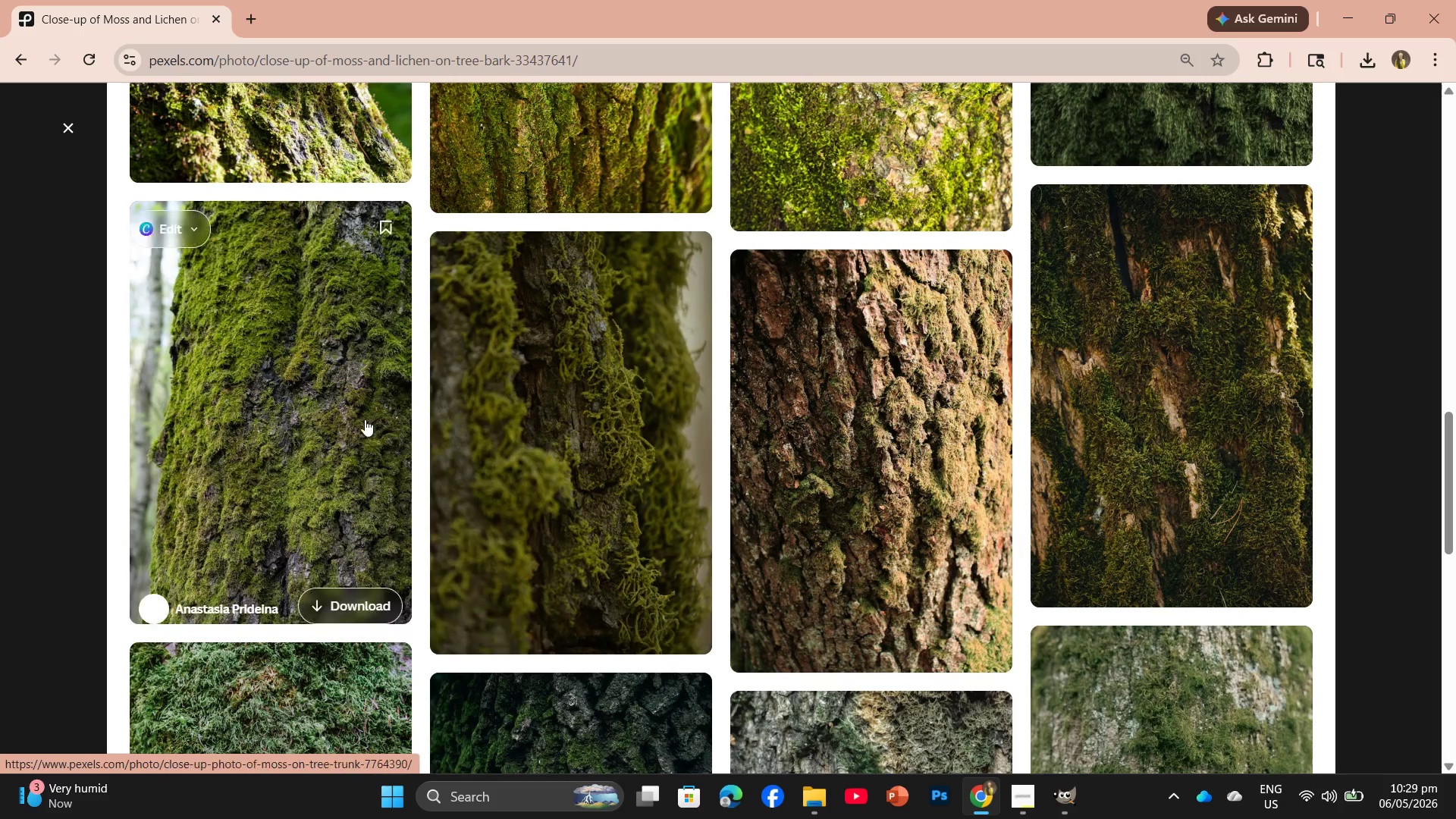 
left_click([342, 419])
 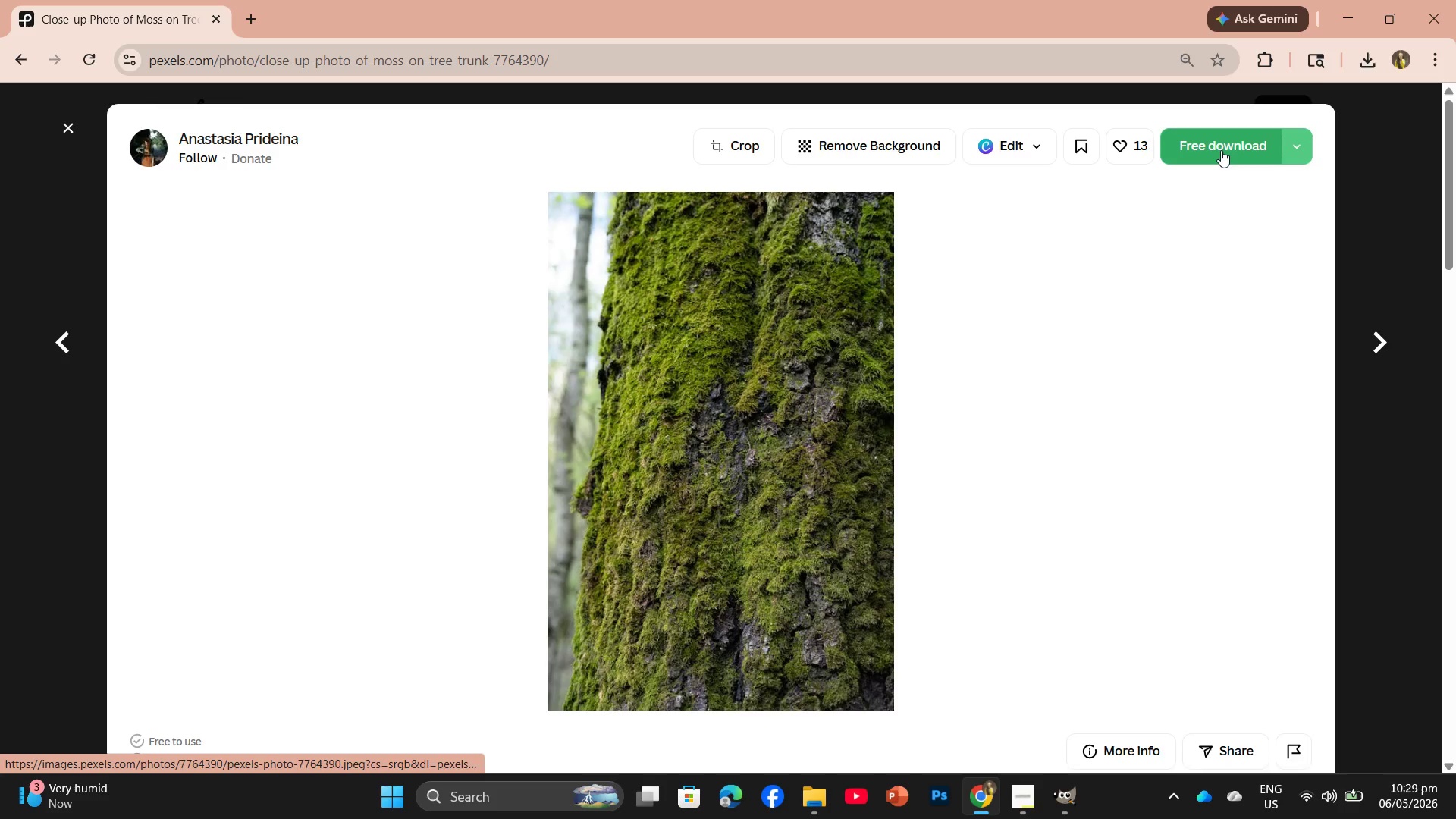 
left_click([1065, 817])
 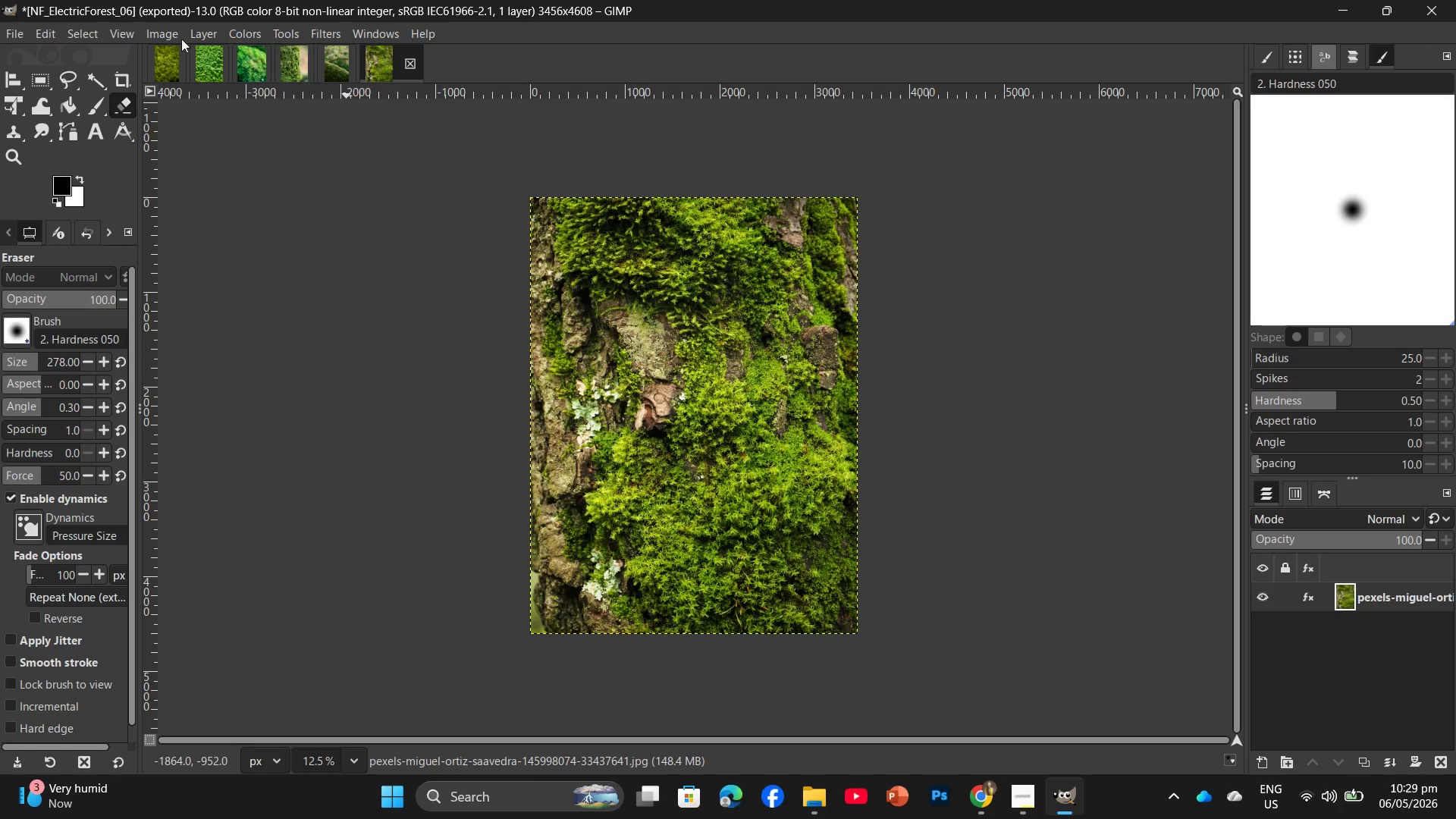 
left_click([171, 31])
 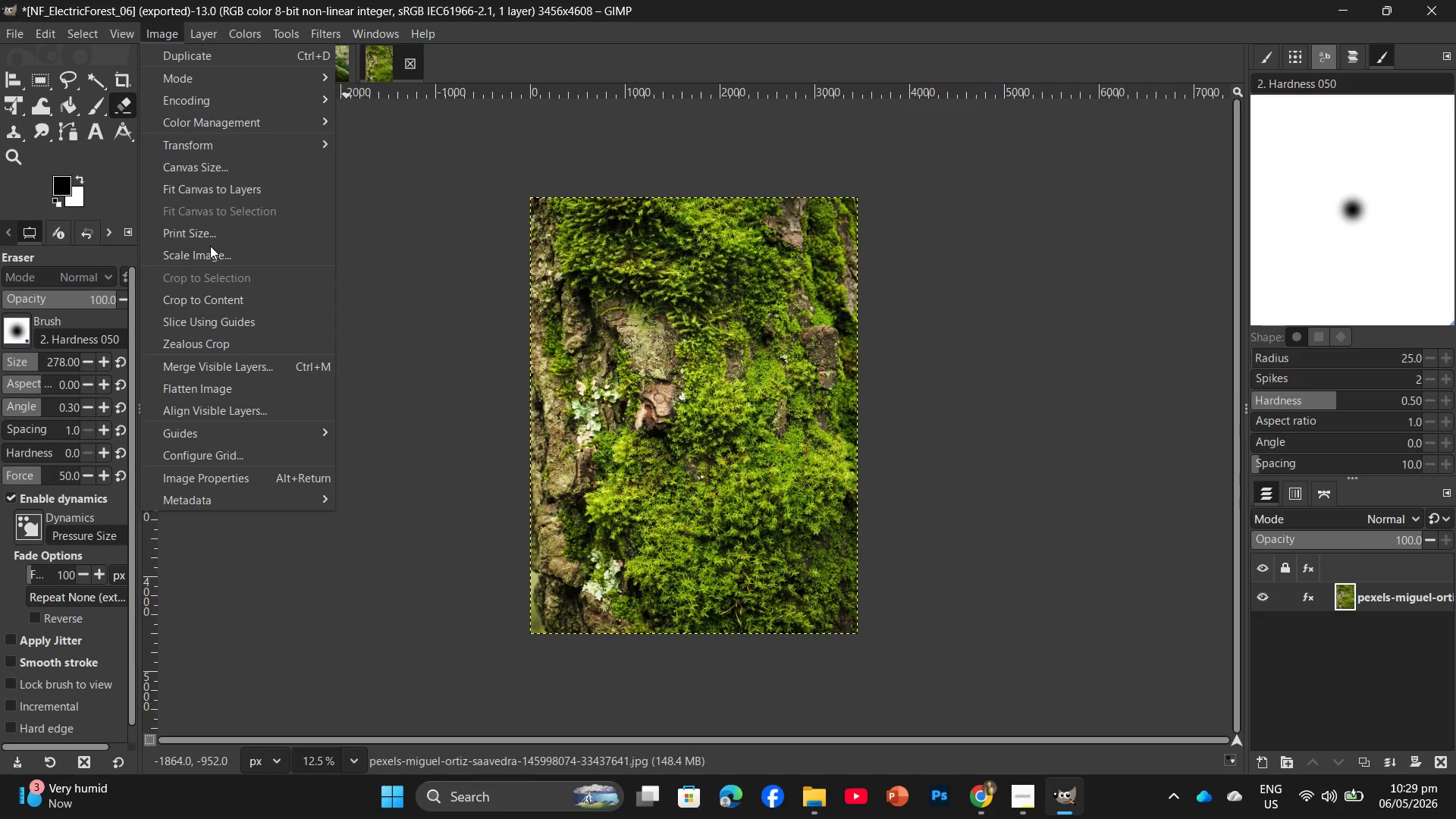 
left_click([210, 253])
 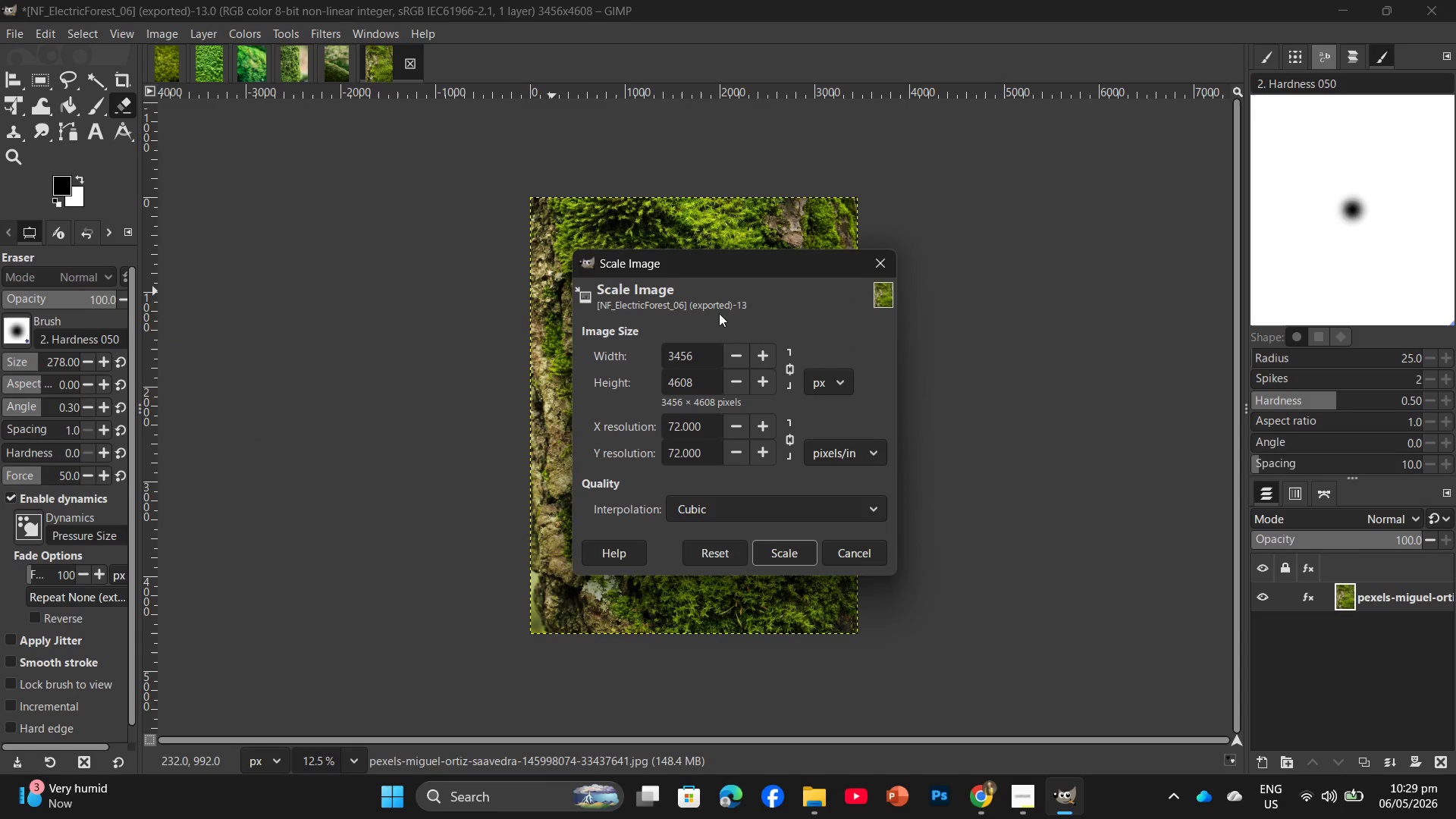 
wait(6.94)
 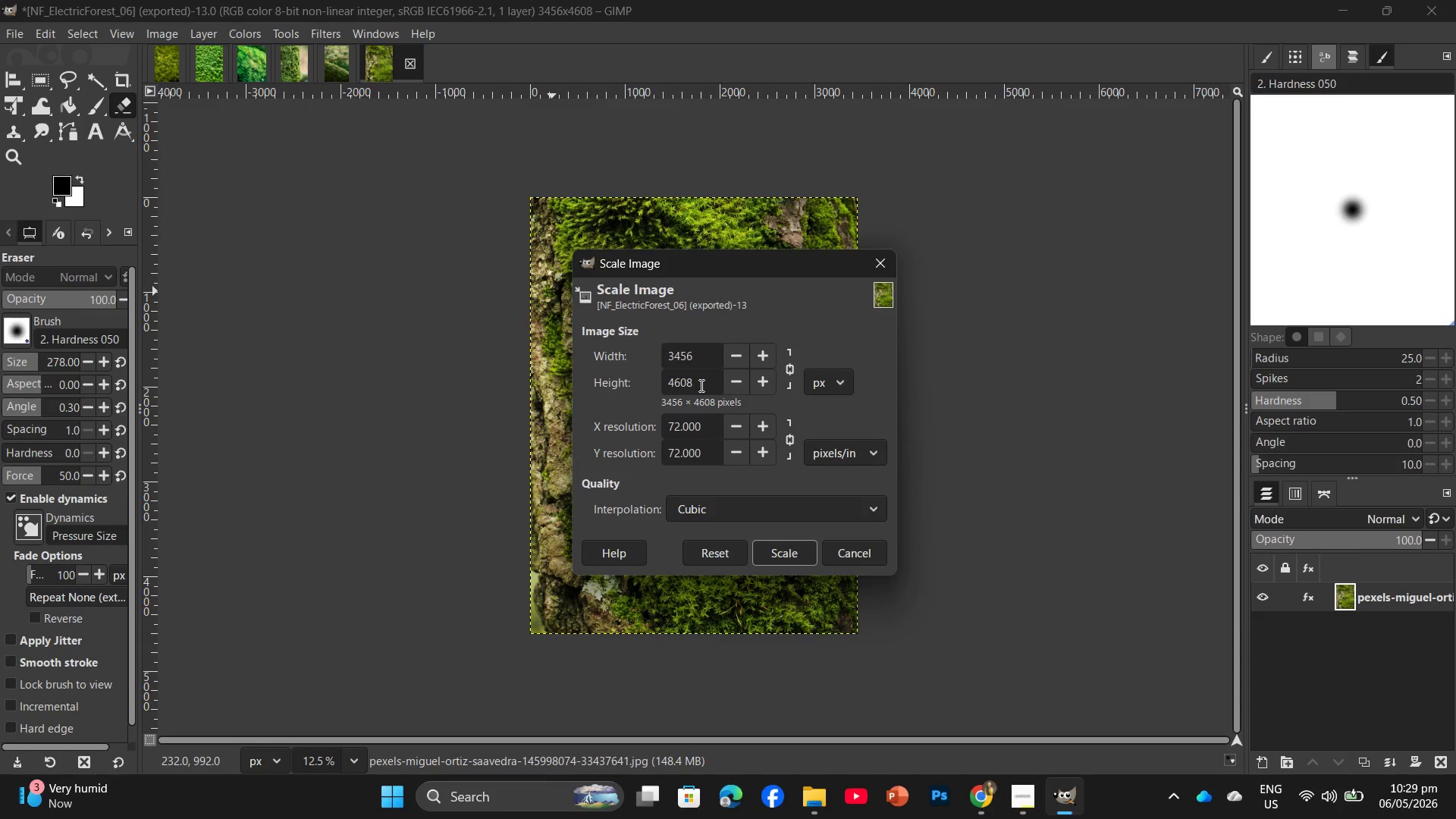 
left_click_drag(start_coordinate=[697, 383], to_coordinate=[659, 385])
 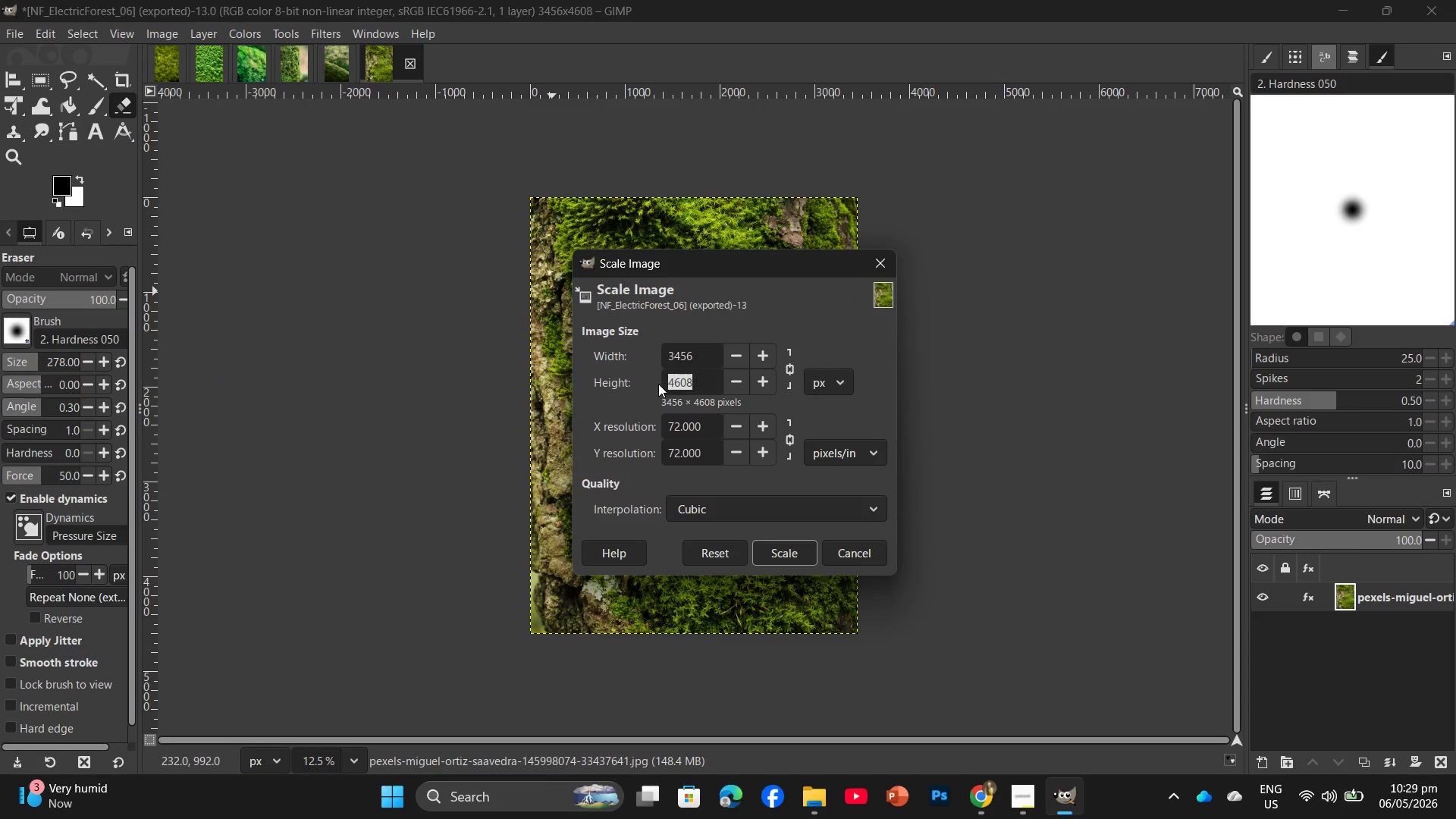 
key(Numpad2)
 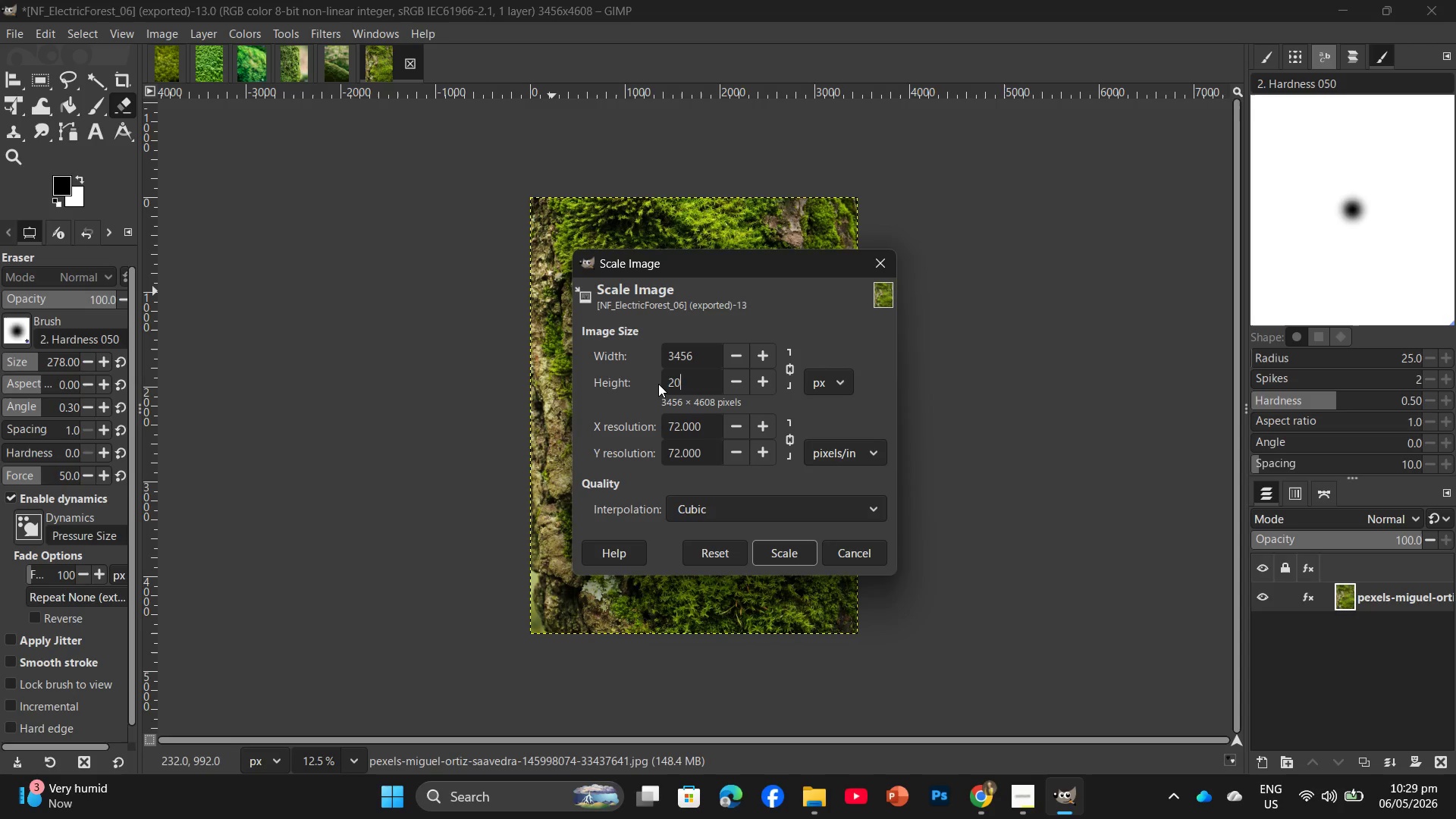 
key(Numpad0)
 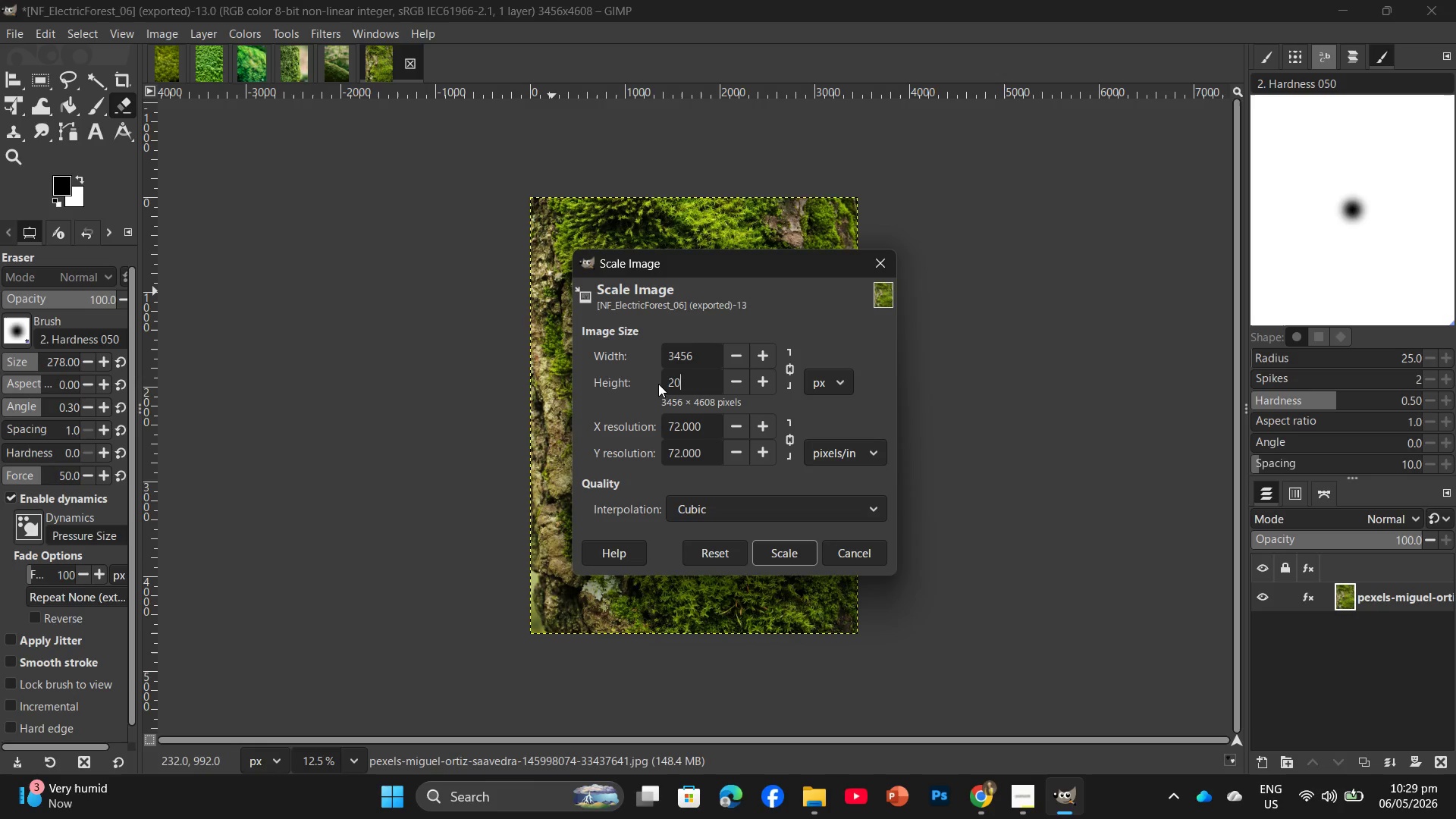 
key(Numpad0)
 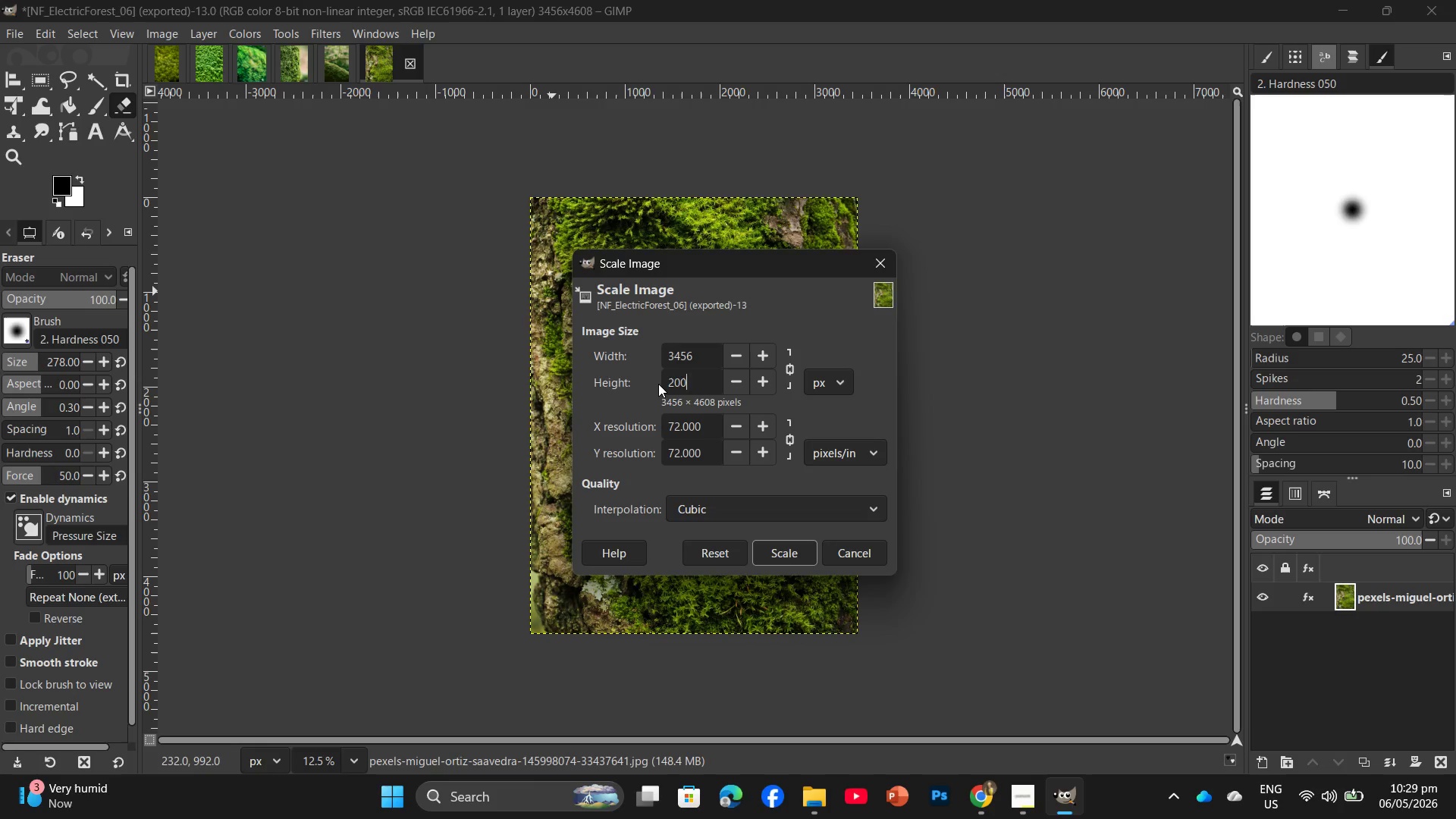 
key(Numpad0)
 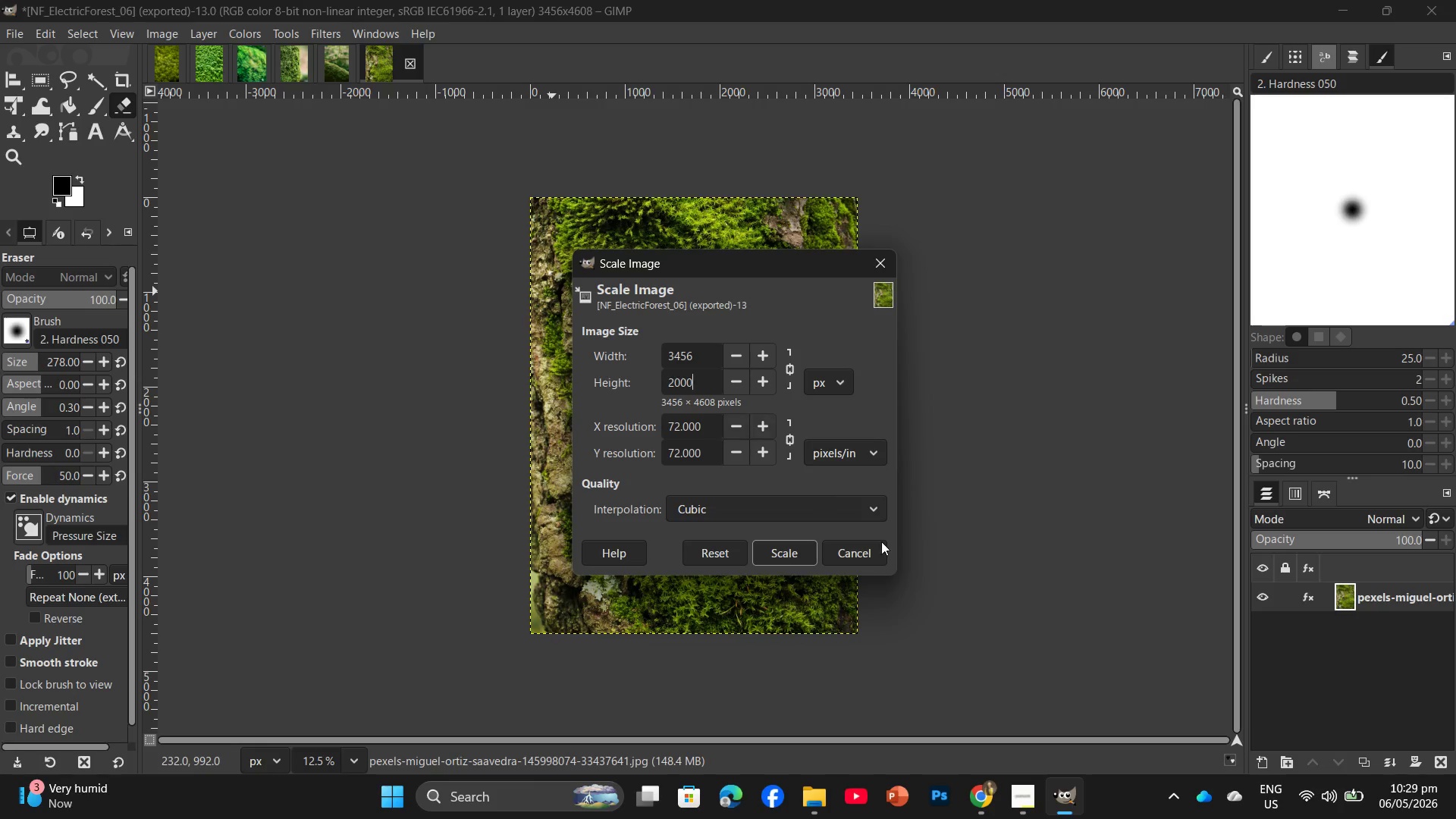 
left_click([776, 551])
 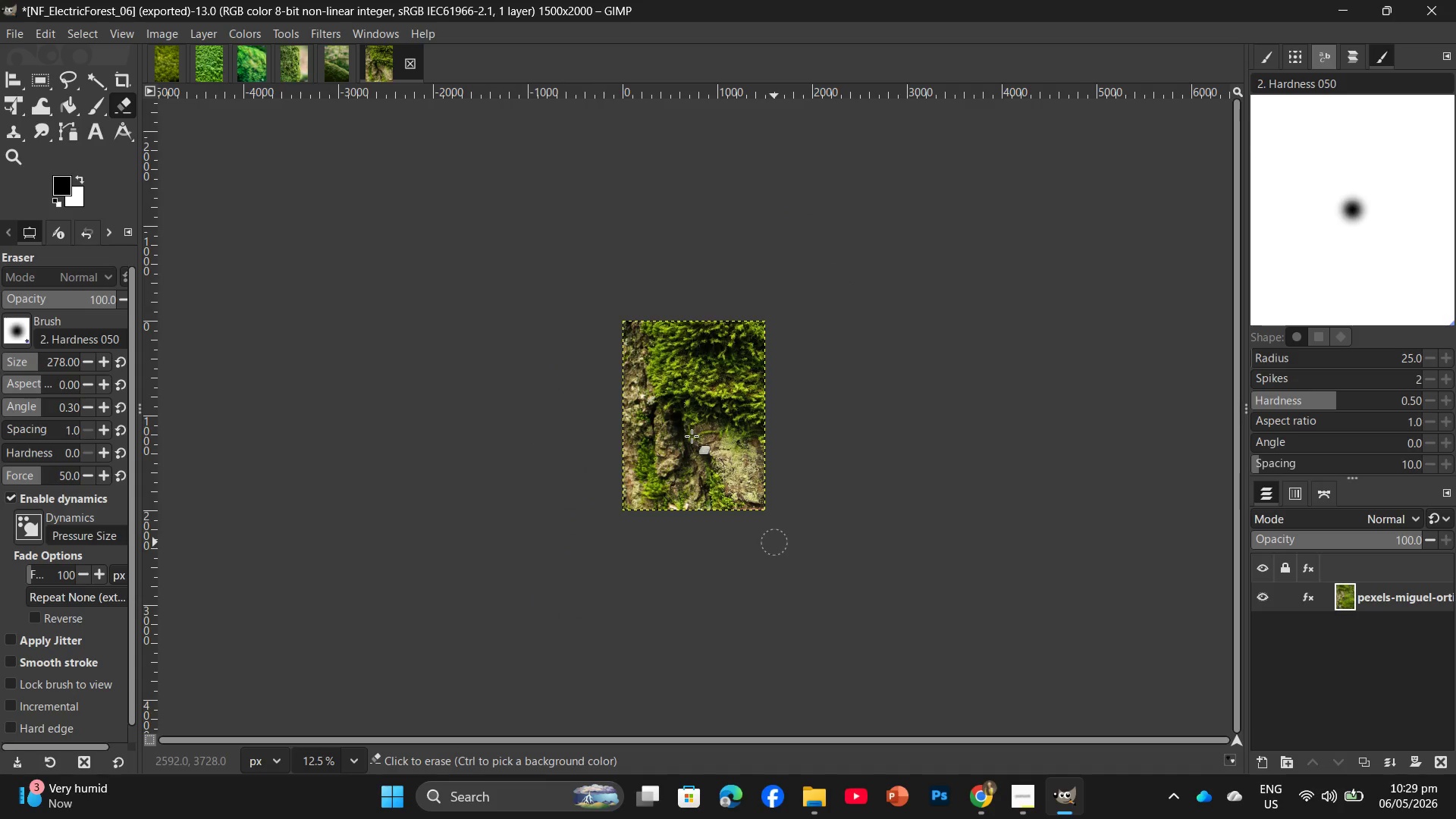 
hold_key(key=ControlLeft, duration=2.16)
scroll: coordinate [711, 373], scroll_direction: up, amount: 12.0
 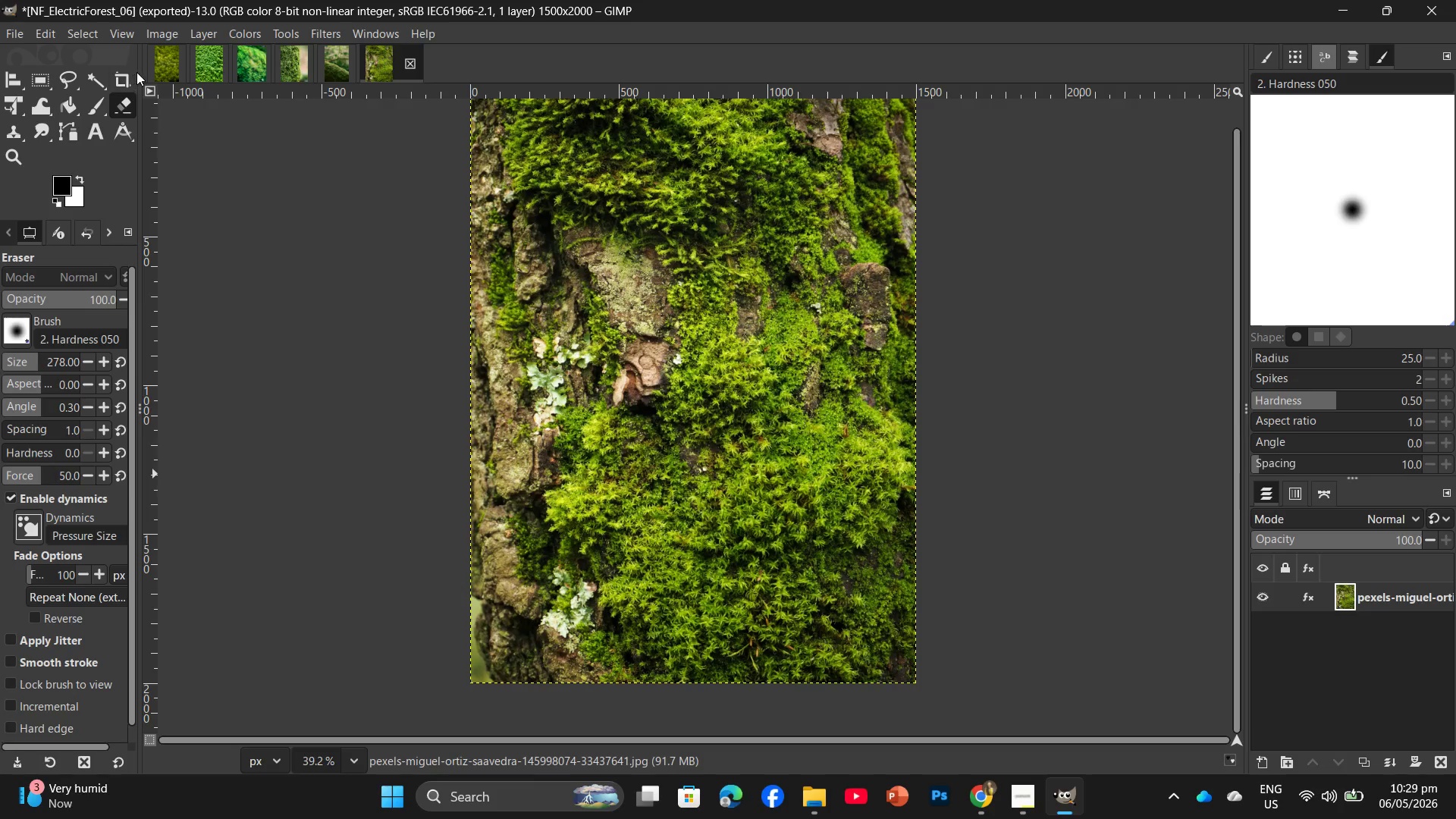 
key(Control+Shift+E)
 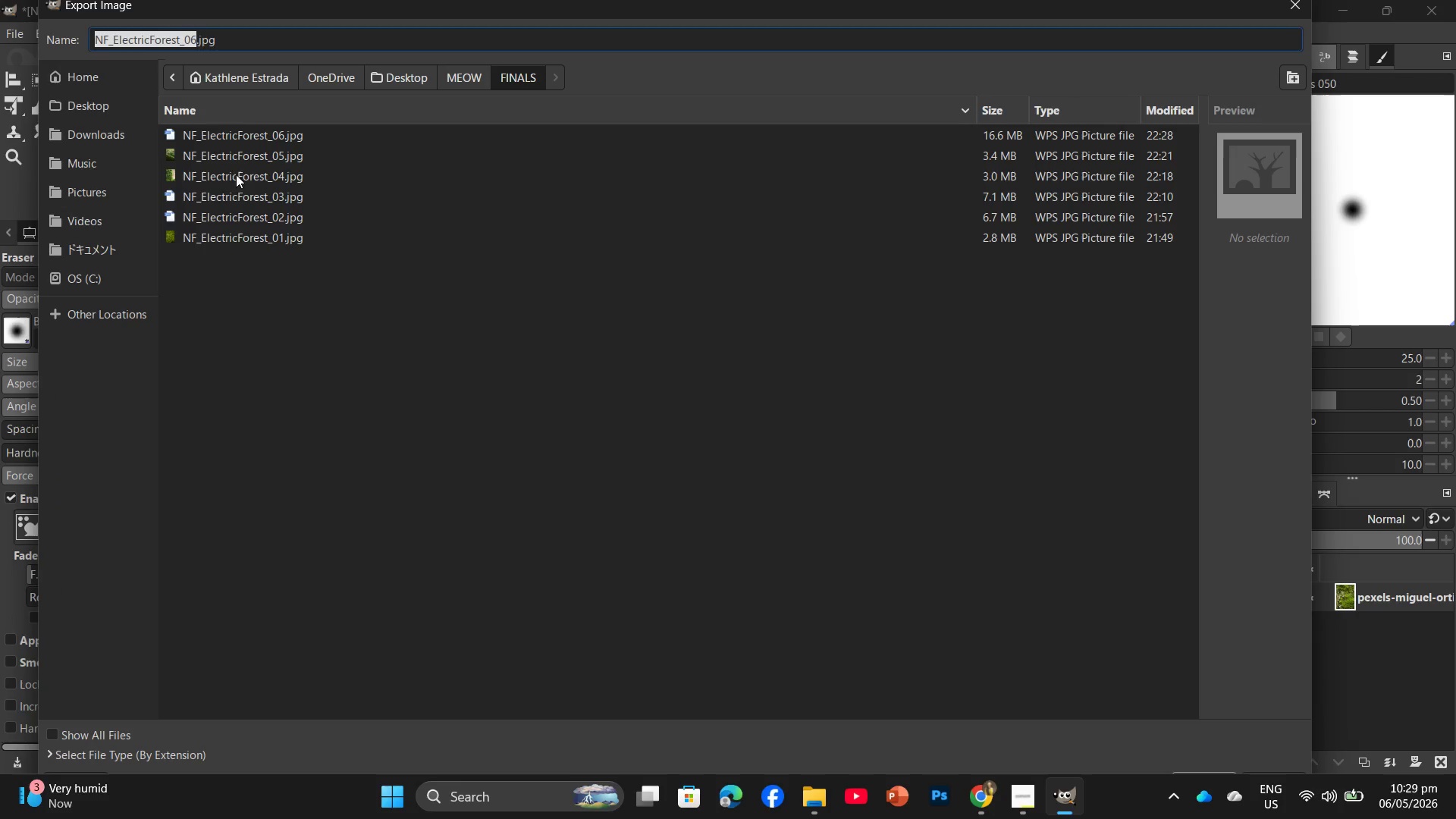 
left_click([259, 130])
 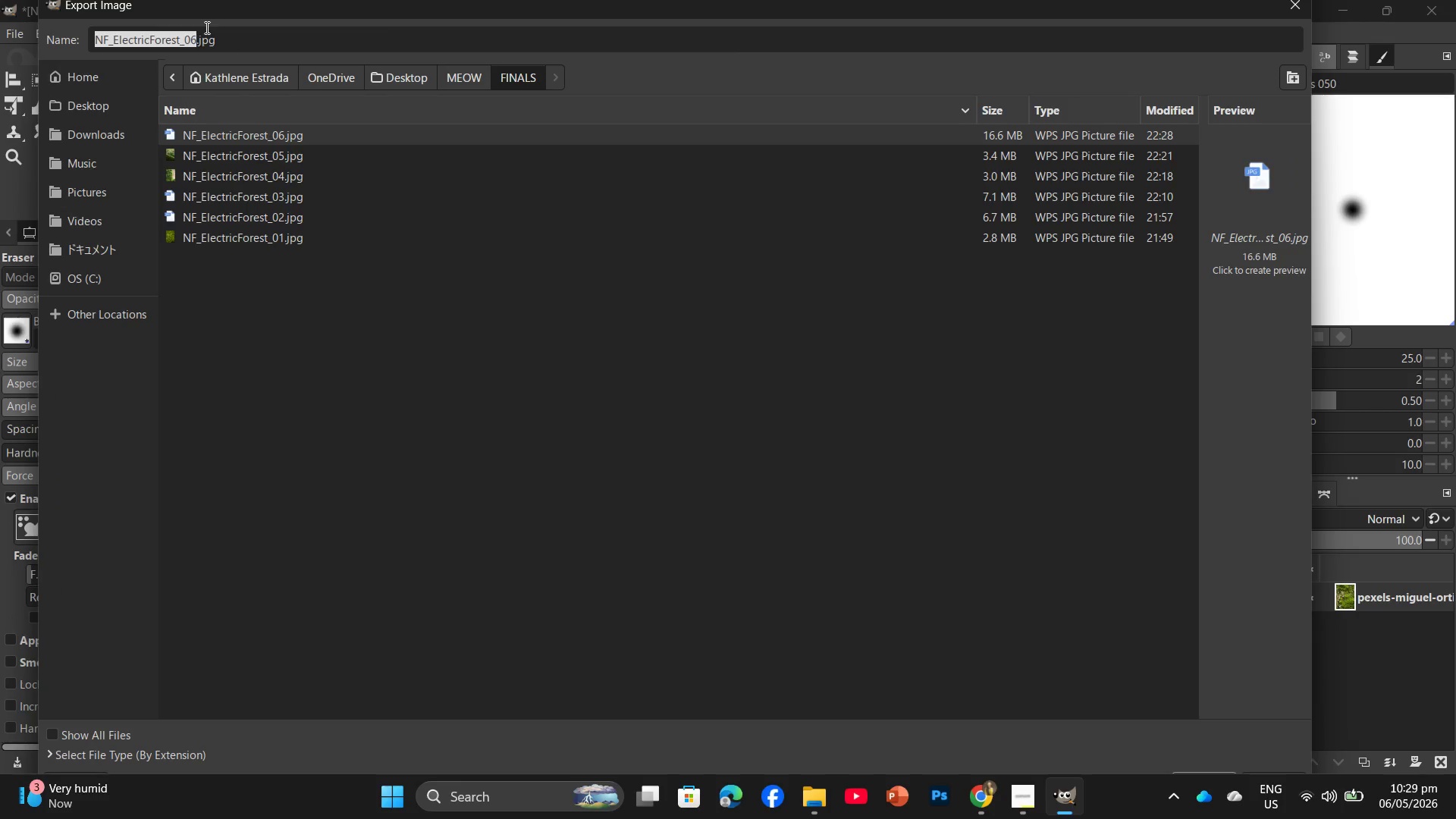 
key(Enter)
 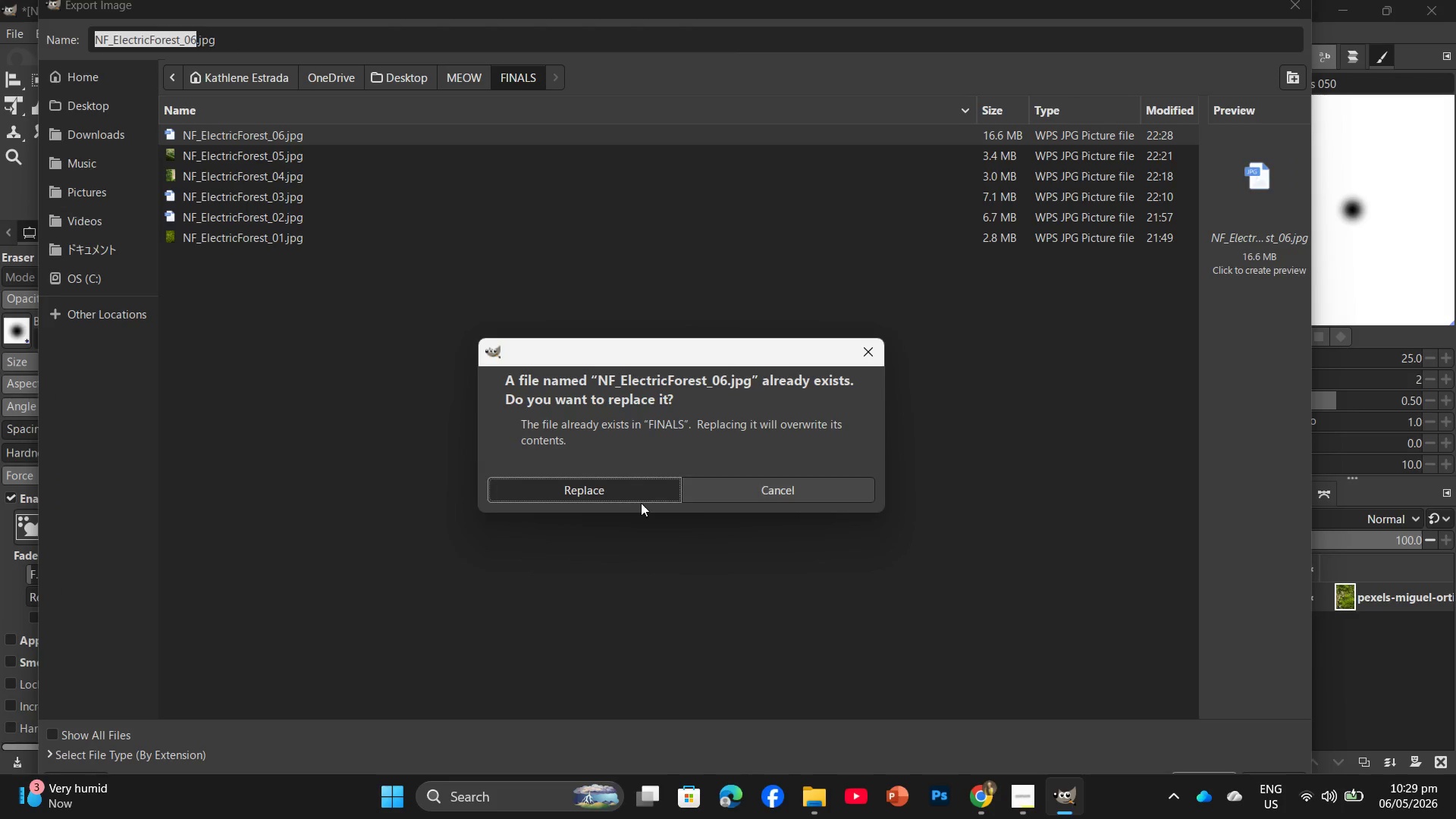 
left_click([632, 501])
 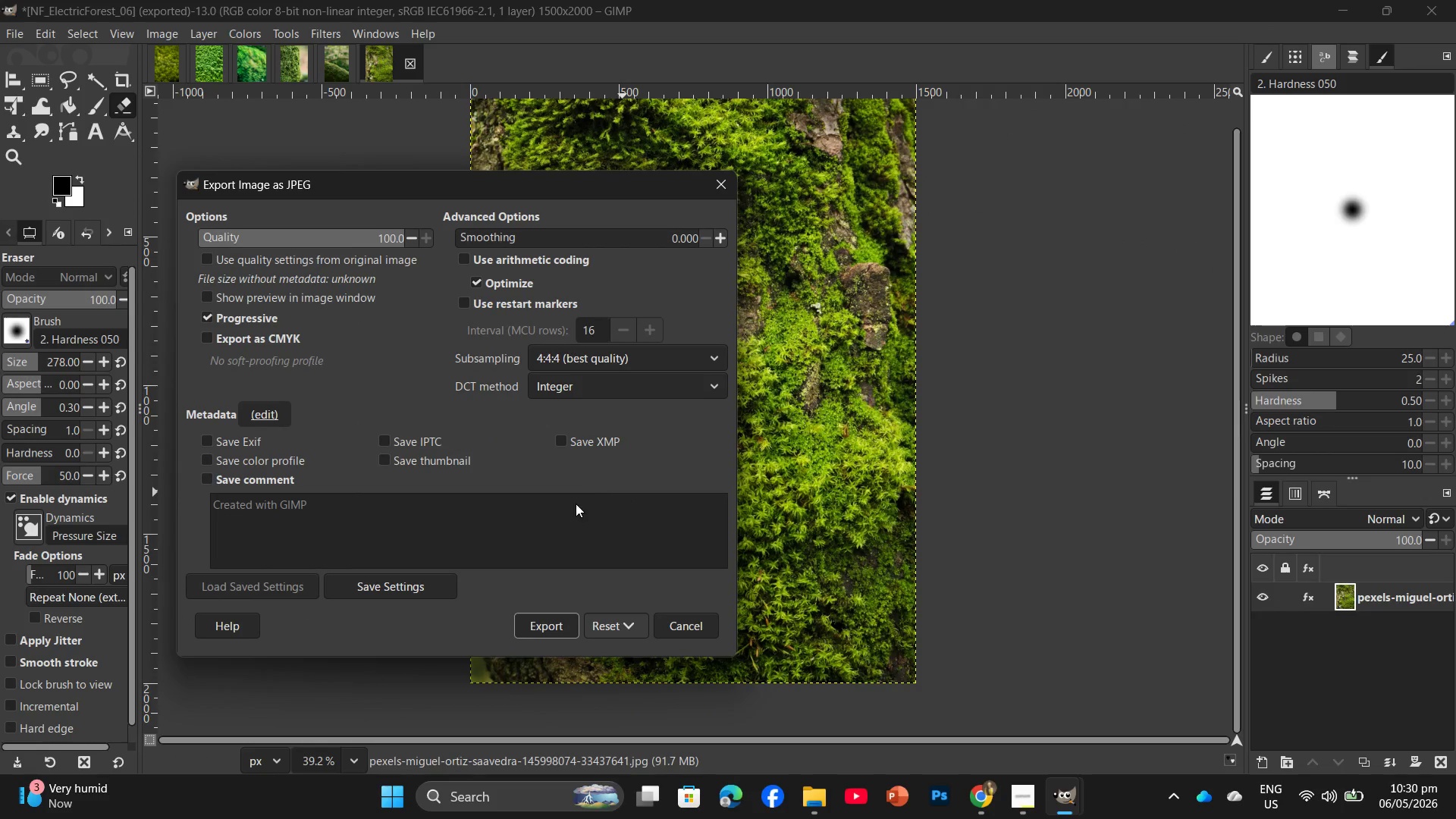 
key(Enter)
 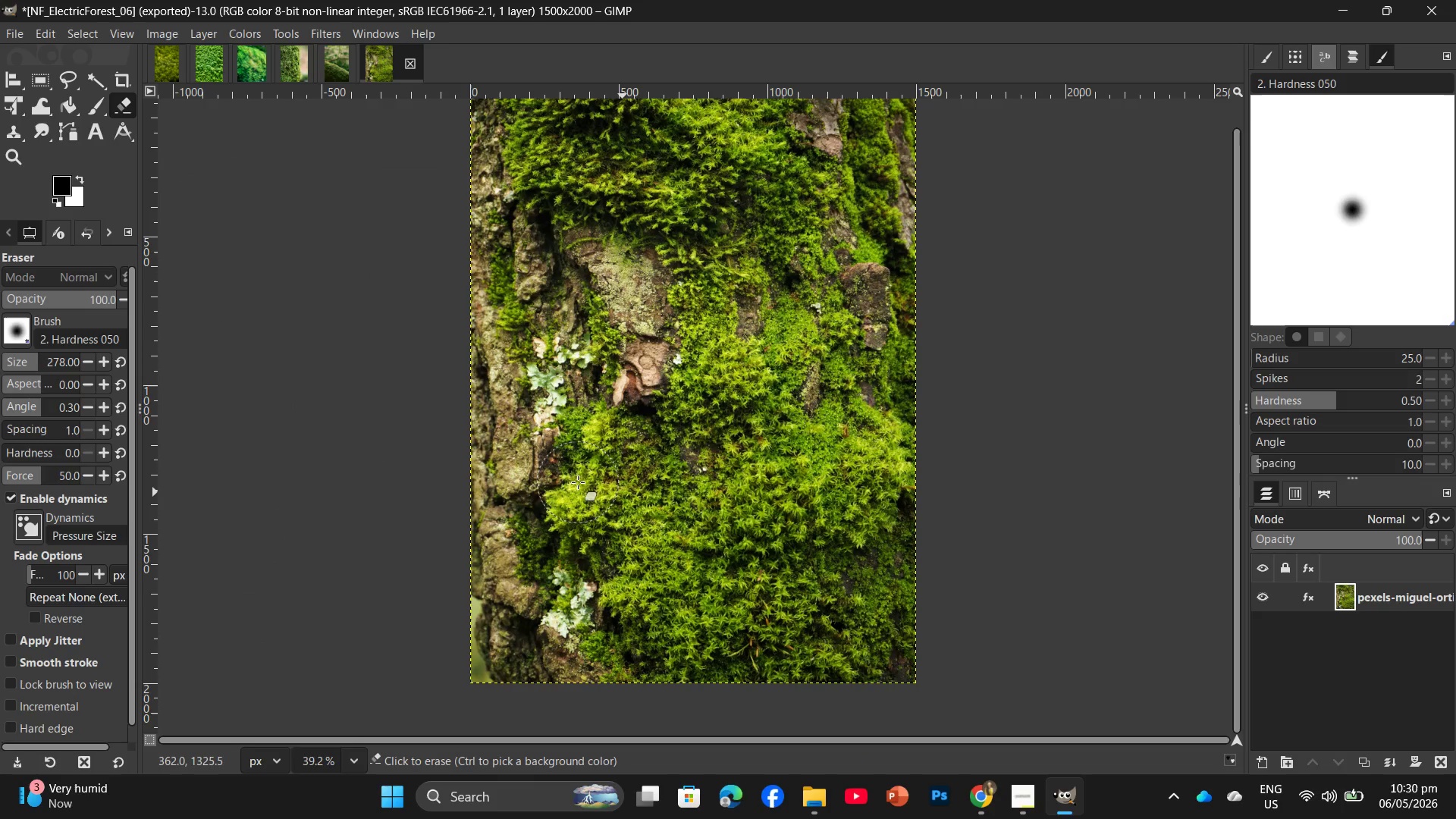 
wait(23.75)
 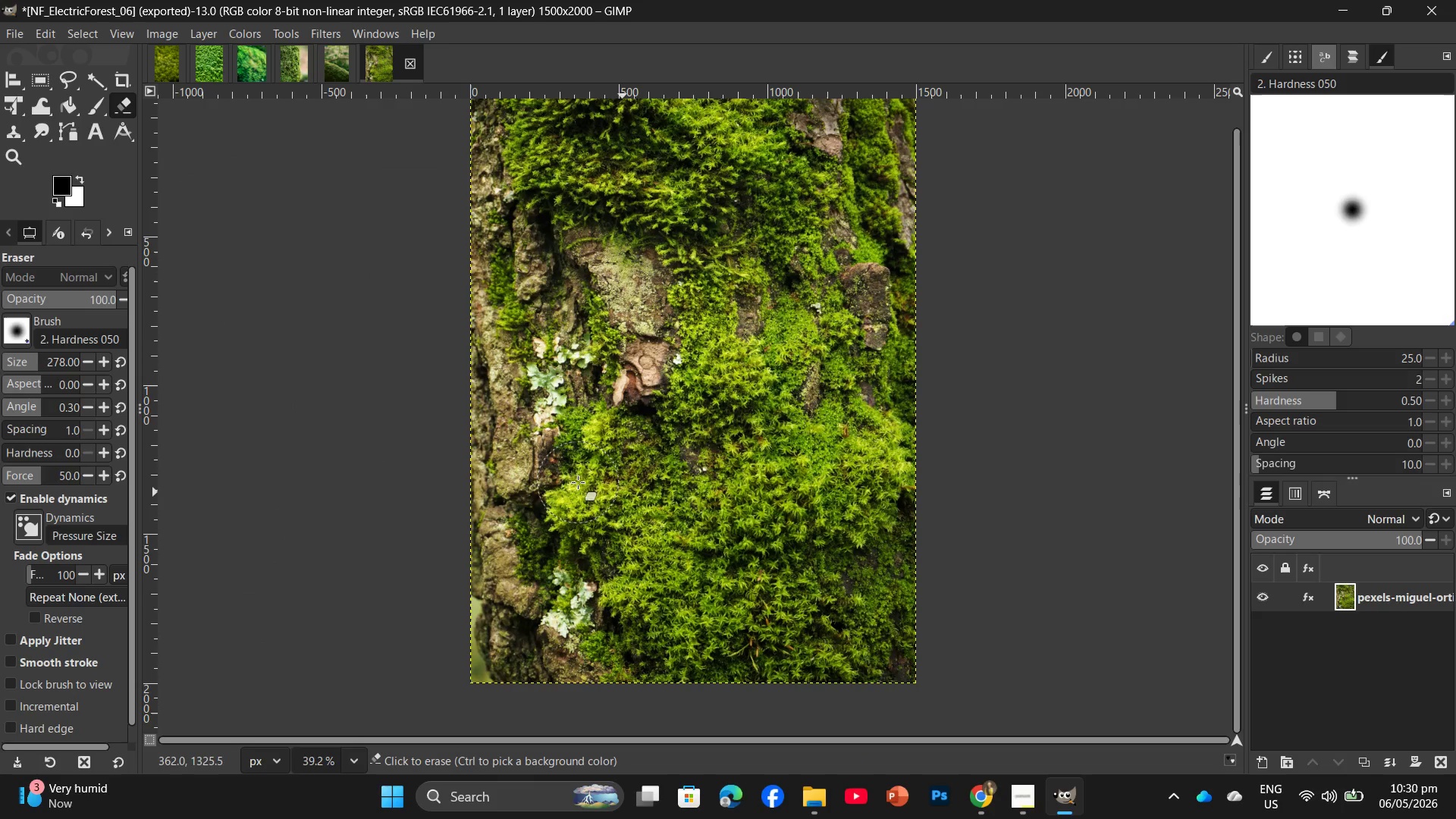 
left_click([987, 802])
 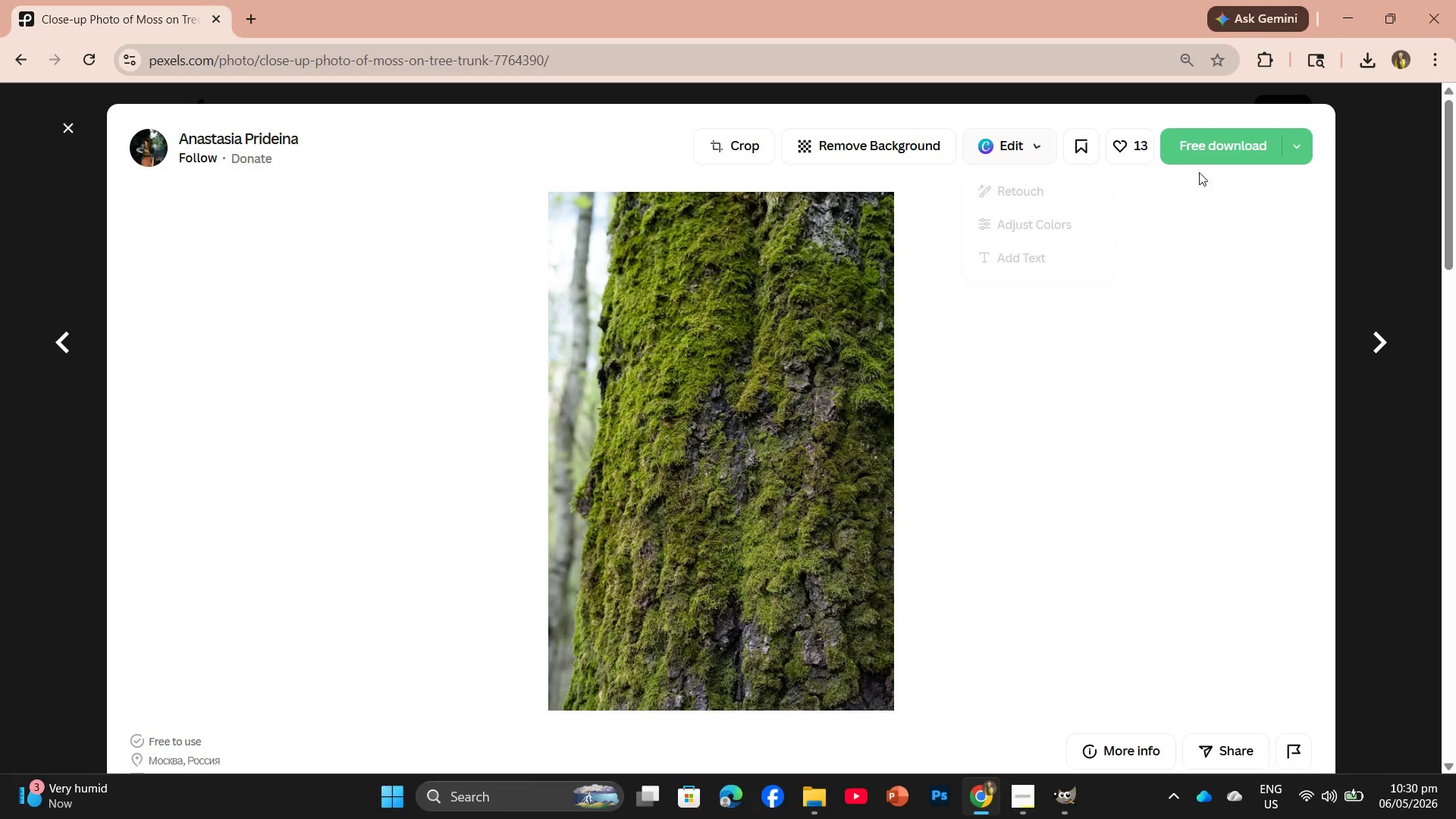 
left_click([1206, 147])
 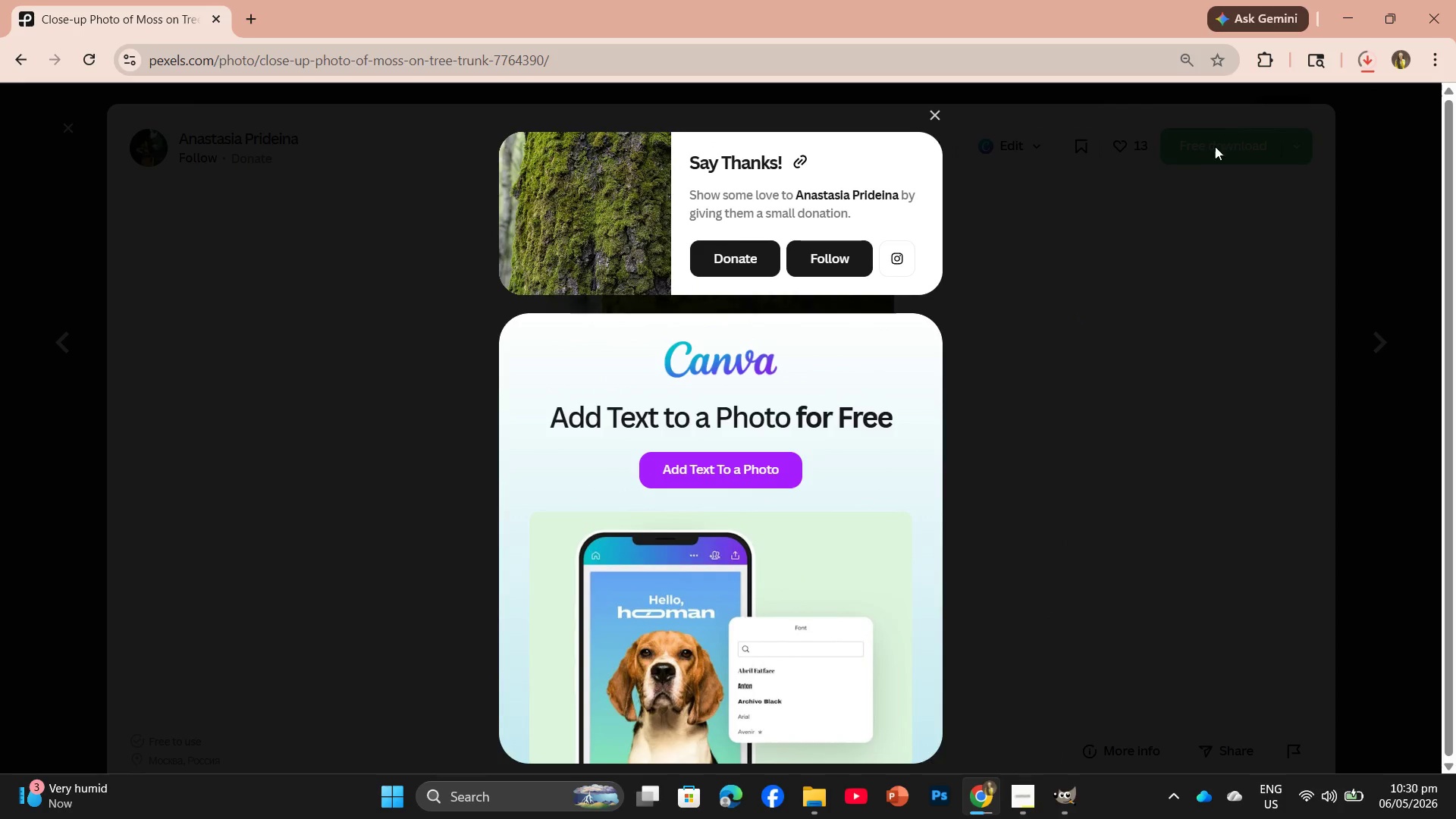 
left_click_drag(start_coordinate=[1222, 129], to_coordinate=[479, 54])
 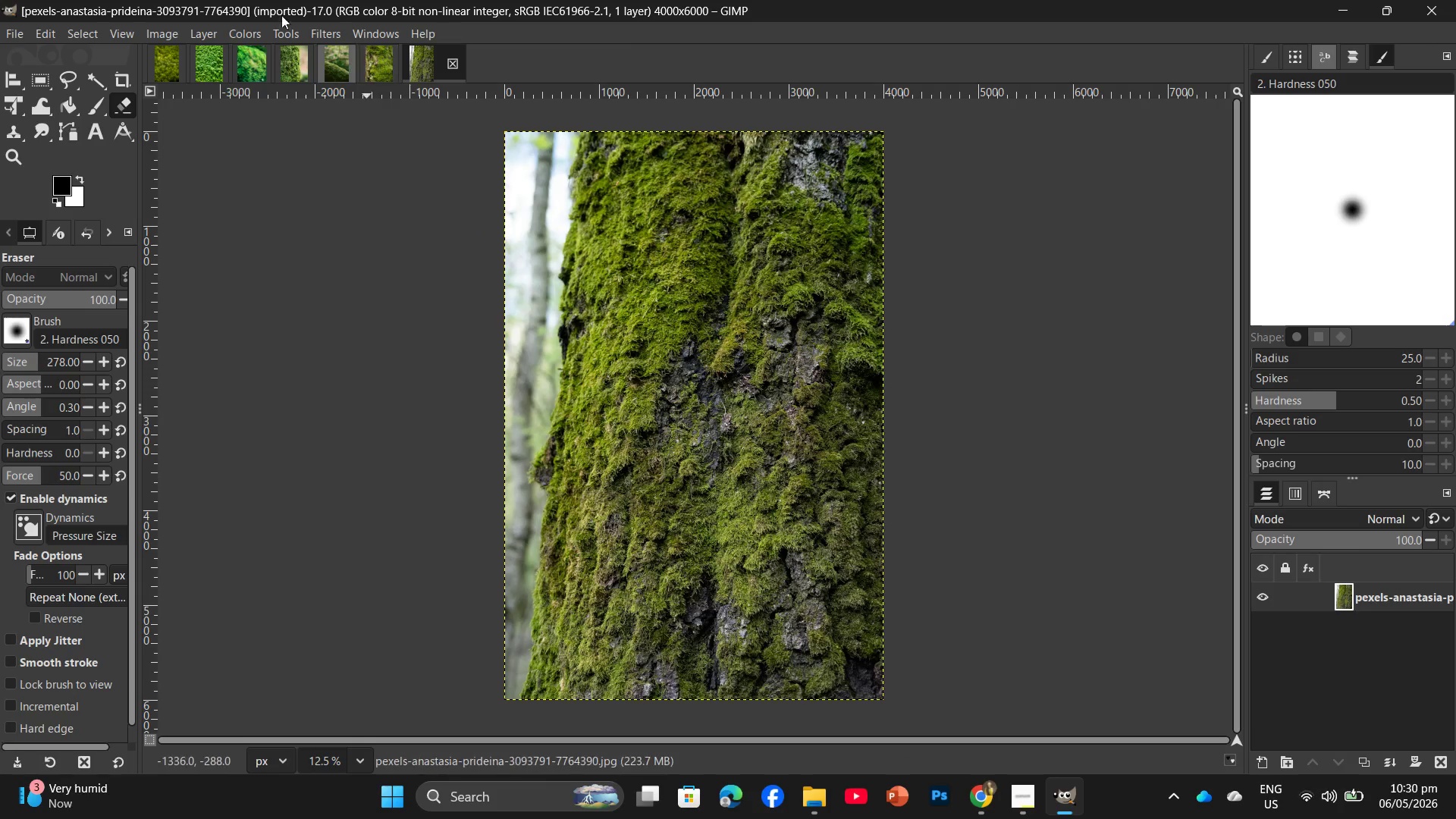 
left_click([258, 29])
 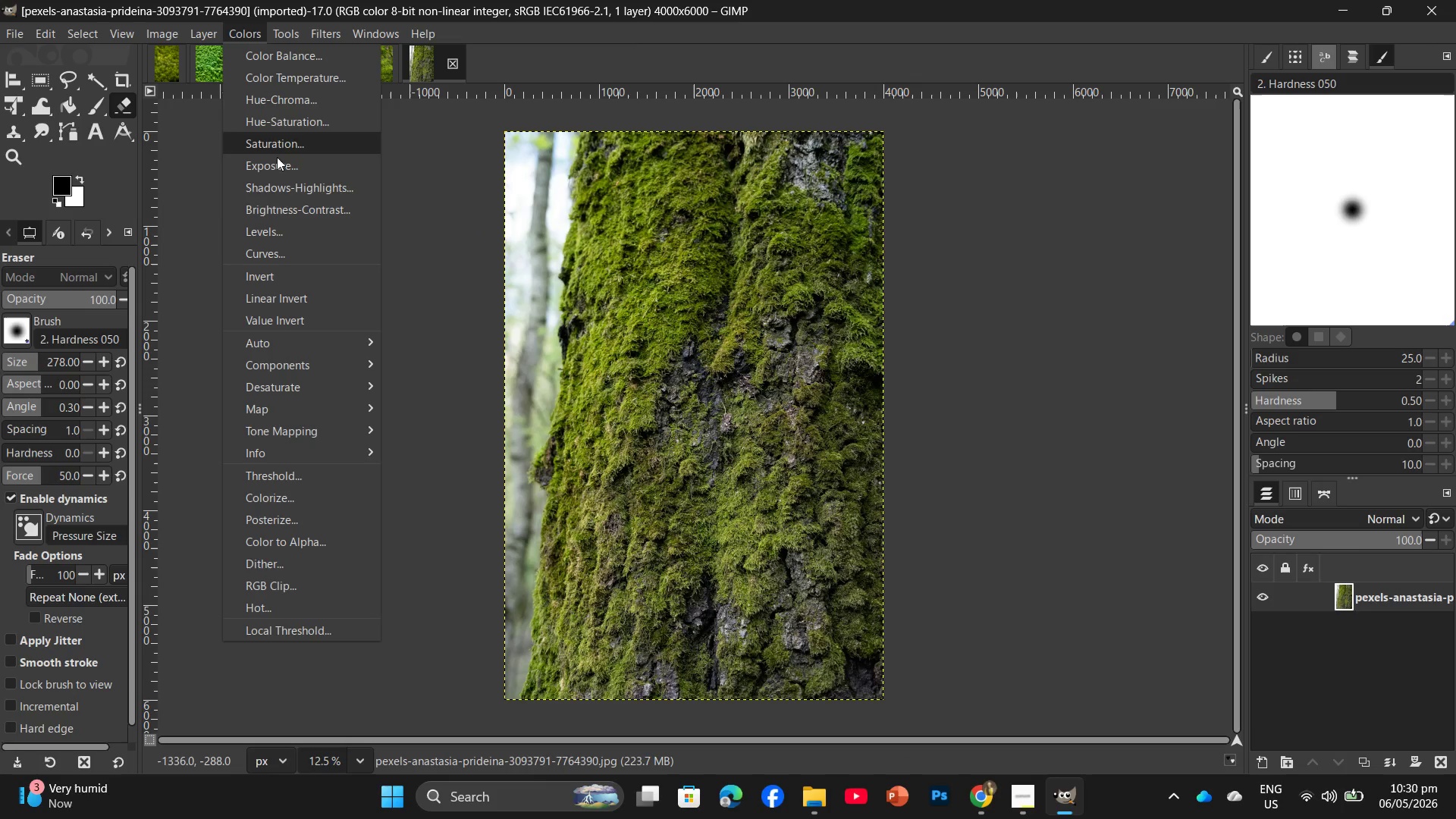 
left_click([271, 233])
 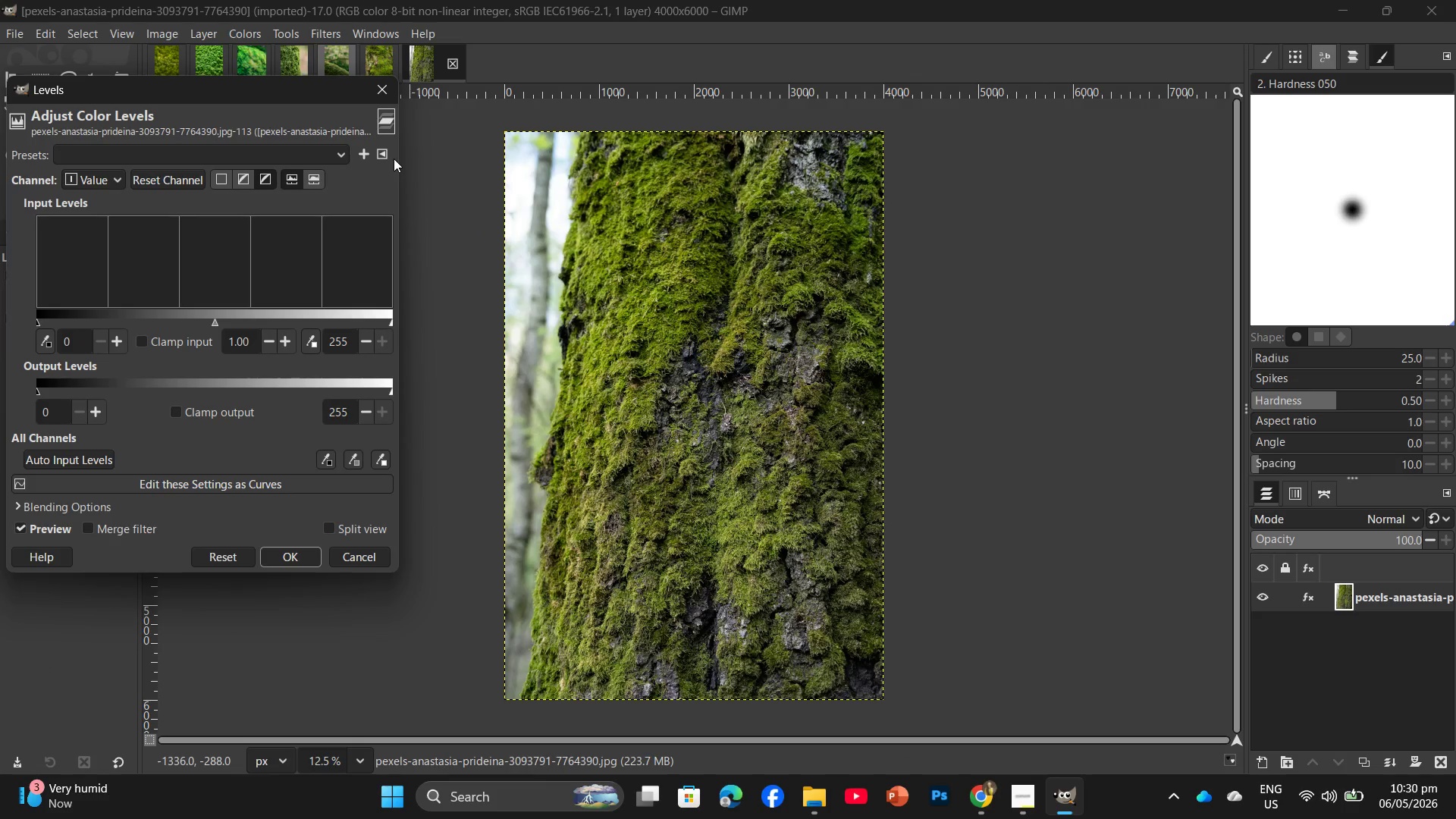 
double_click([120, 338])
 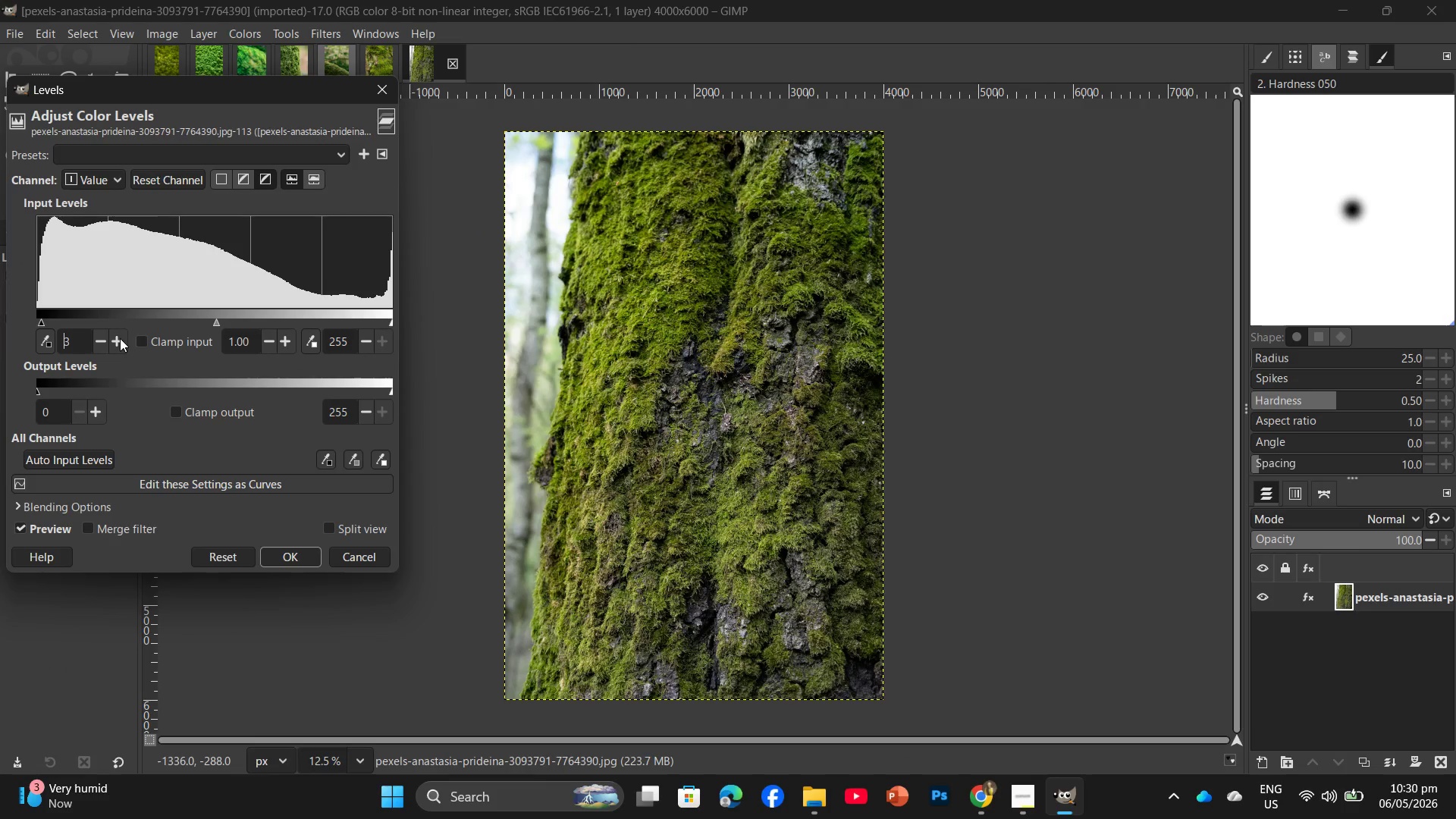 
triple_click([120, 338])
 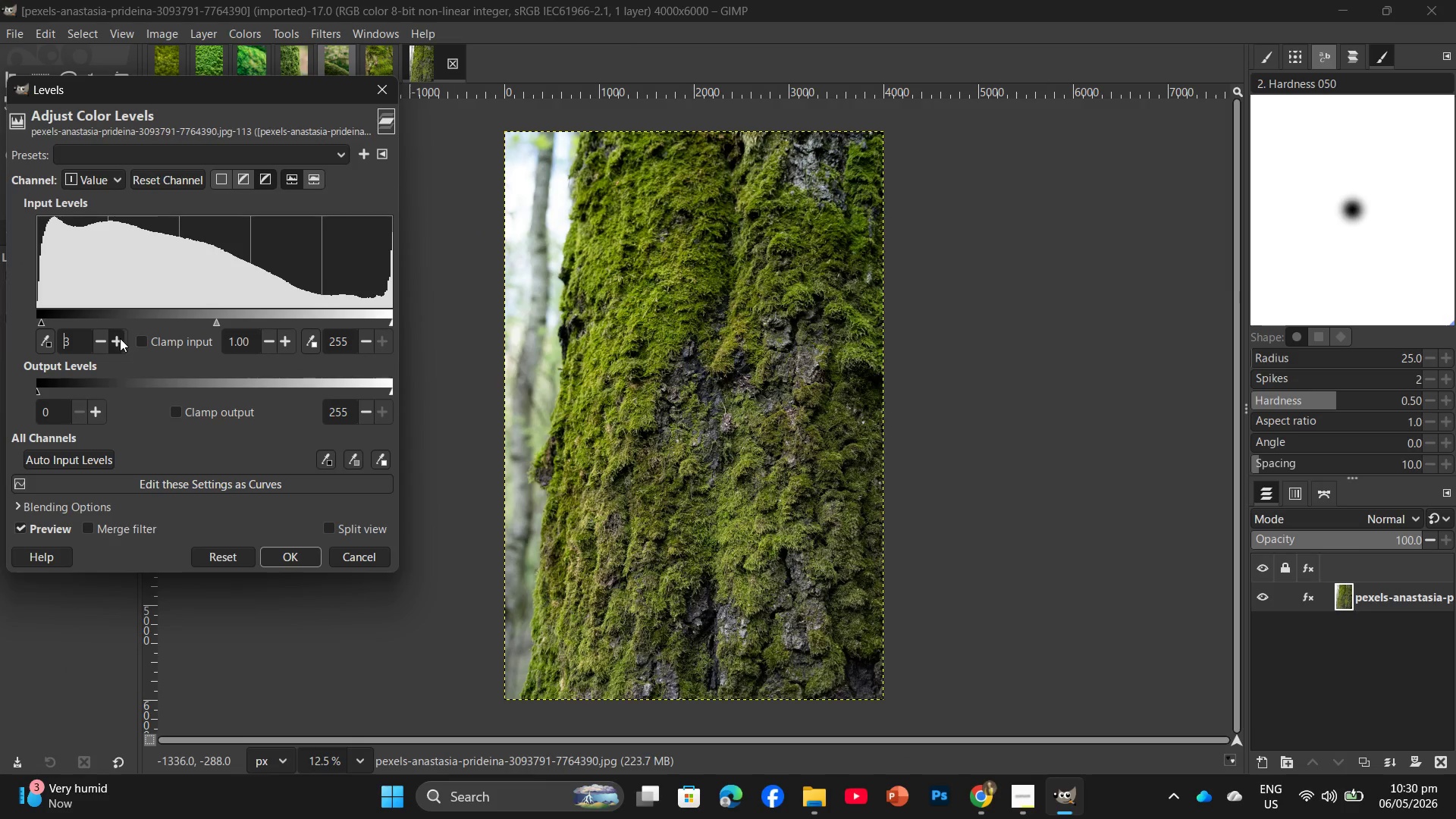 
triple_click([120, 338])
 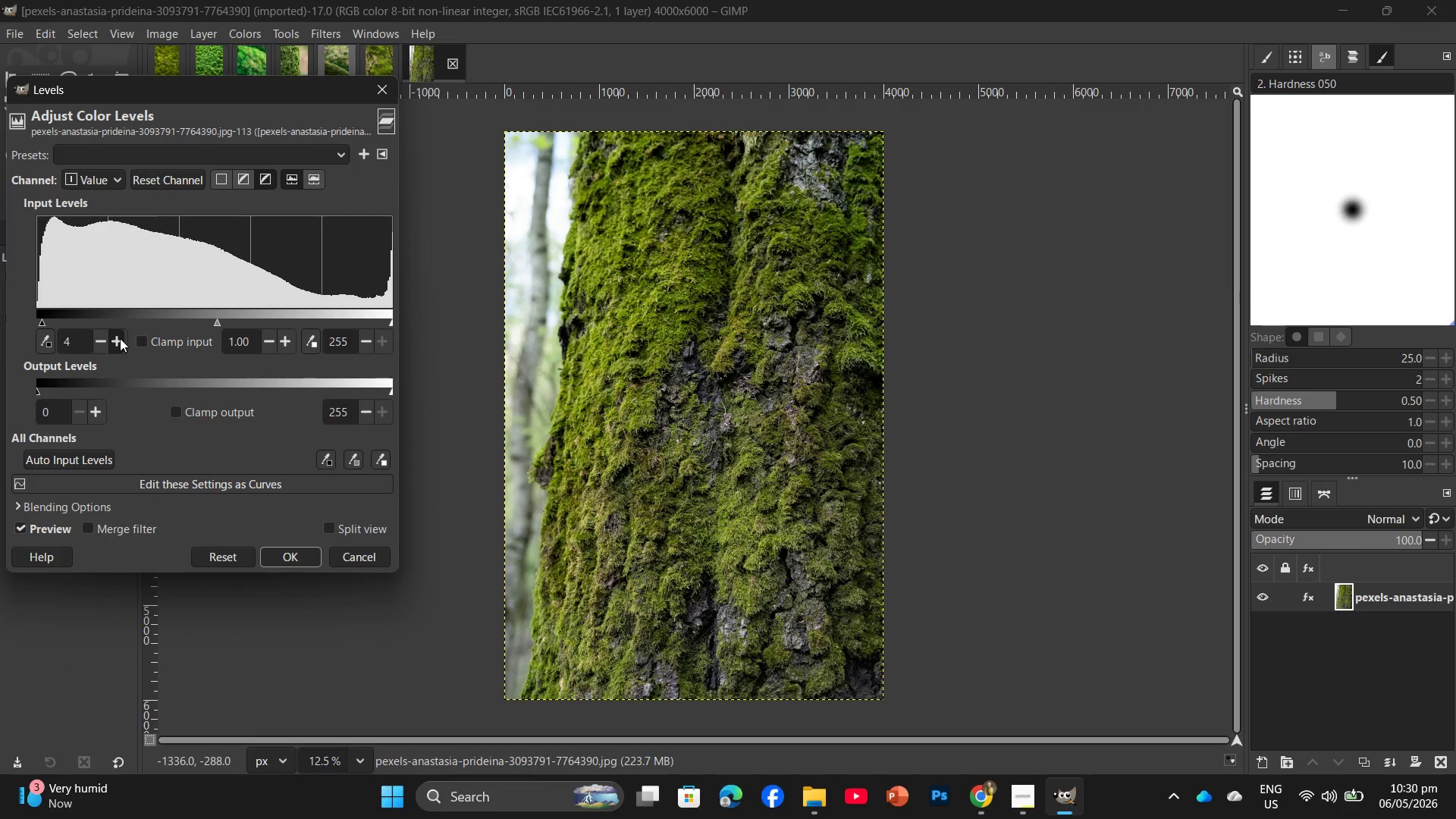 
triple_click([120, 338])
 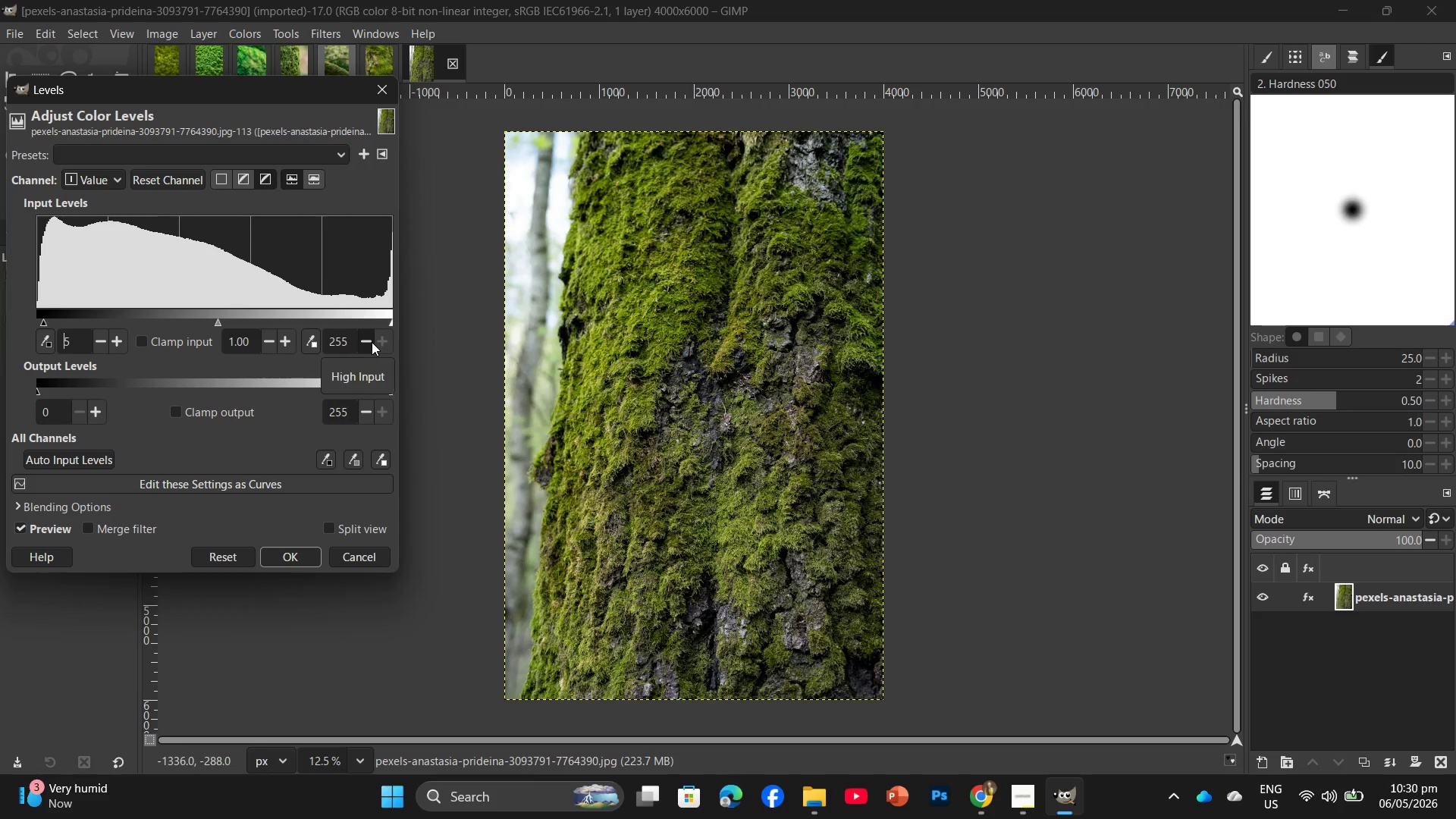 
double_click([369, 342])
 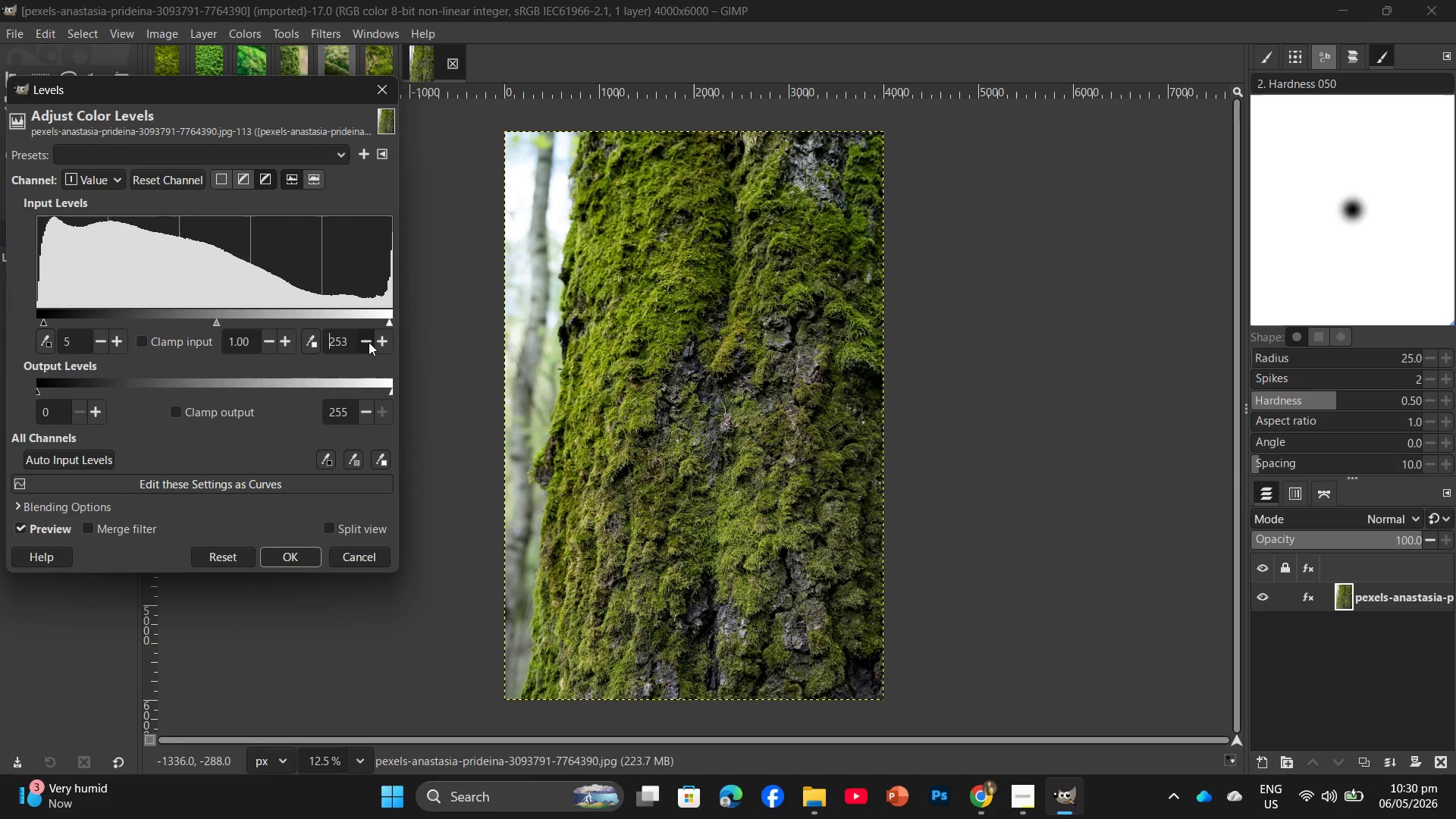 
triple_click([369, 342])
 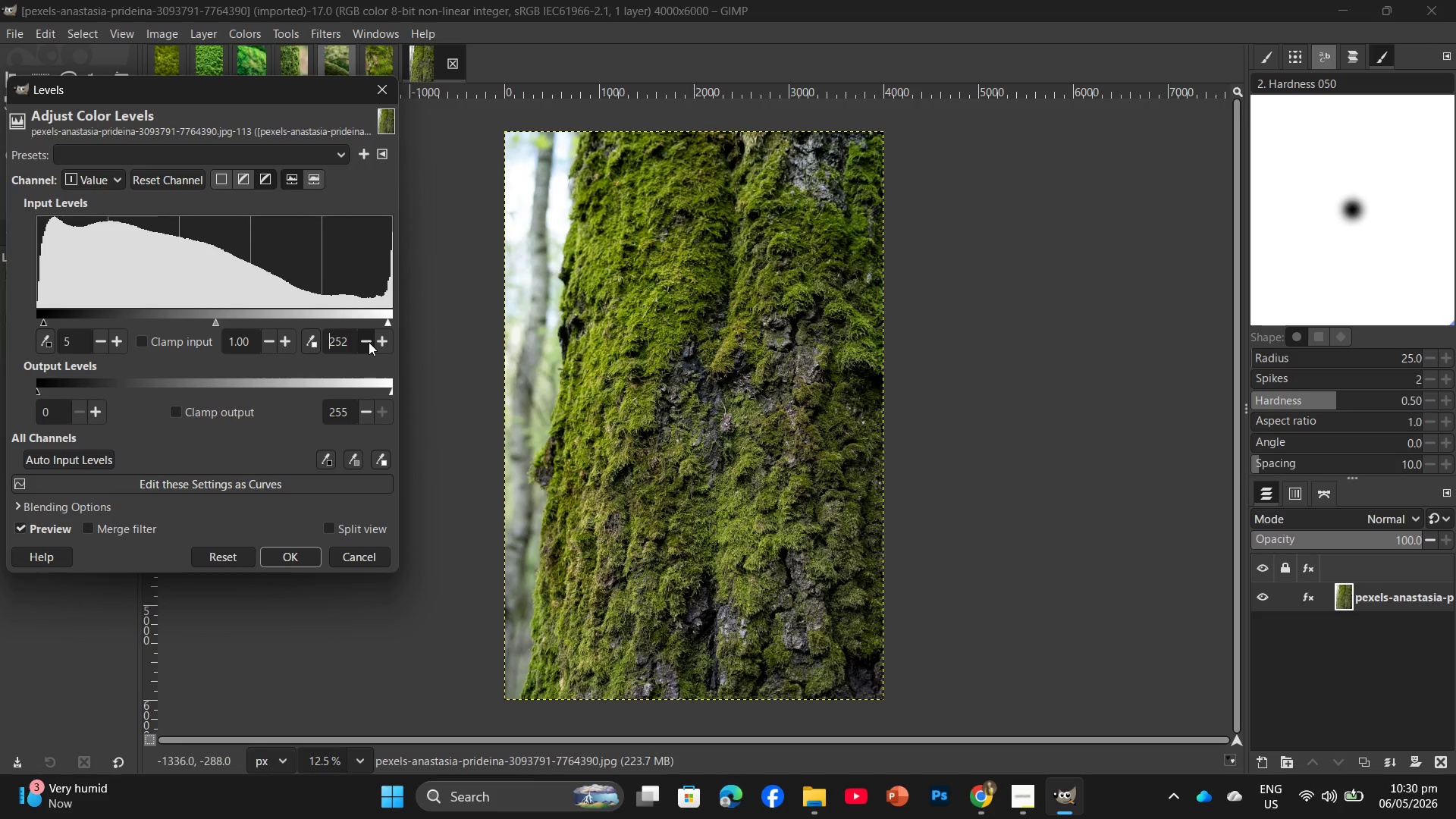 
triple_click([369, 342])
 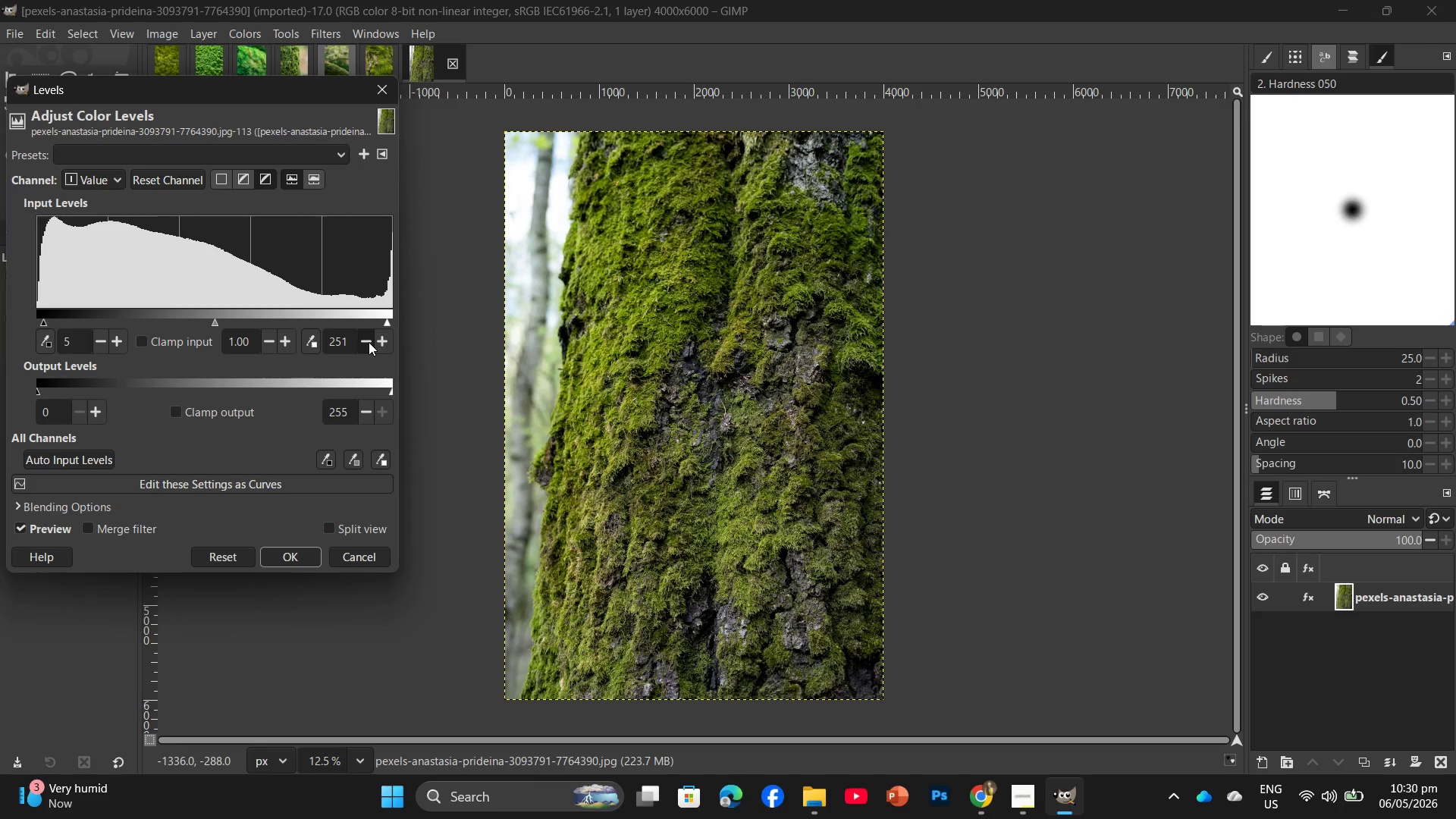 
triple_click([369, 342])
 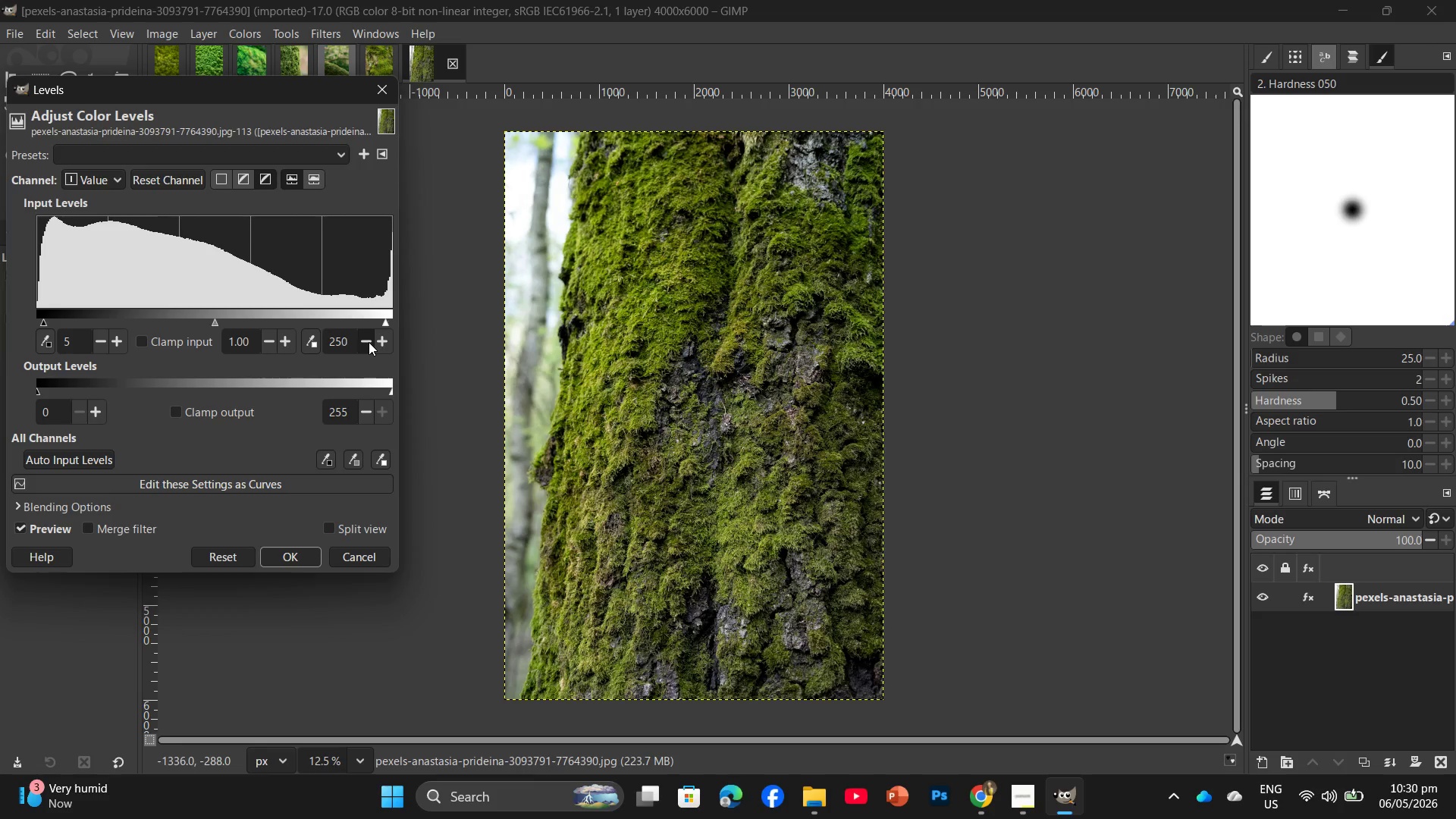 
triple_click([369, 342])
 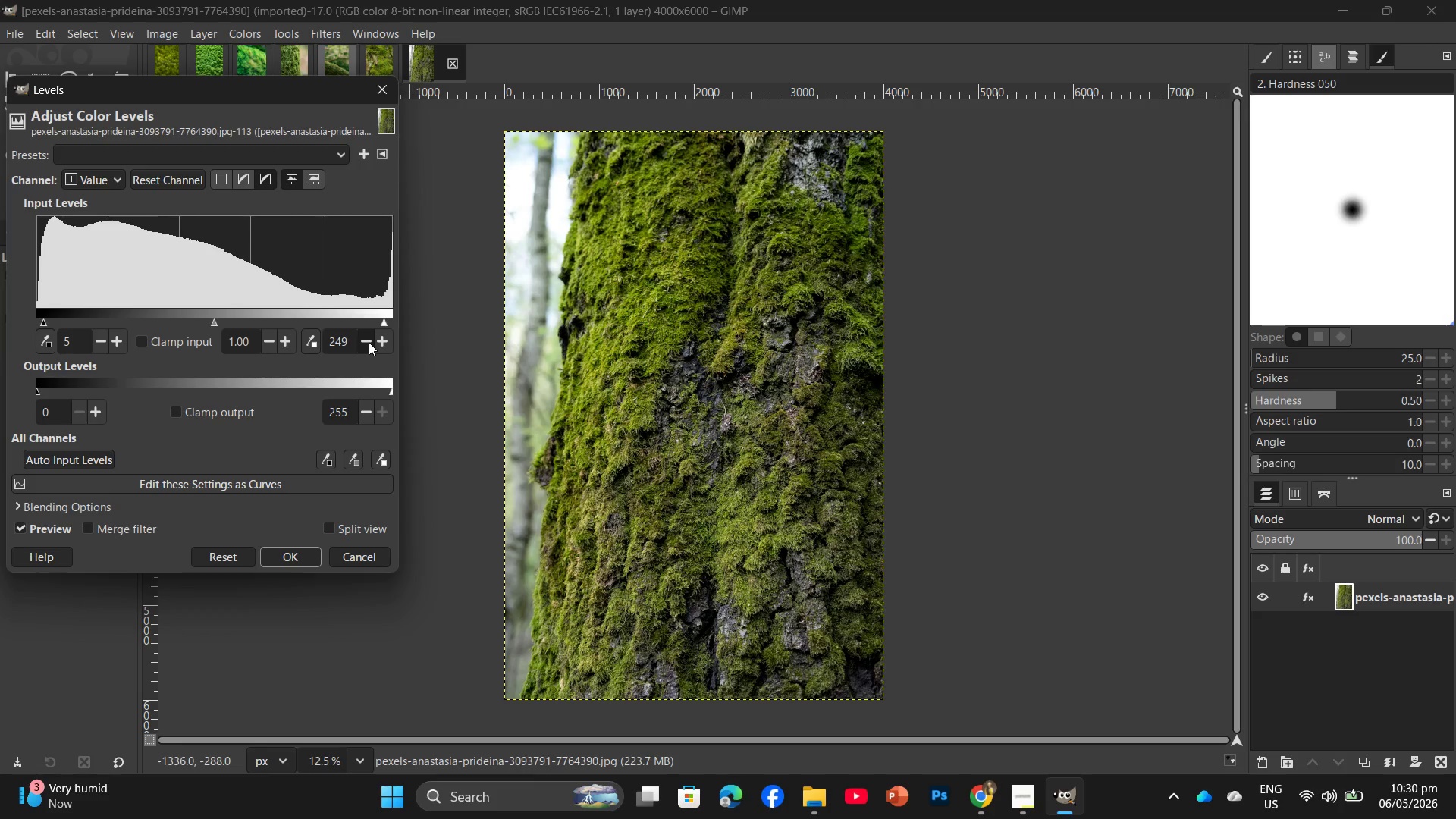 
triple_click([369, 342])
 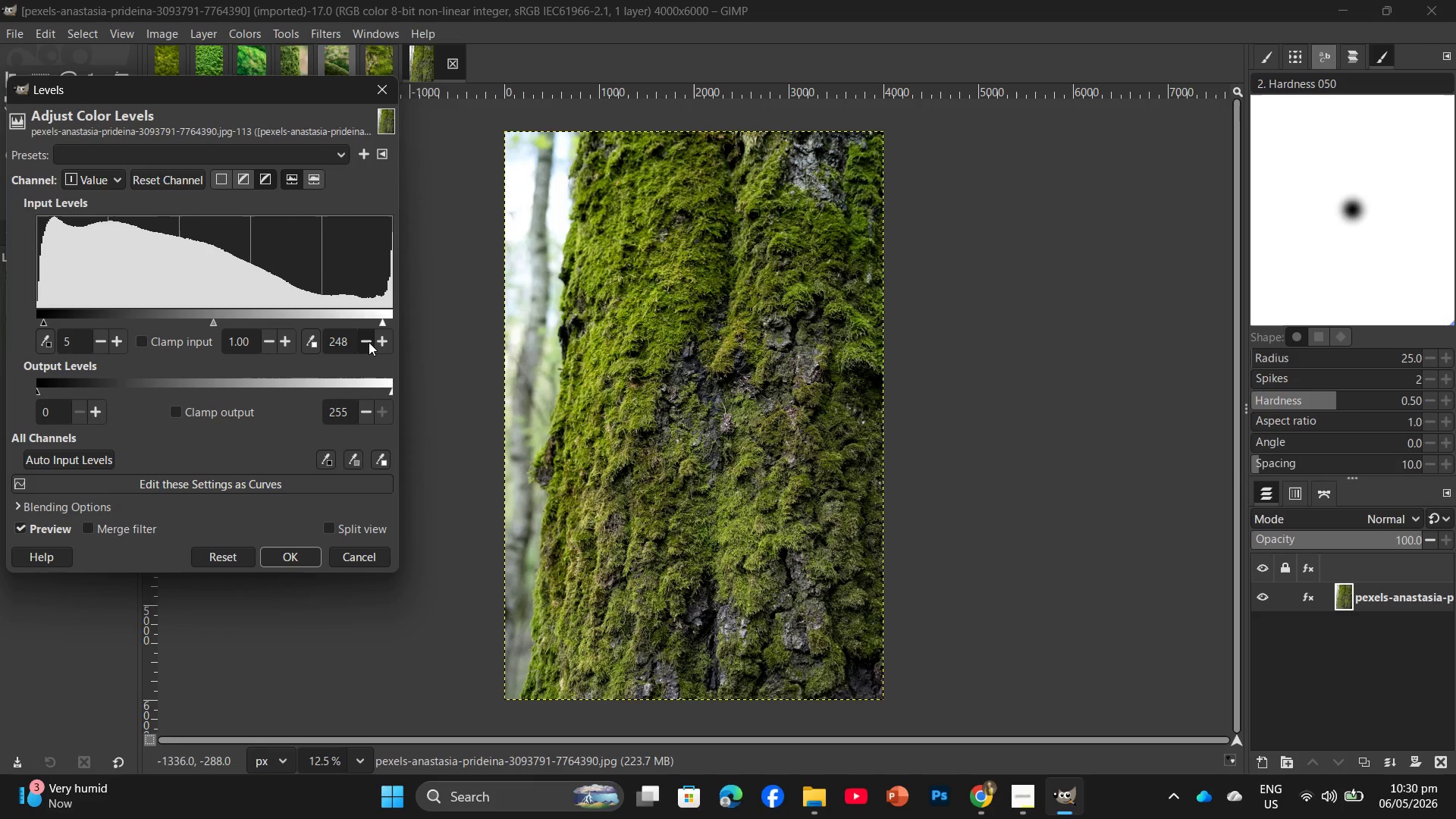 
double_click([369, 342])
 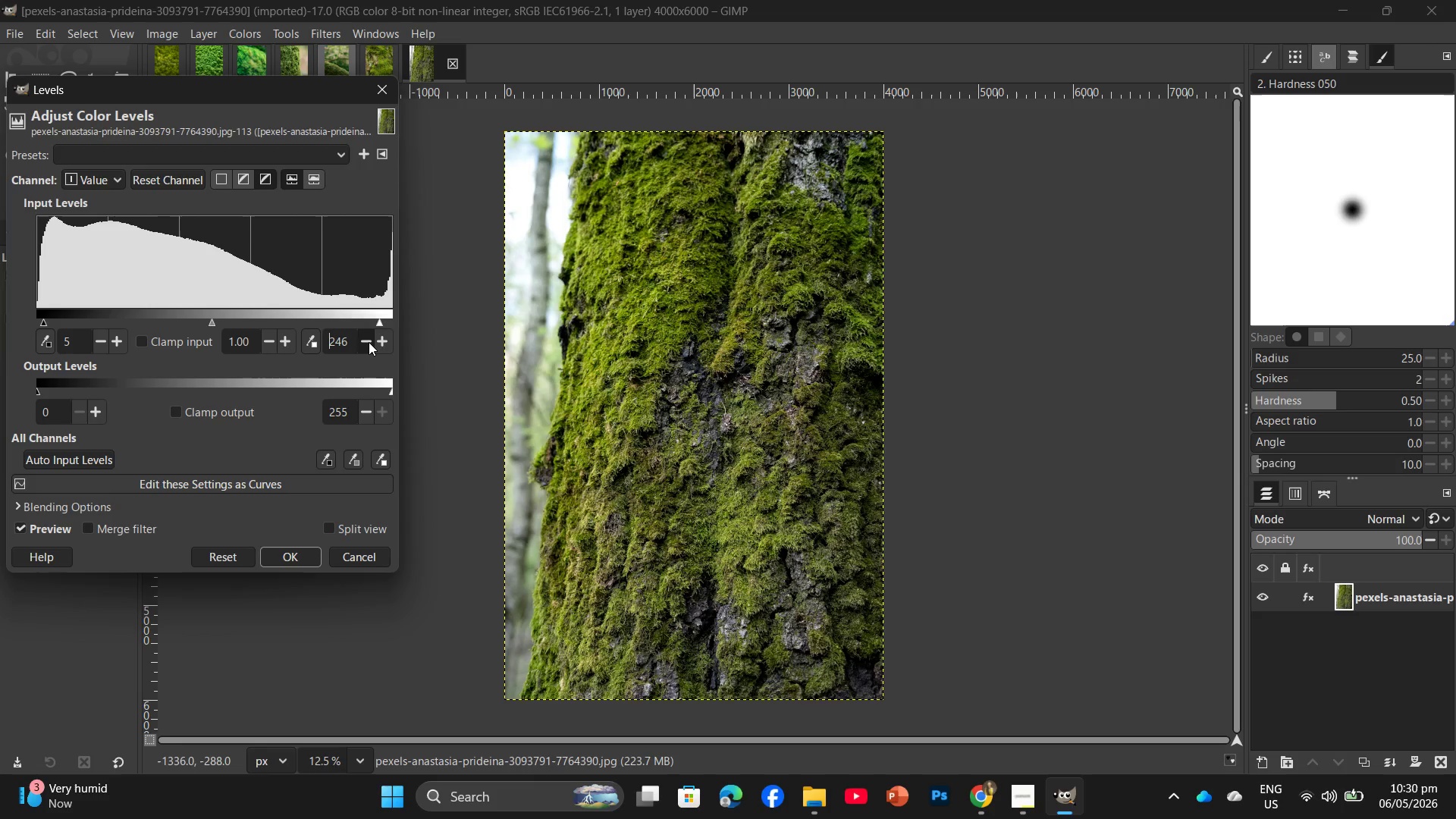 
triple_click([369, 342])
 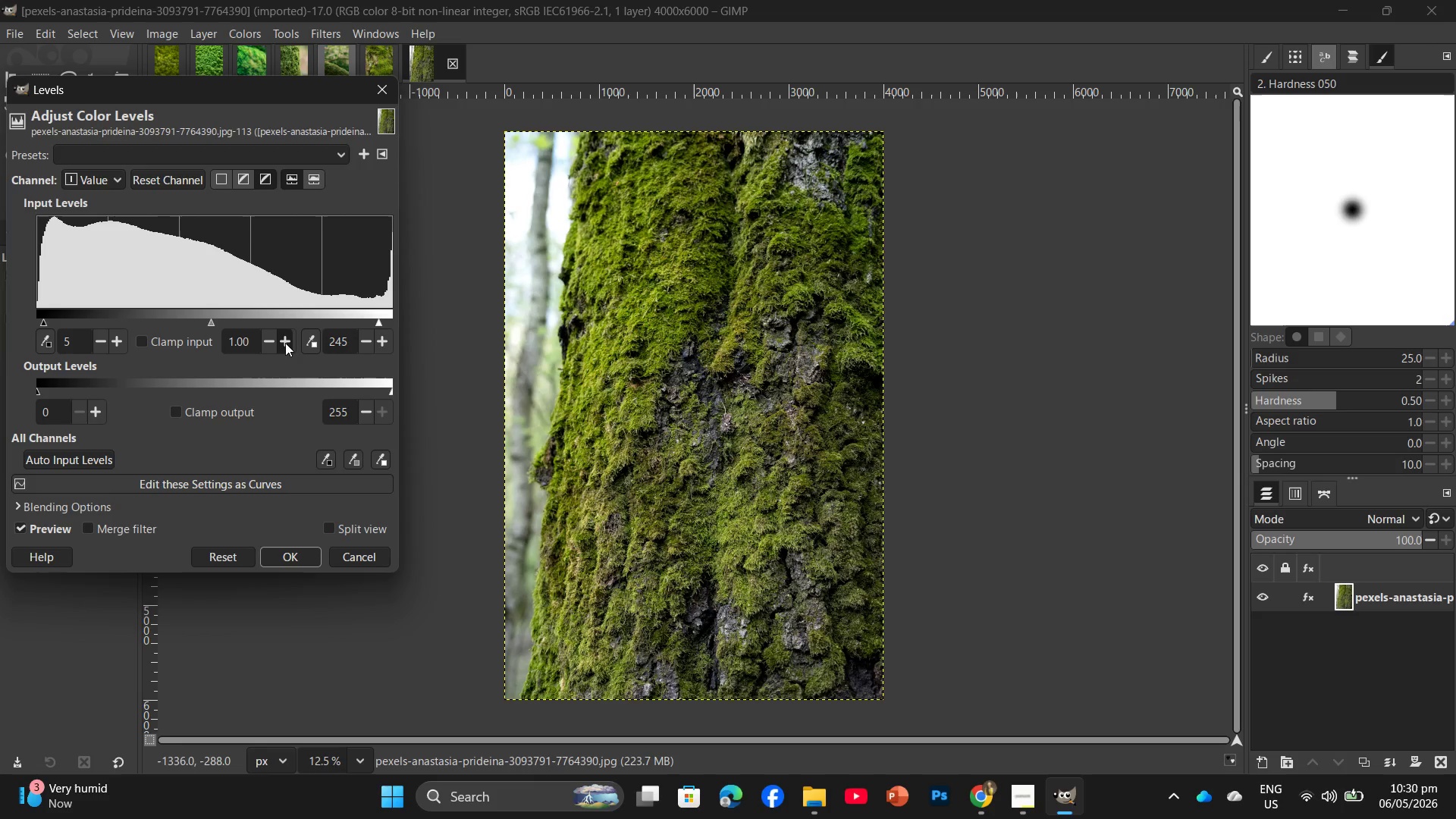 
double_click([285, 343])
 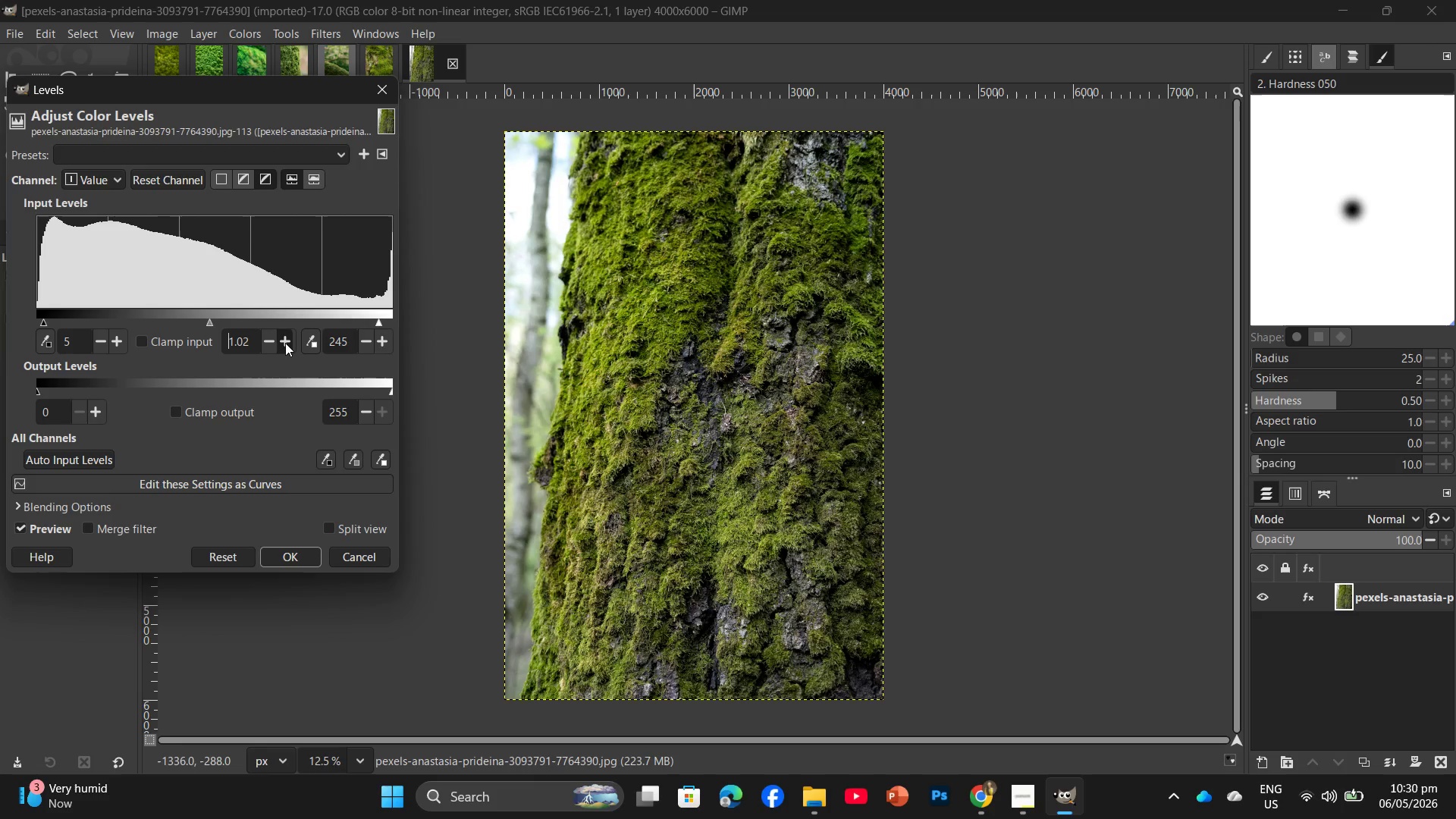 
triple_click([285, 343])
 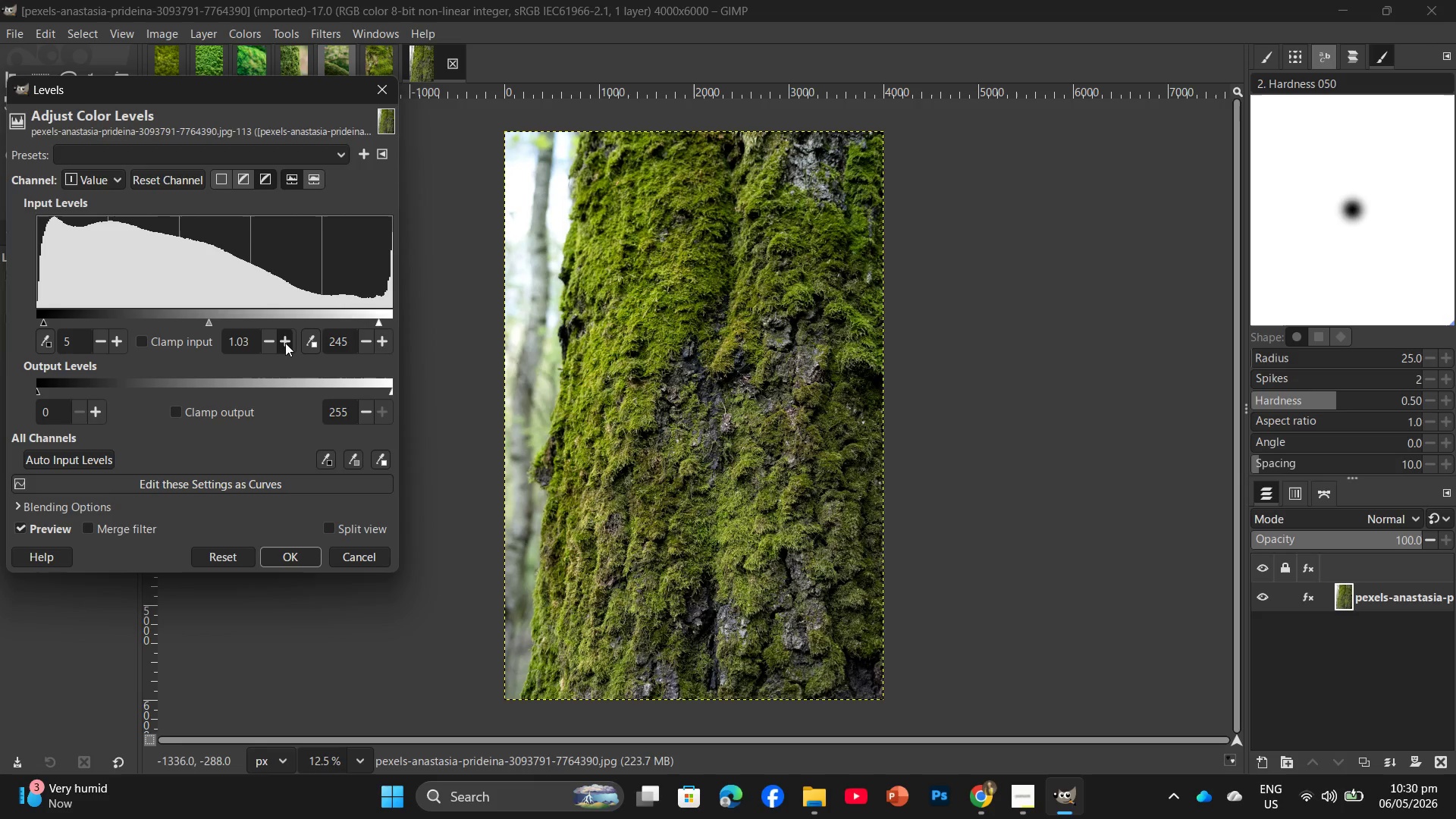 
triple_click([285, 343])
 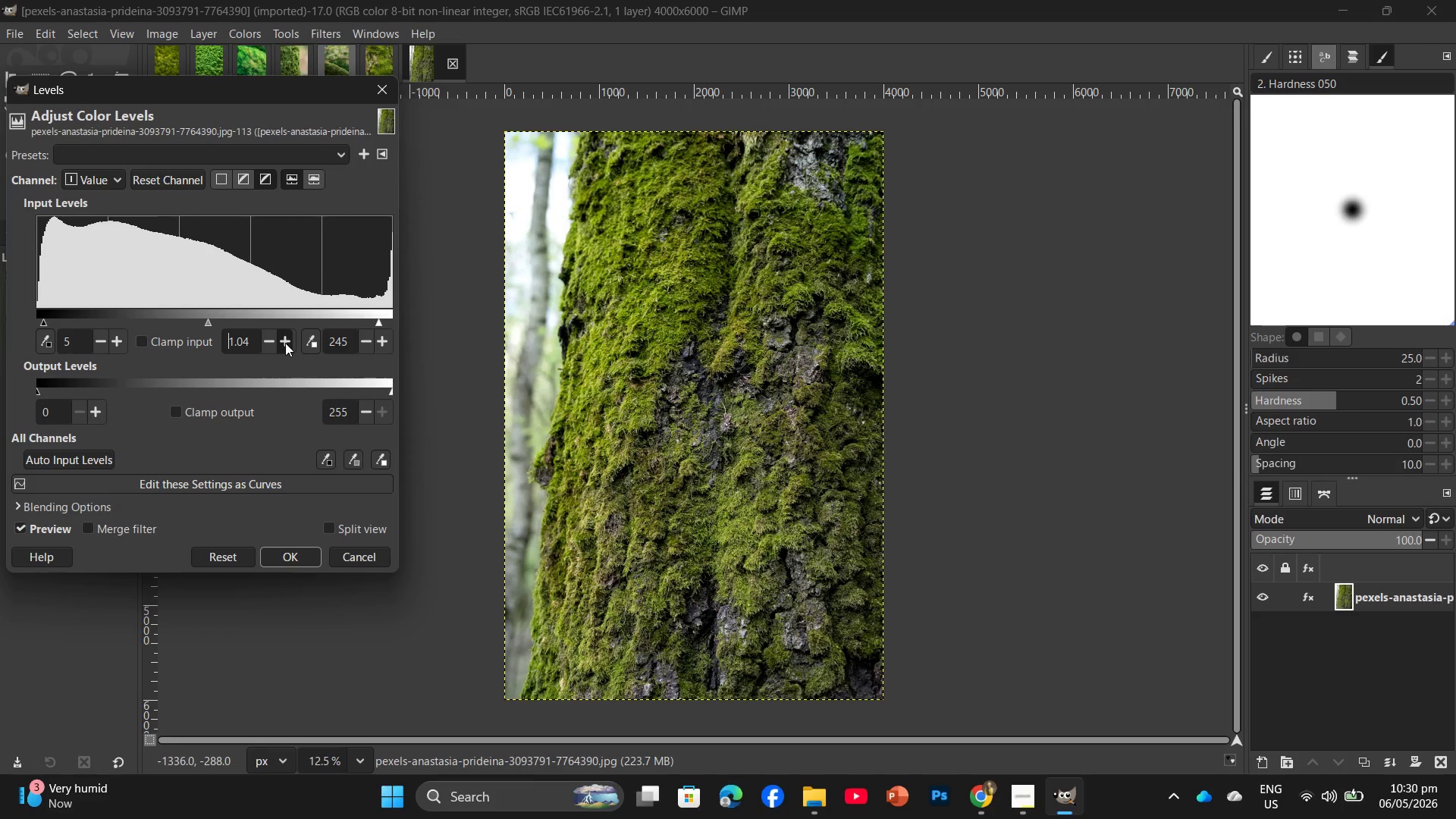 
left_click([285, 343])
 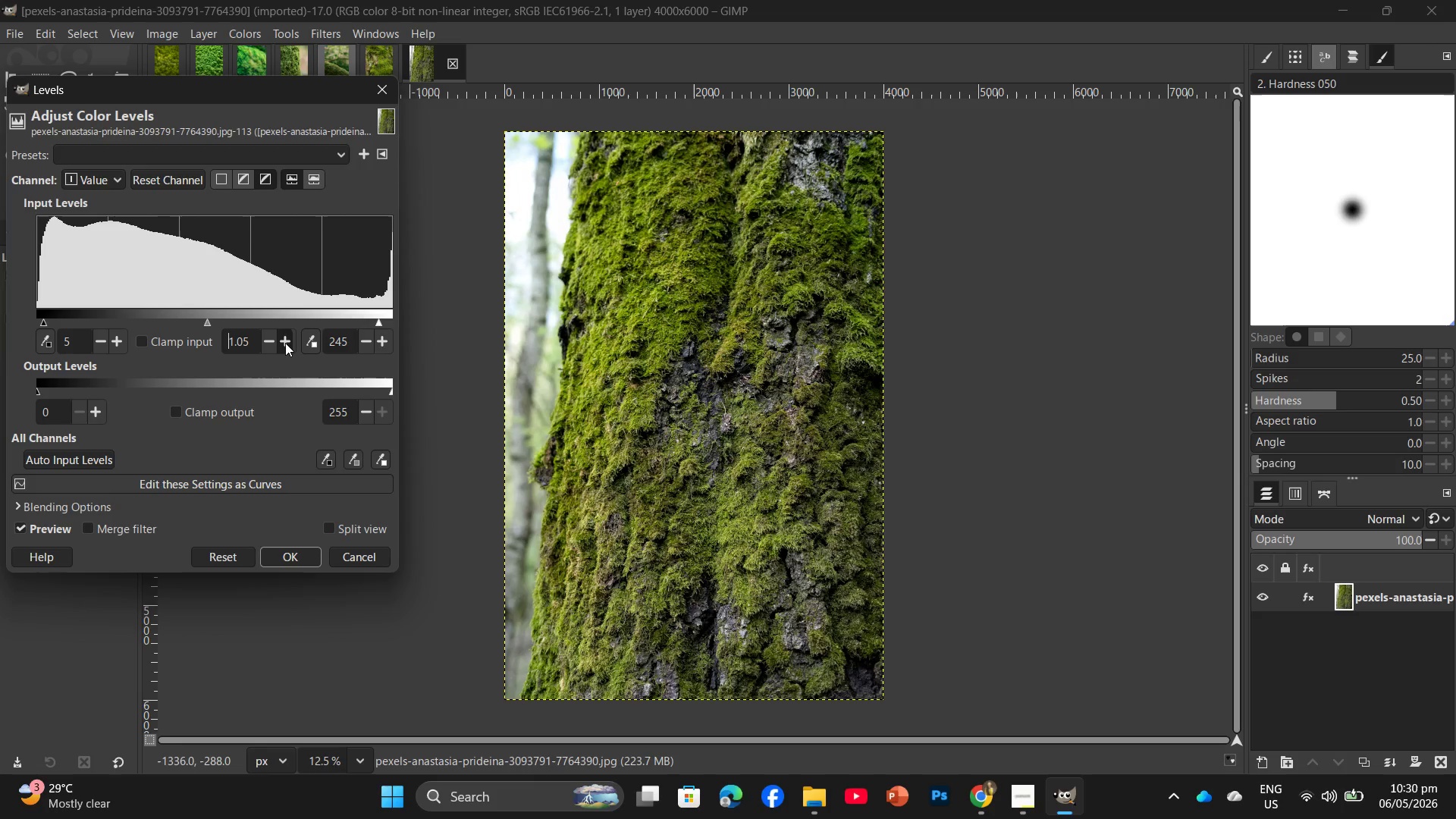 
left_click([285, 343])
 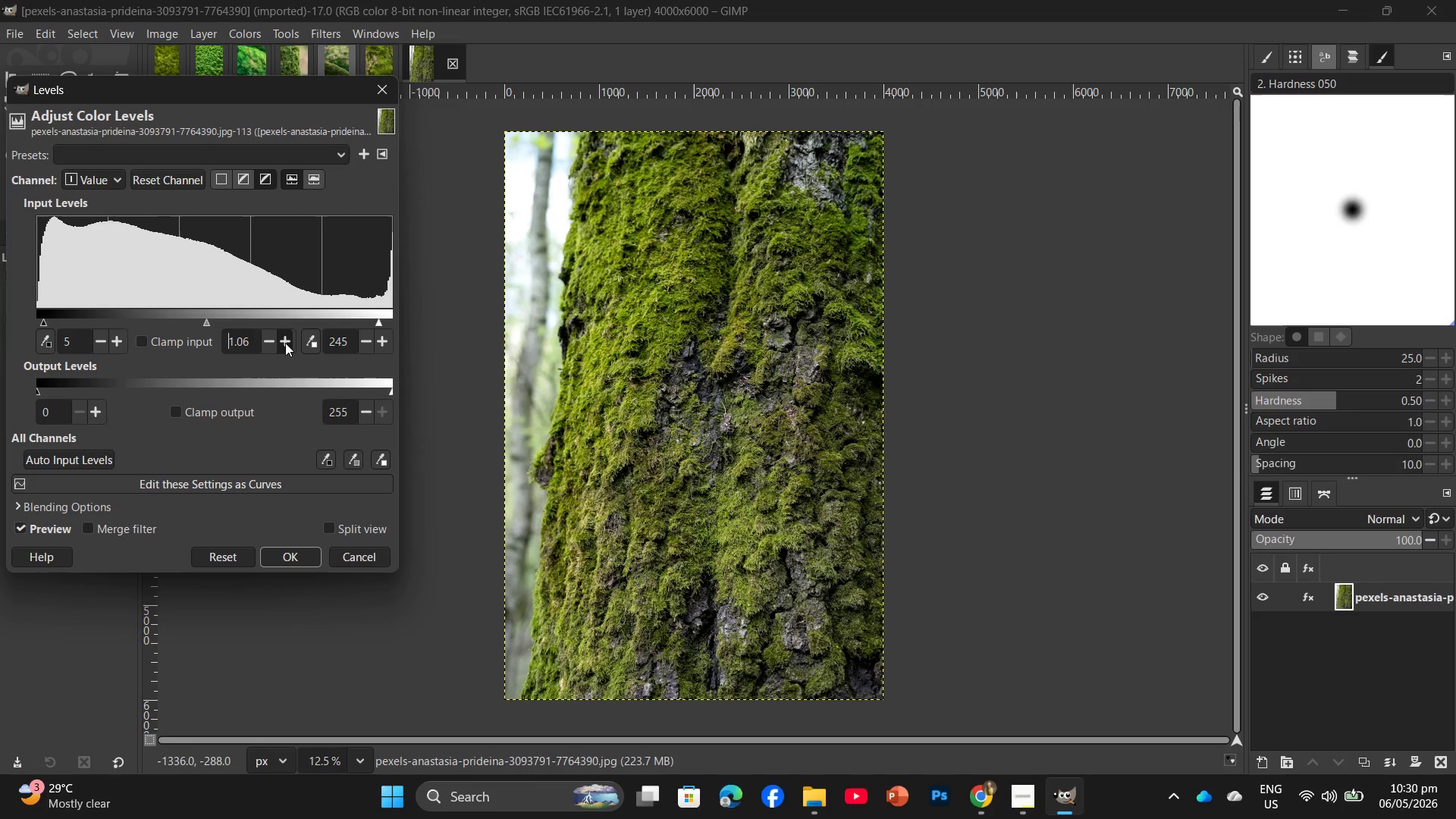 
double_click([285, 343])
 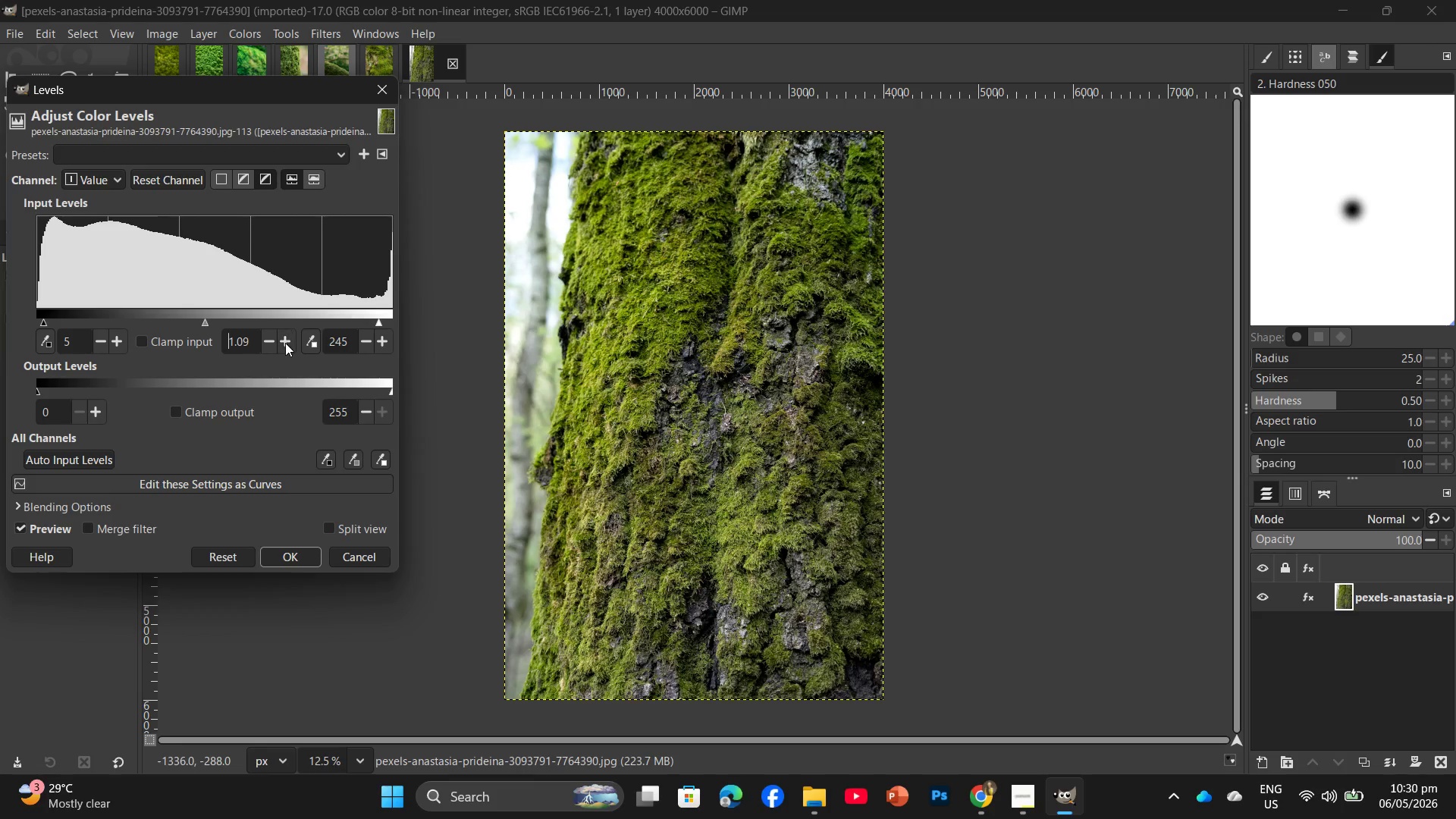 
double_click([285, 343])
 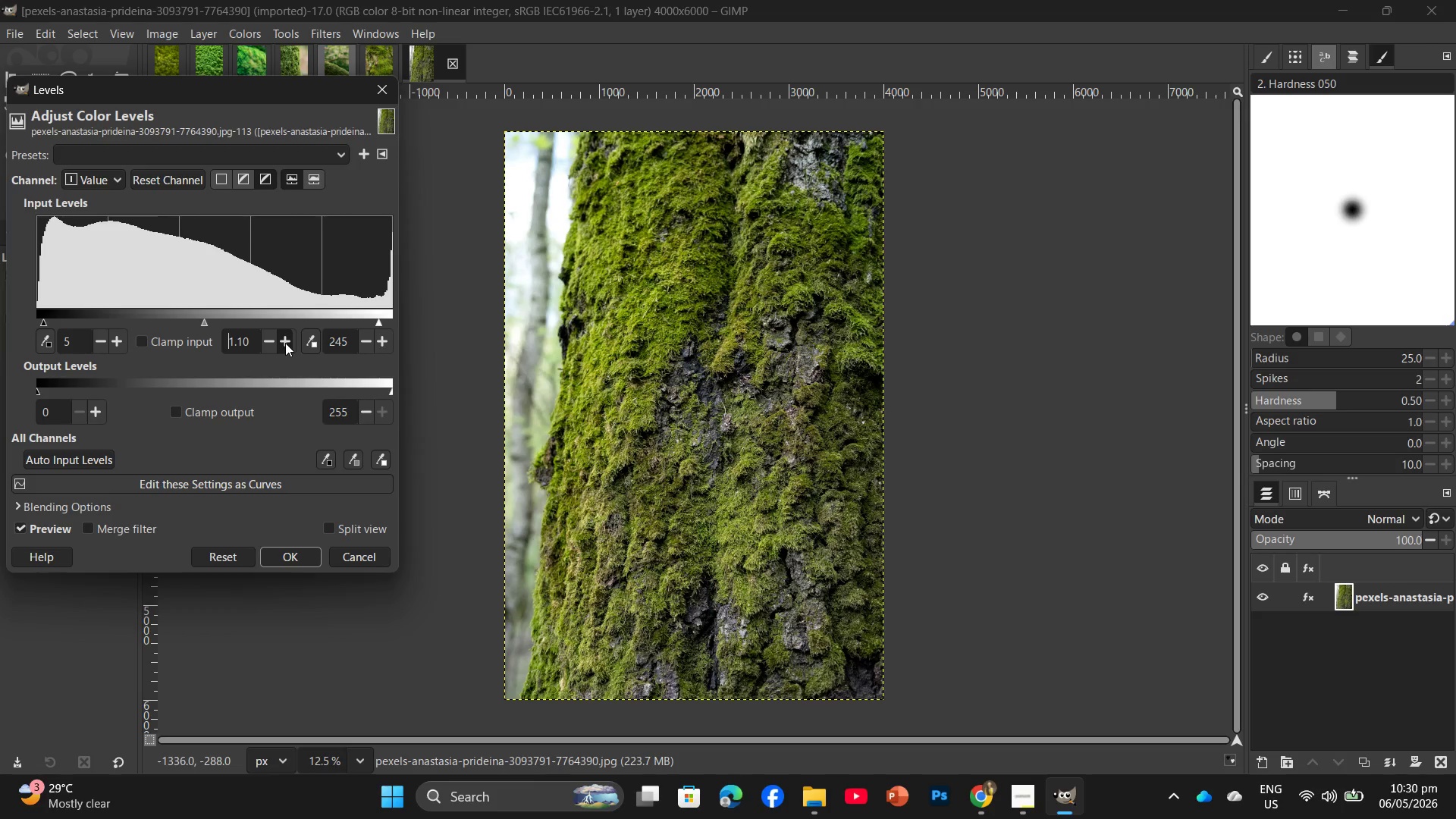 
triple_click([285, 343])
 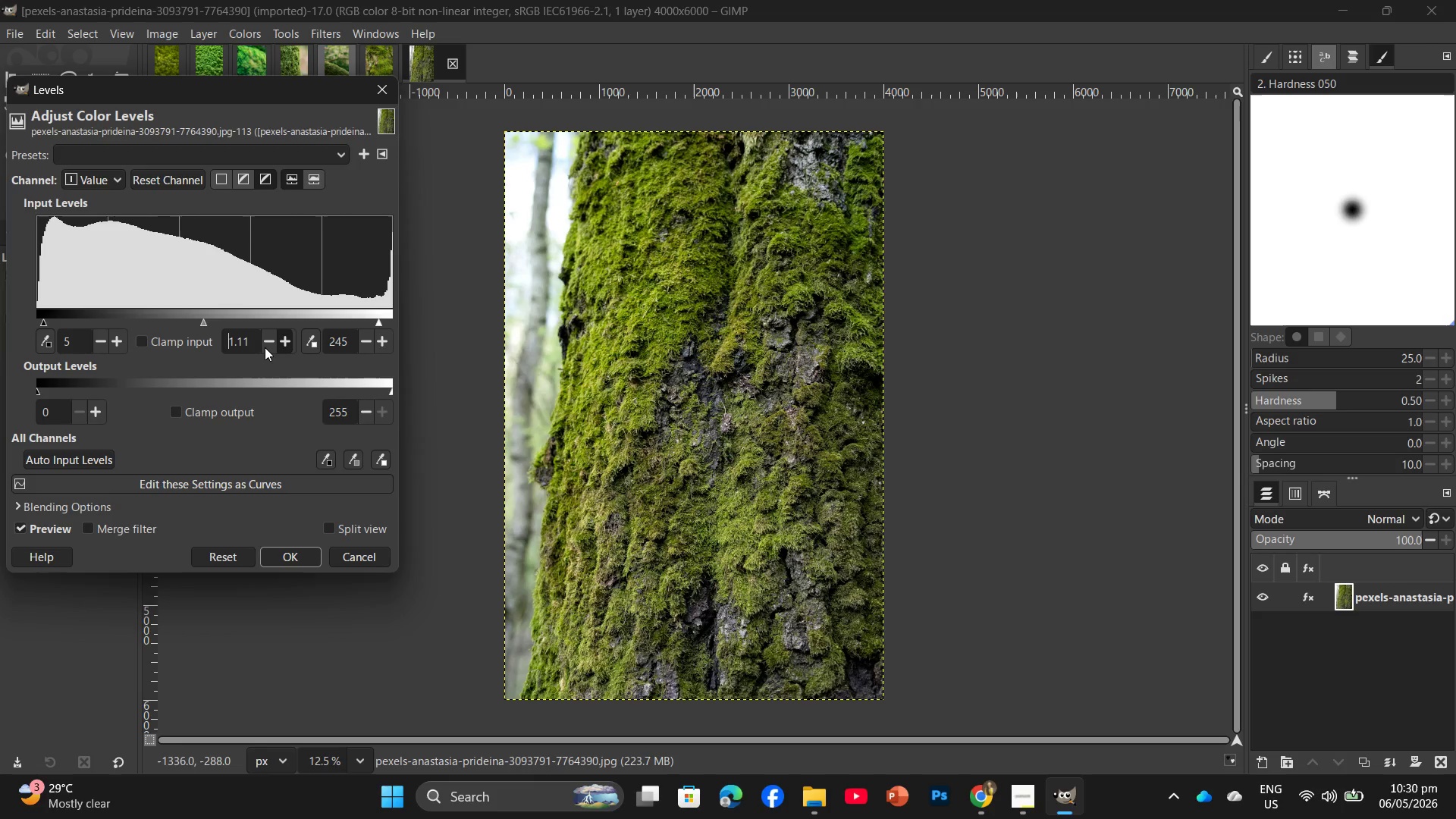 
left_click([265, 347])
 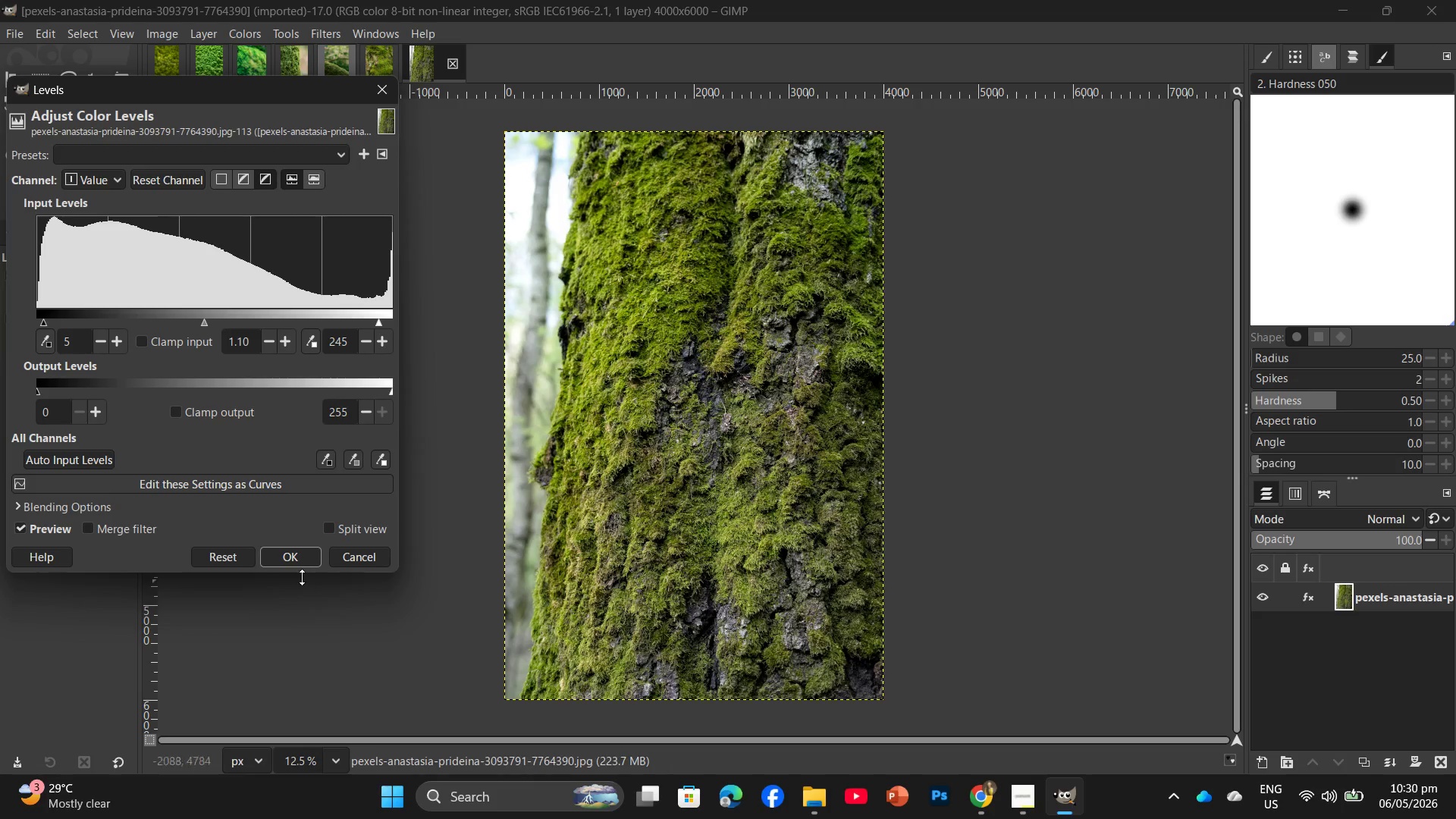 
left_click([300, 561])
 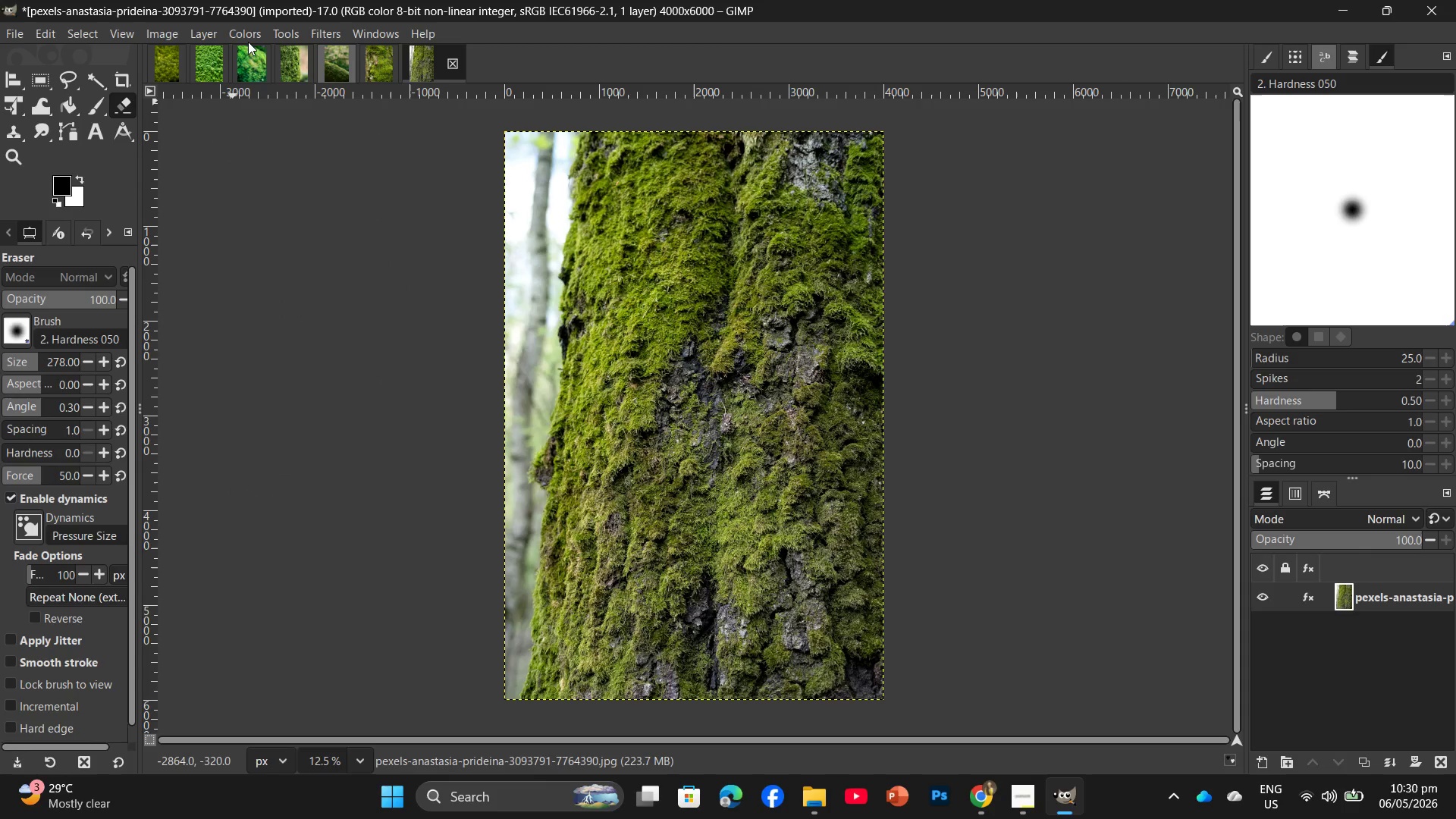 
left_click([253, 30])
 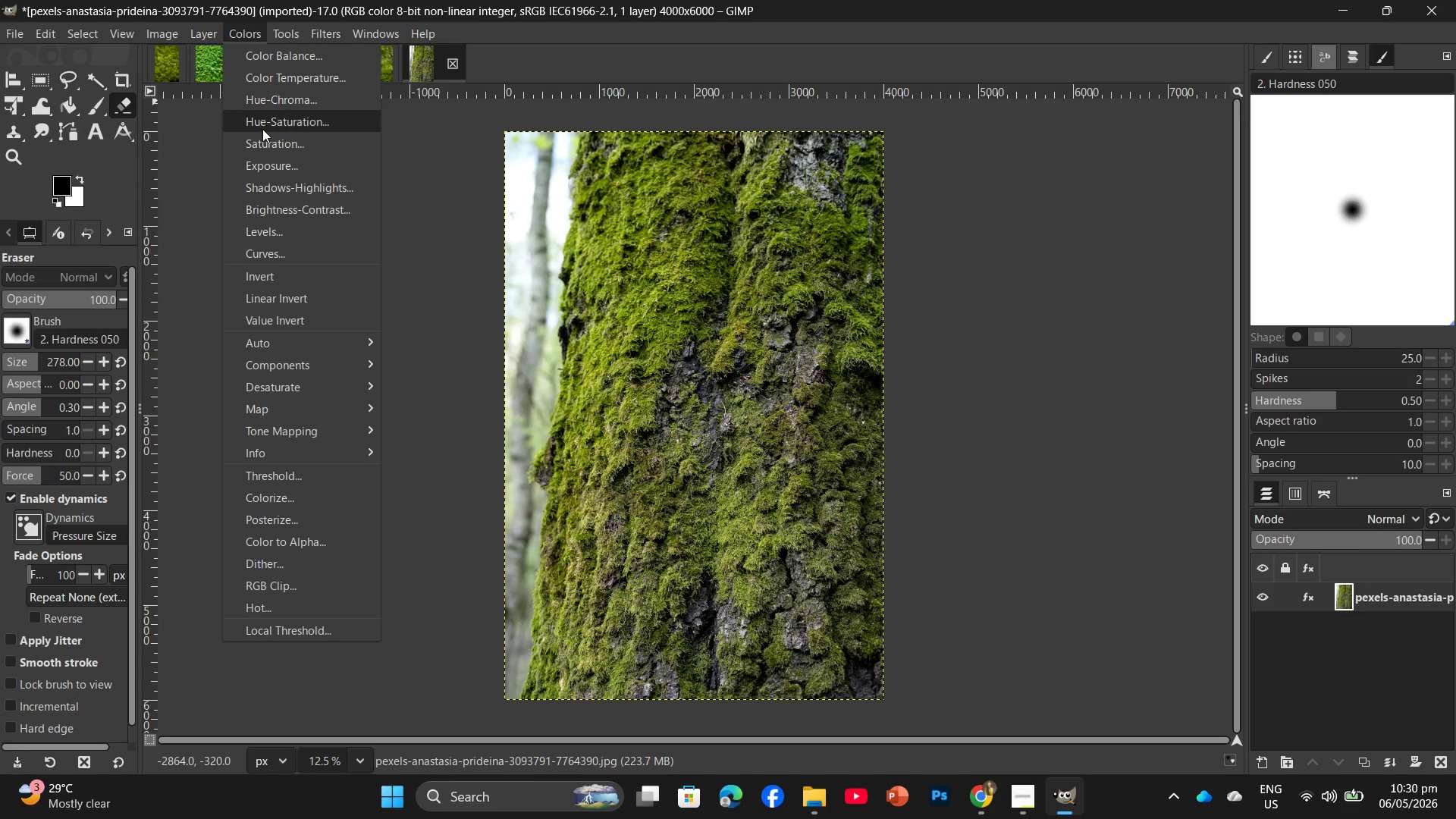 
left_click([268, 123])
 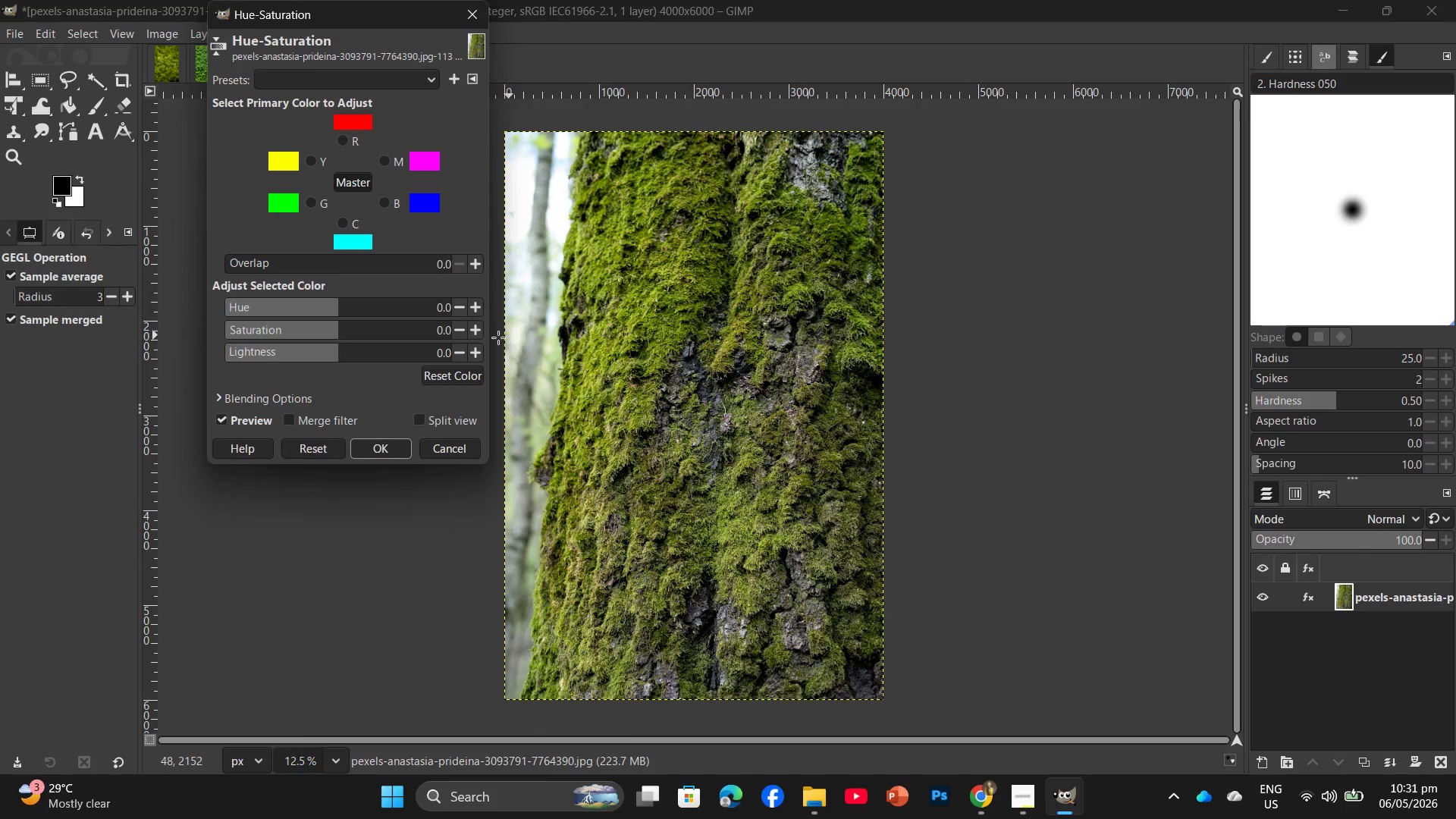 
double_click([479, 329])
 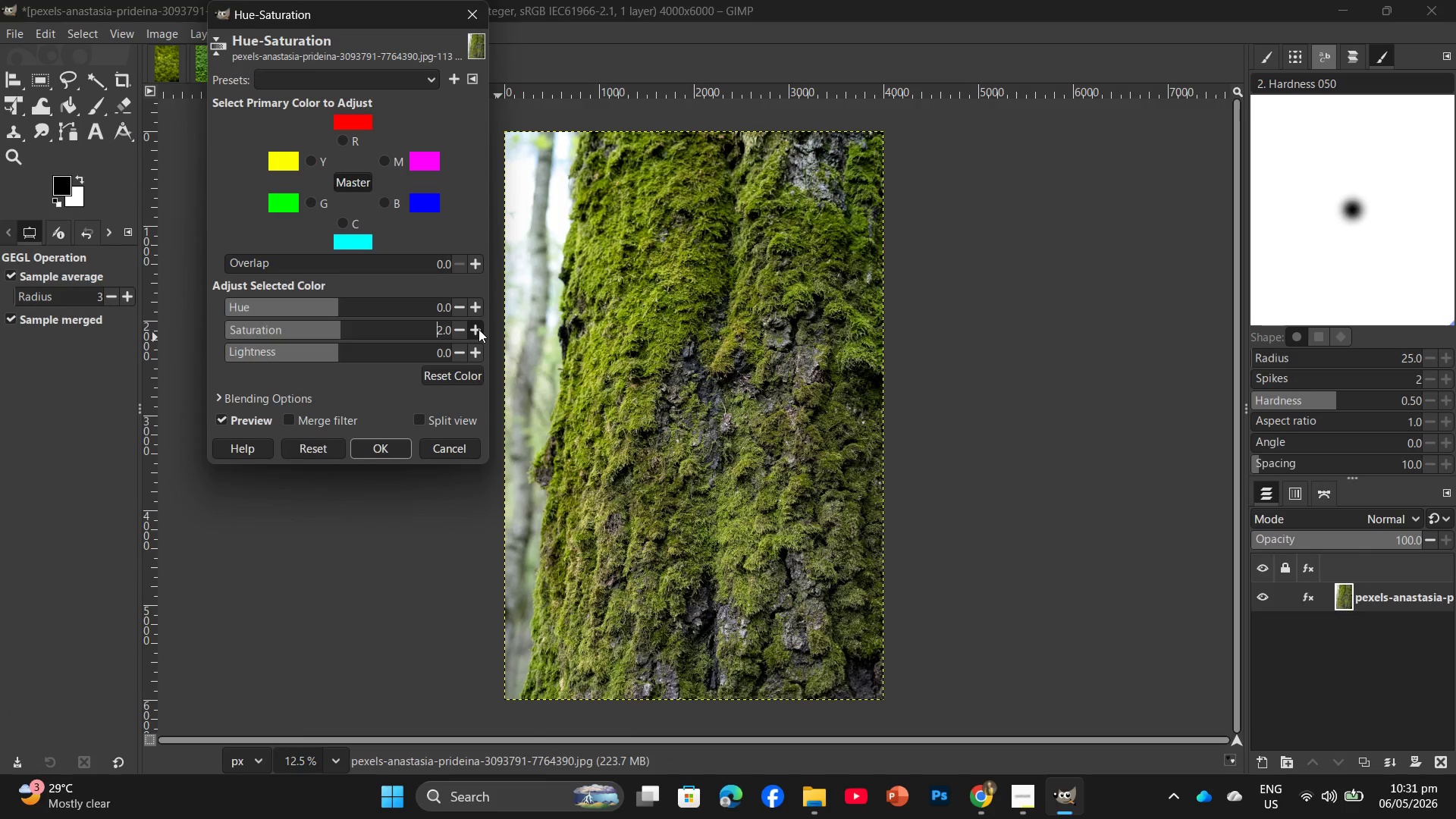 
triple_click([479, 329])
 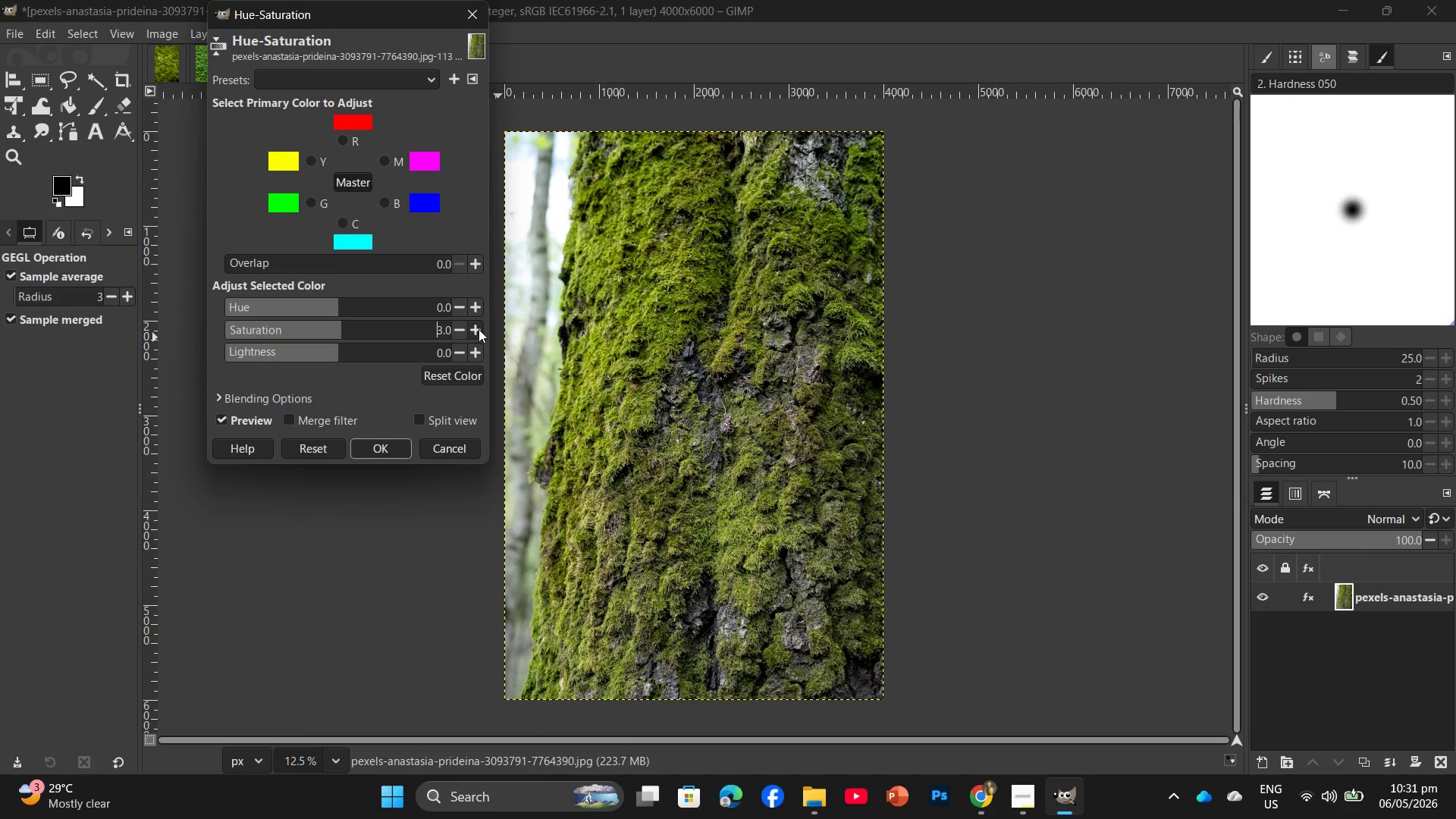 
triple_click([479, 329])
 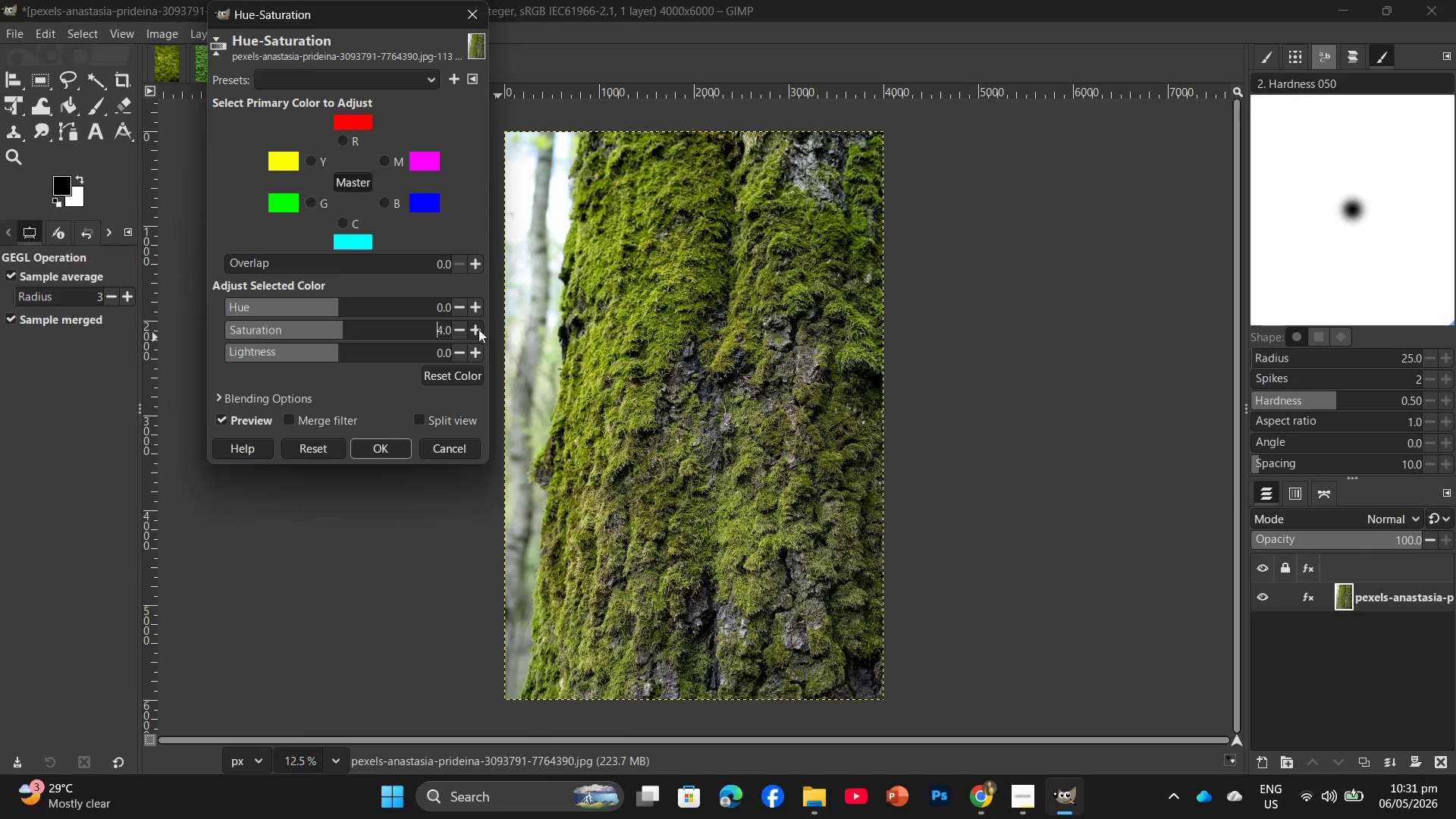 
triple_click([479, 329])
 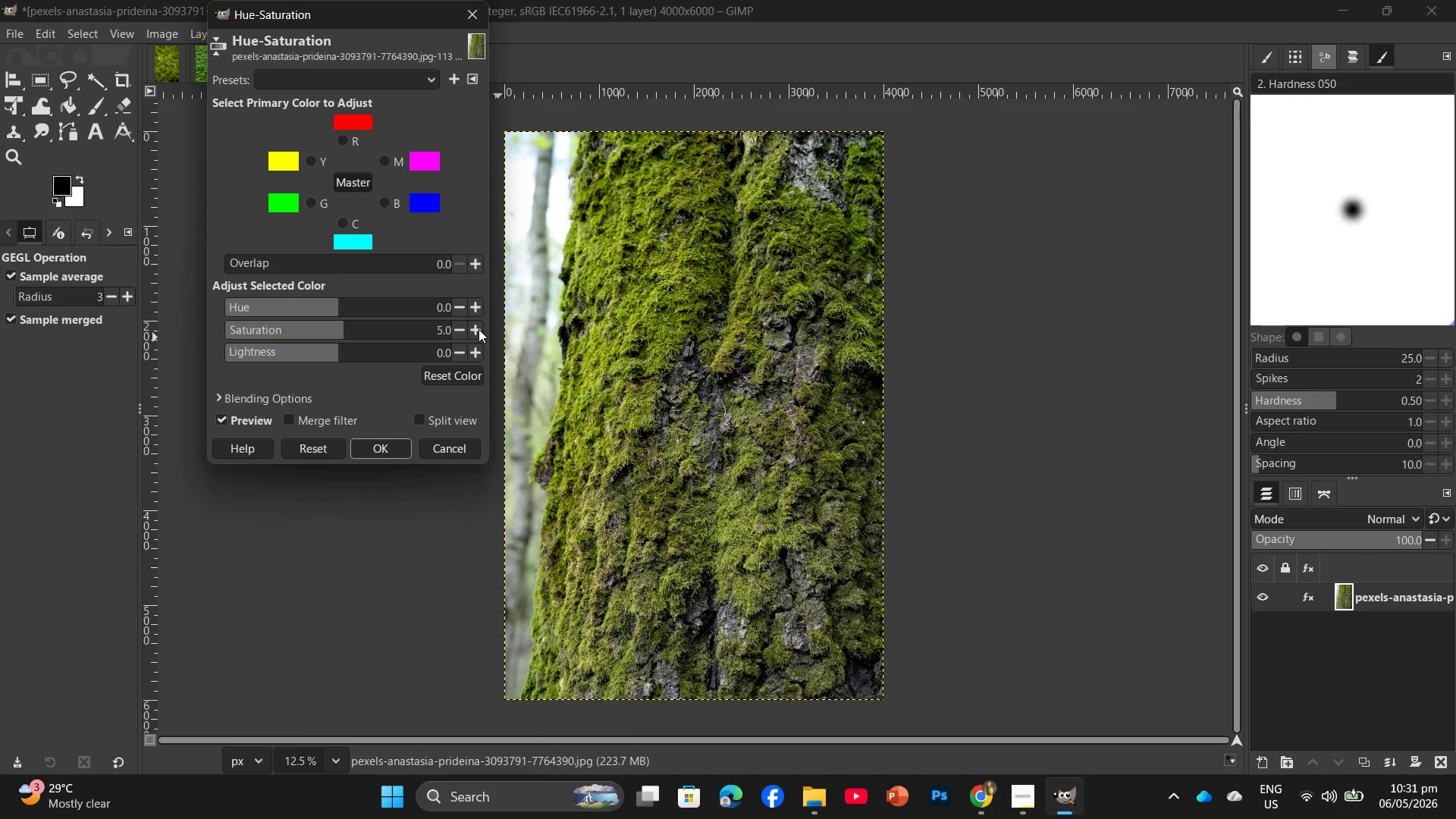 
triple_click([479, 329])
 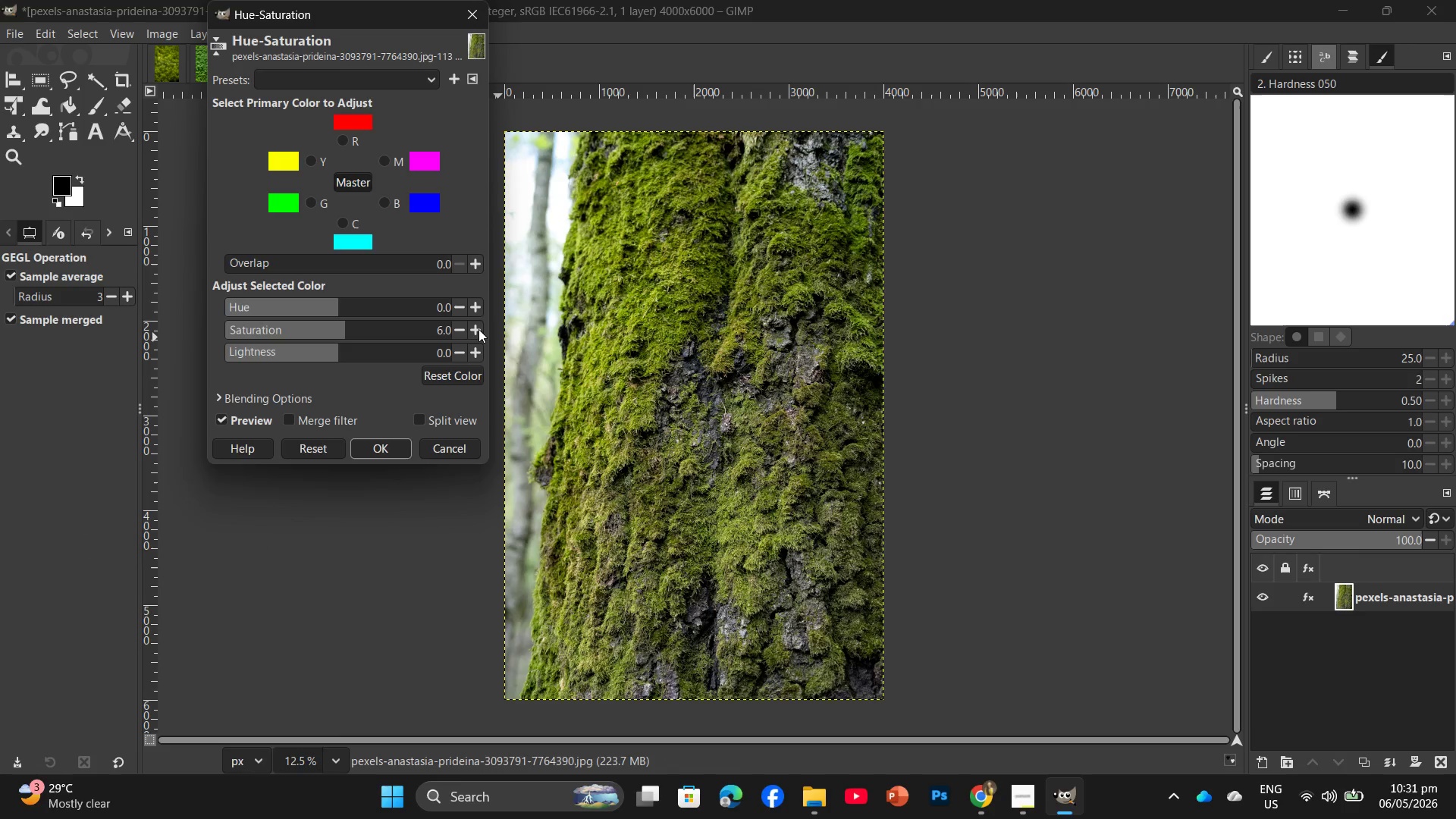 
triple_click([479, 329])
 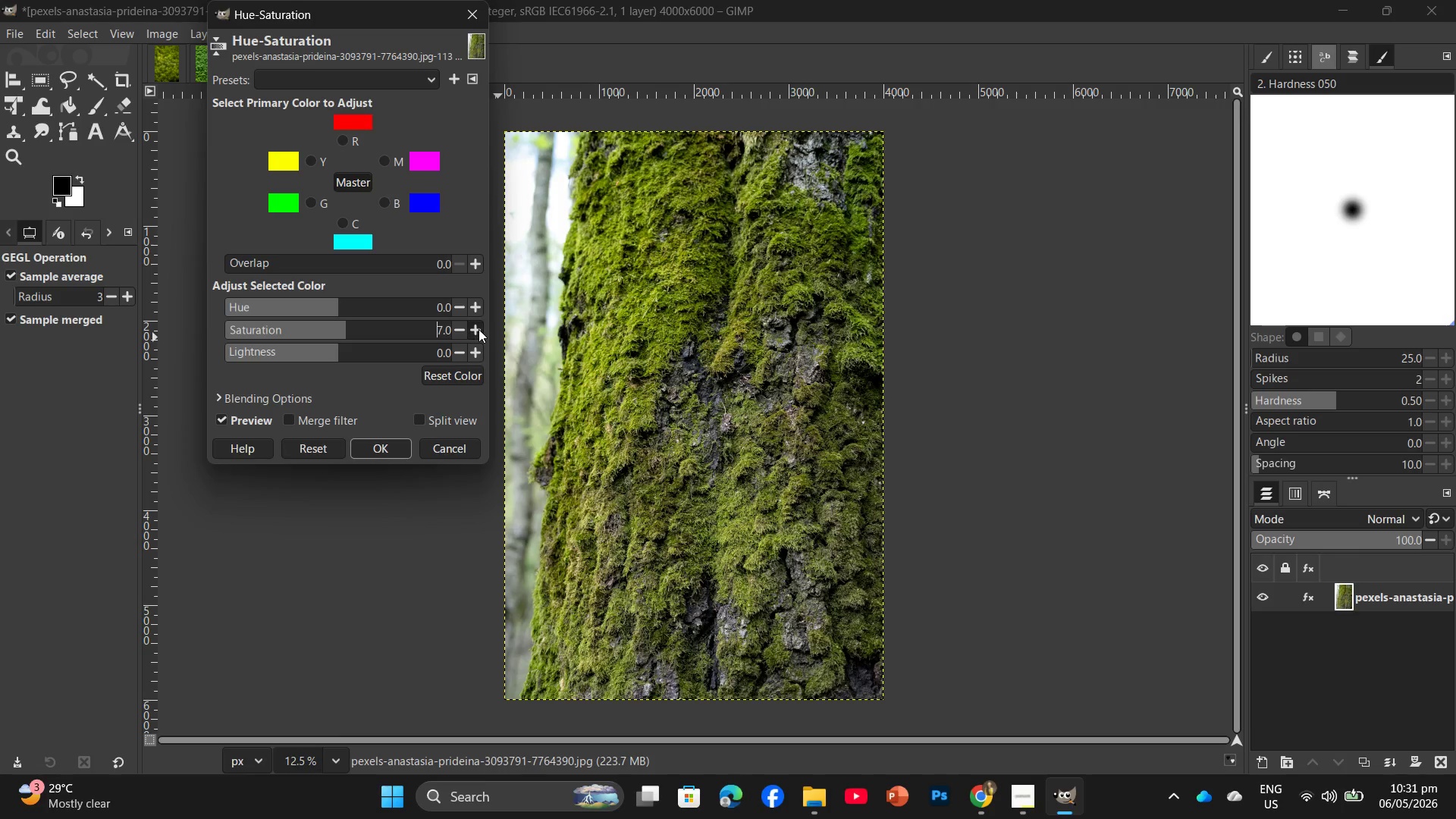 
triple_click([479, 329])
 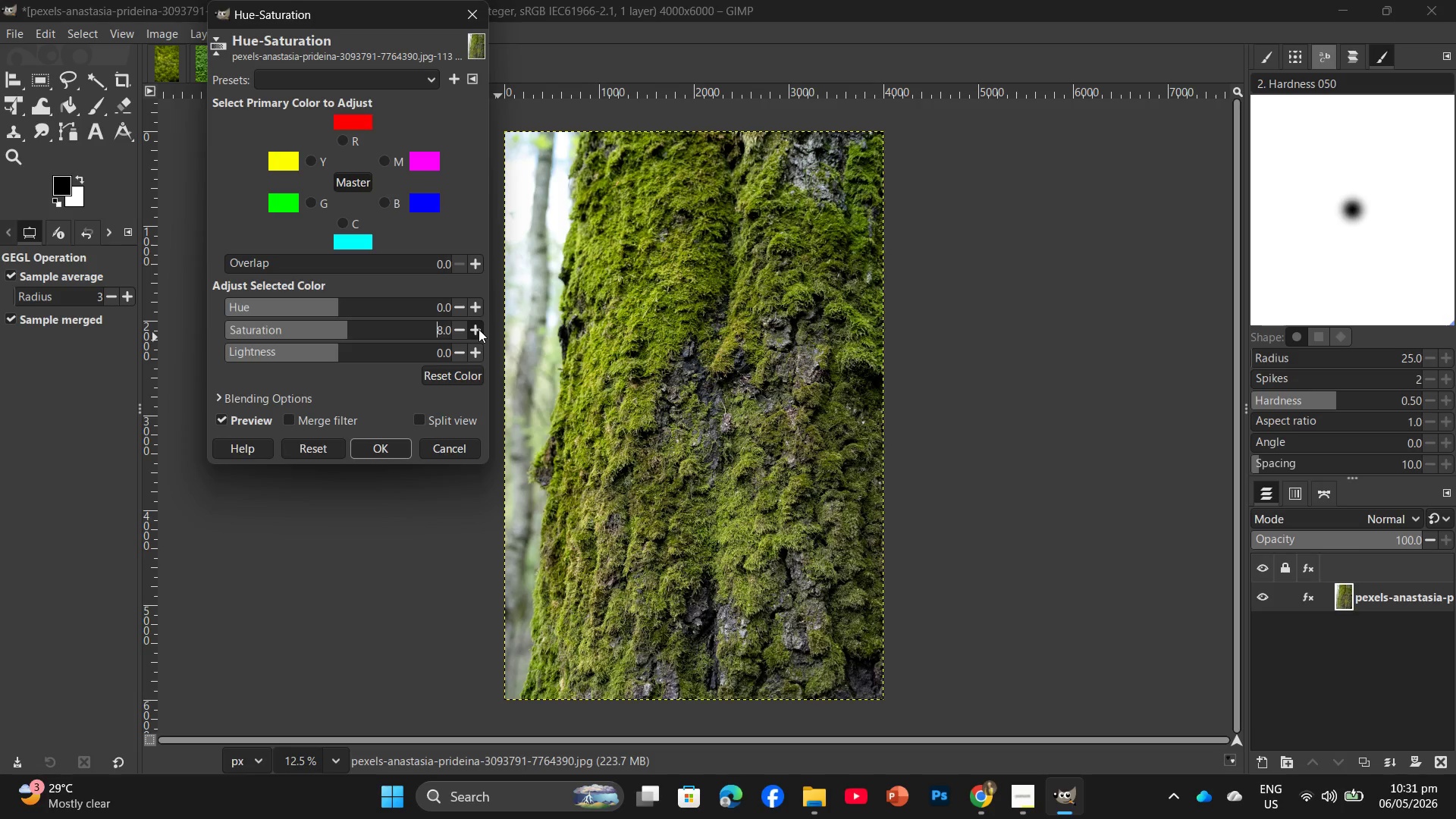 
triple_click([479, 329])
 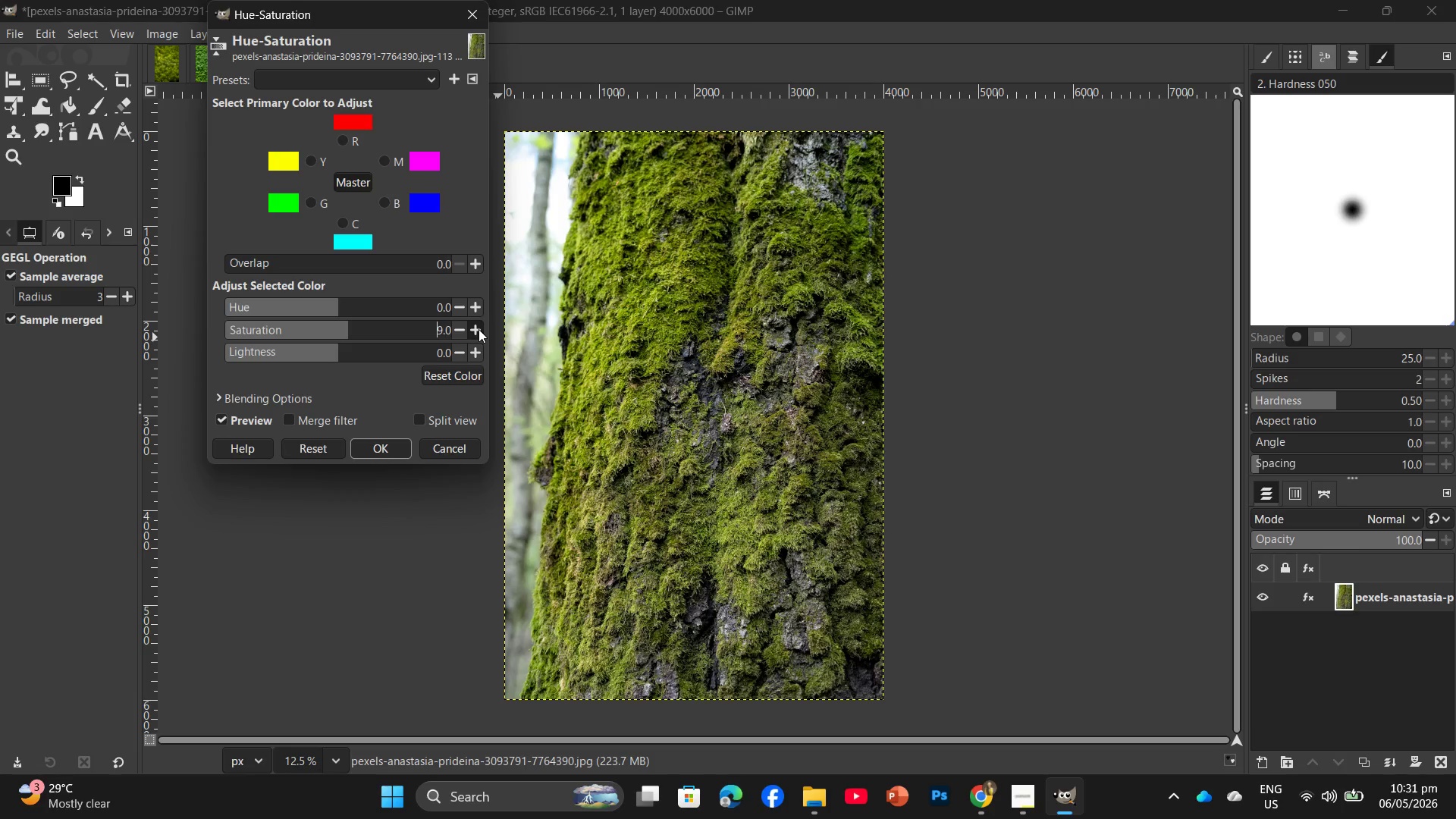 
triple_click([479, 329])
 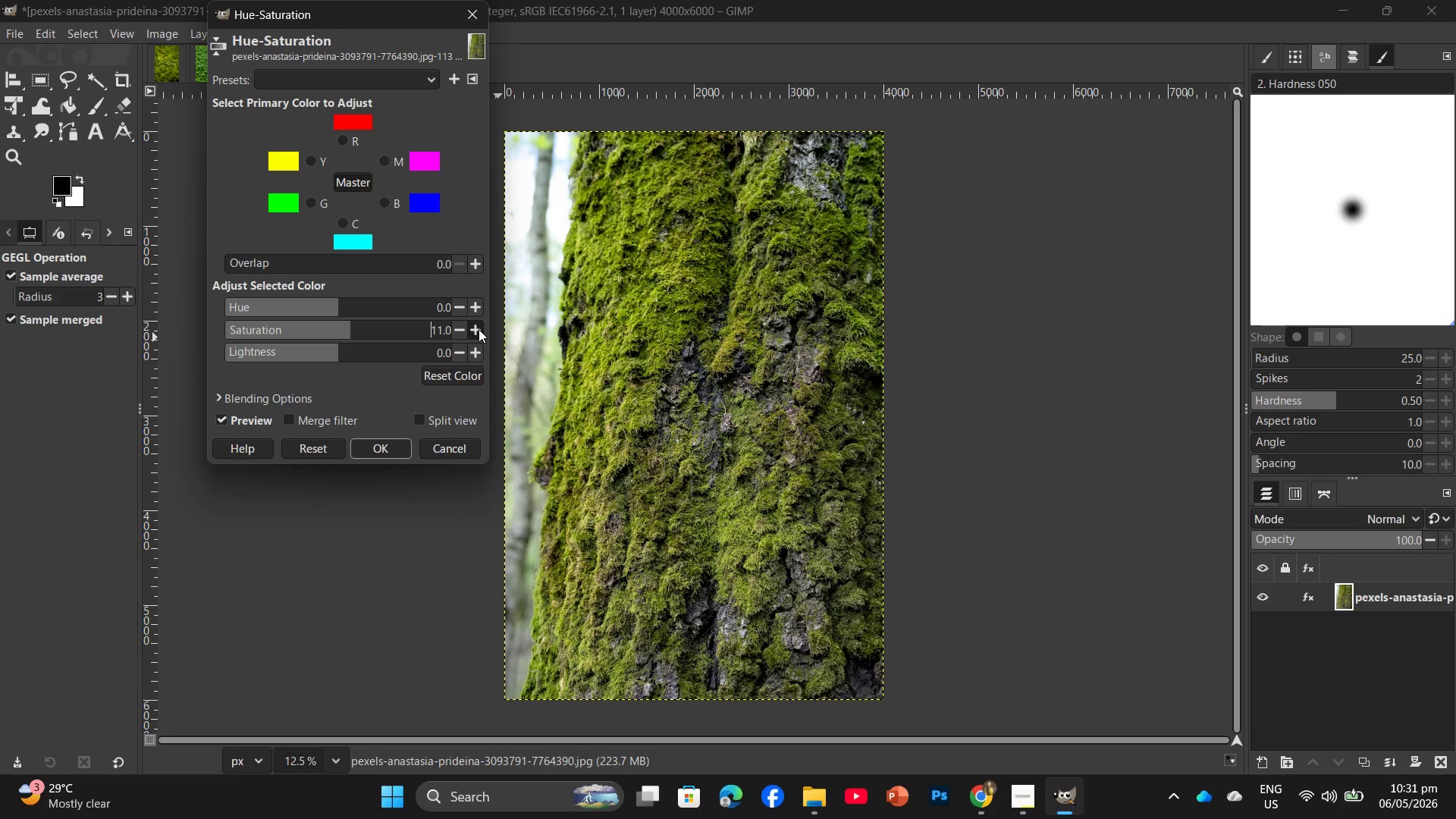 
double_click([479, 329])
 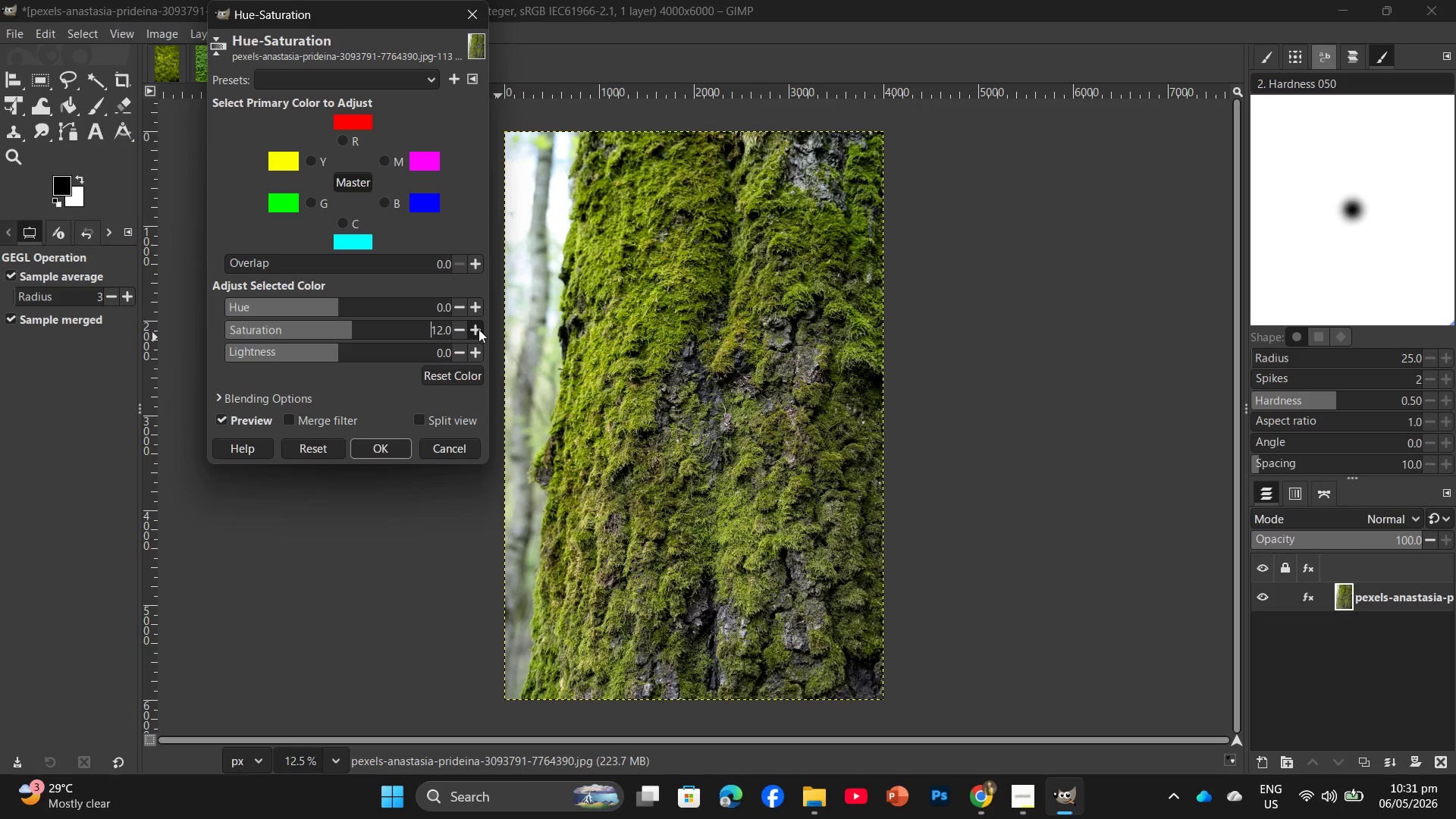 
triple_click([479, 329])
 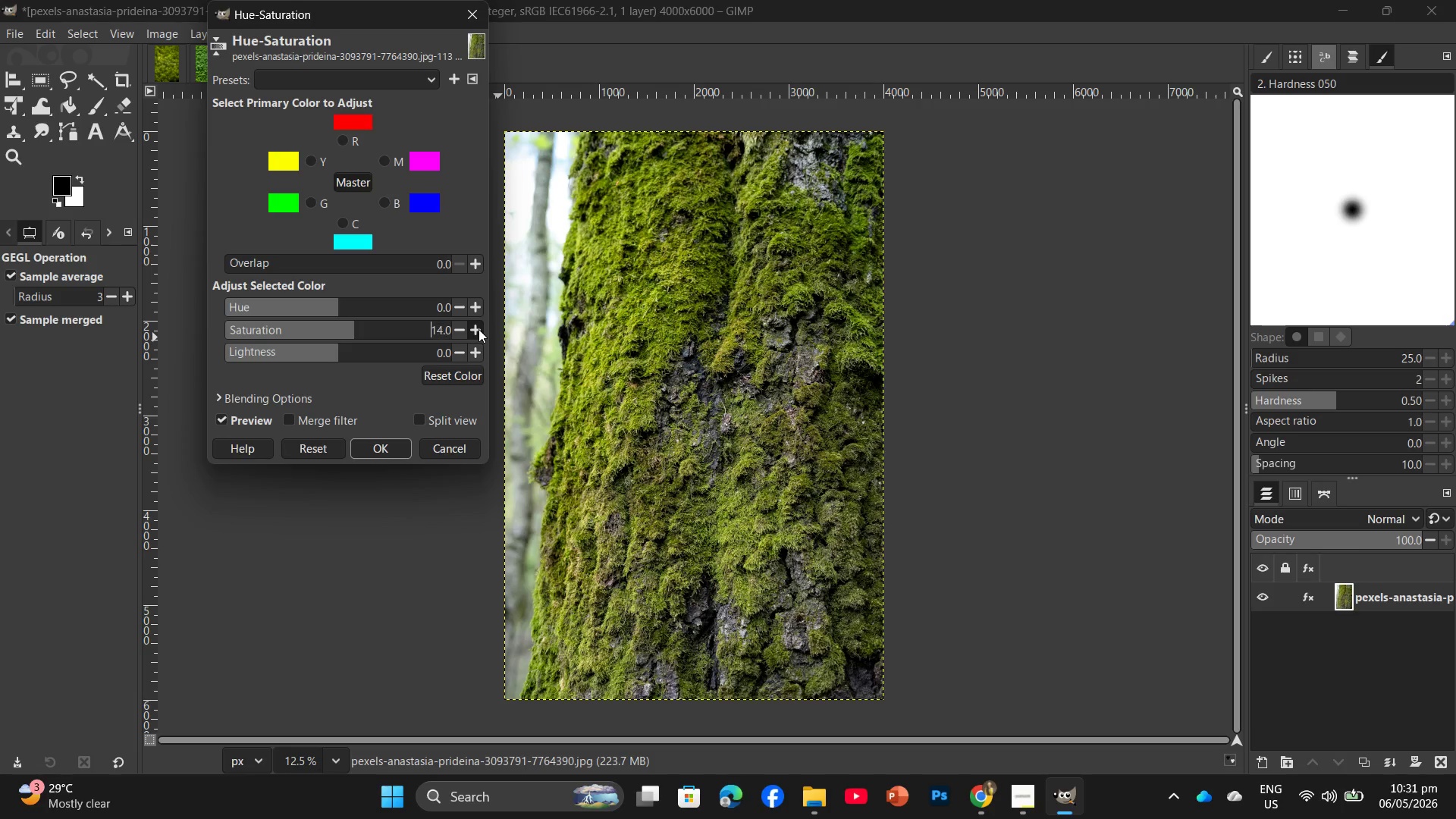 
double_click([479, 329])
 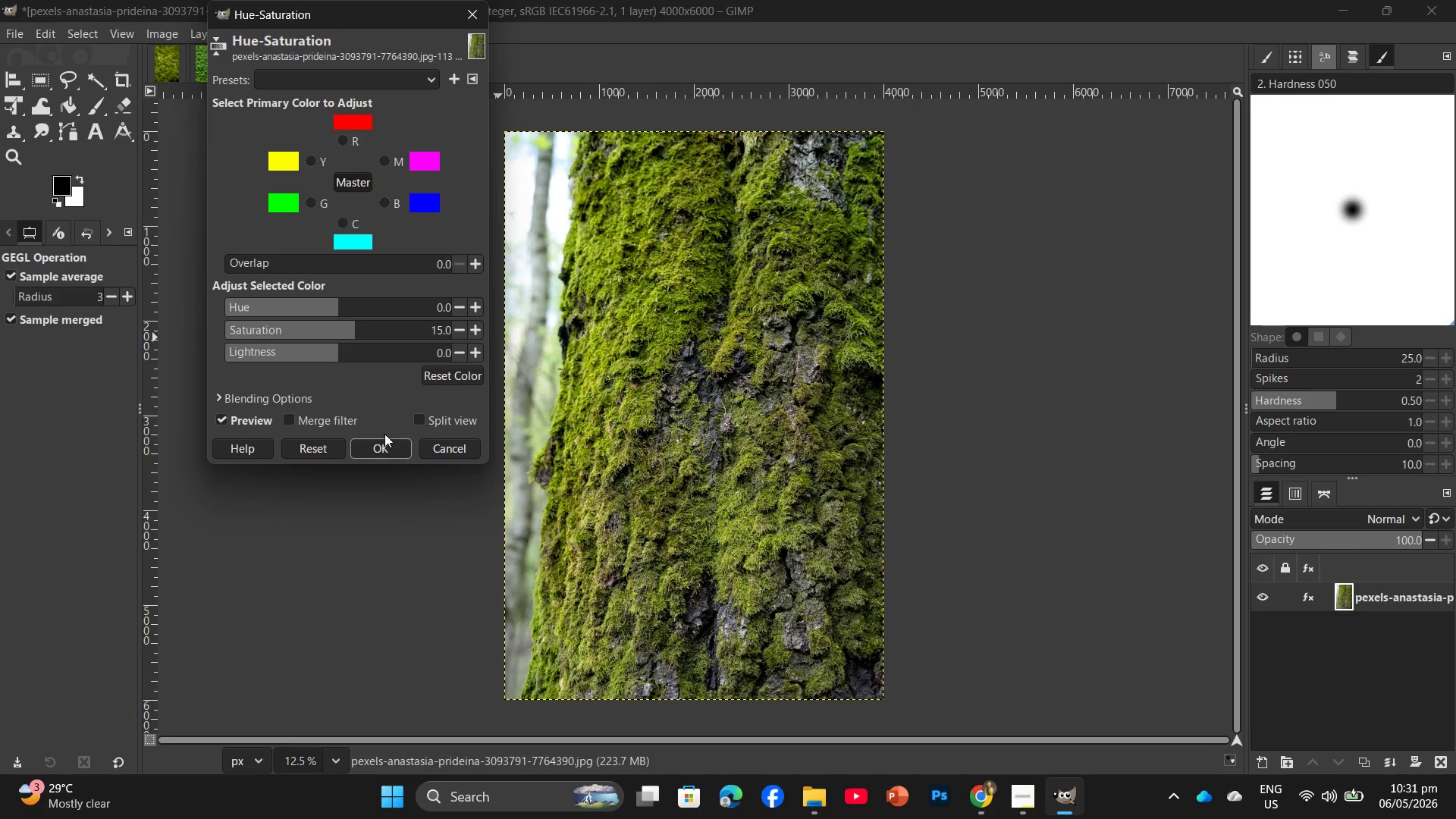 
left_click([378, 450])
 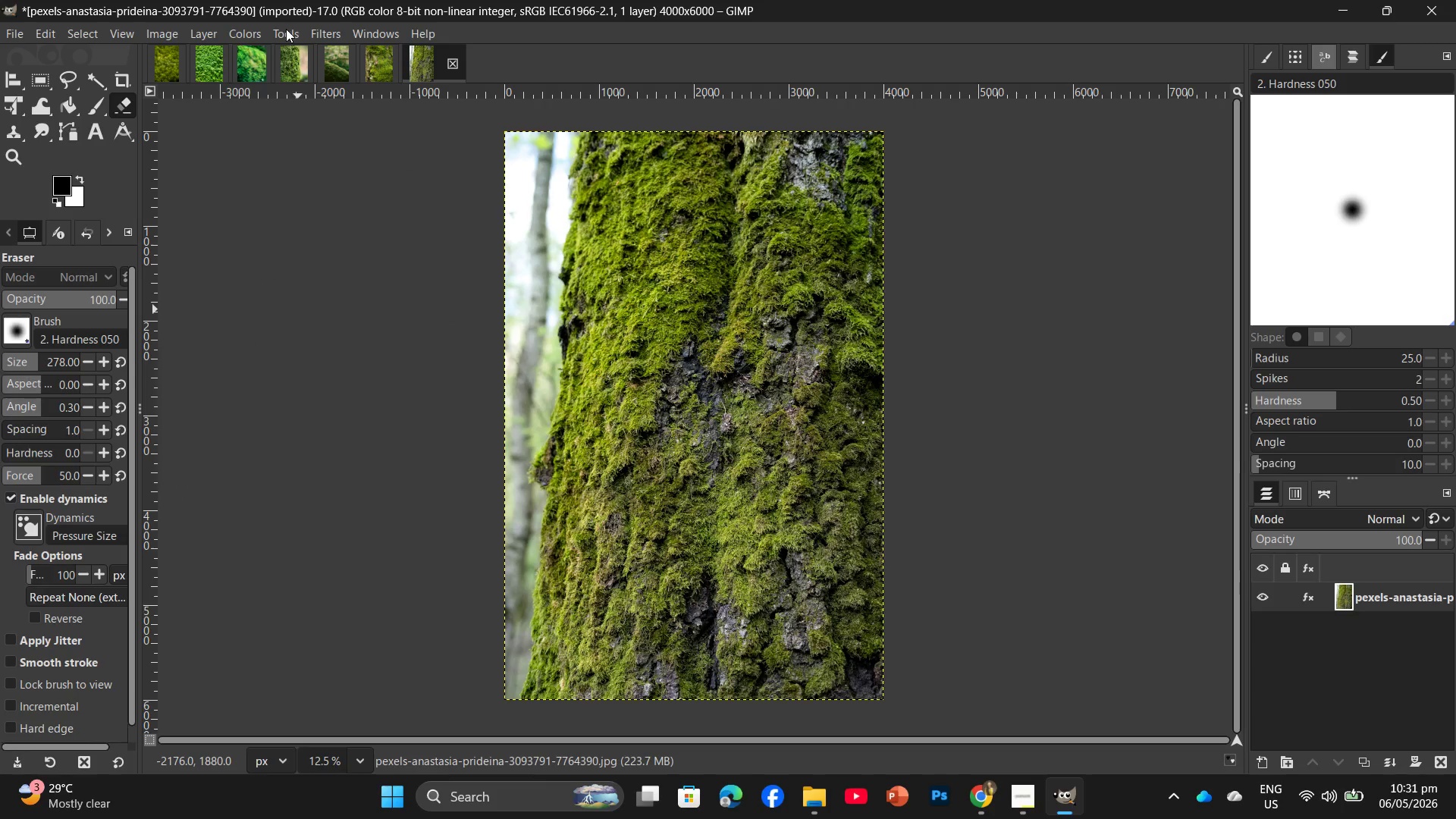 
left_click([254, 30])
 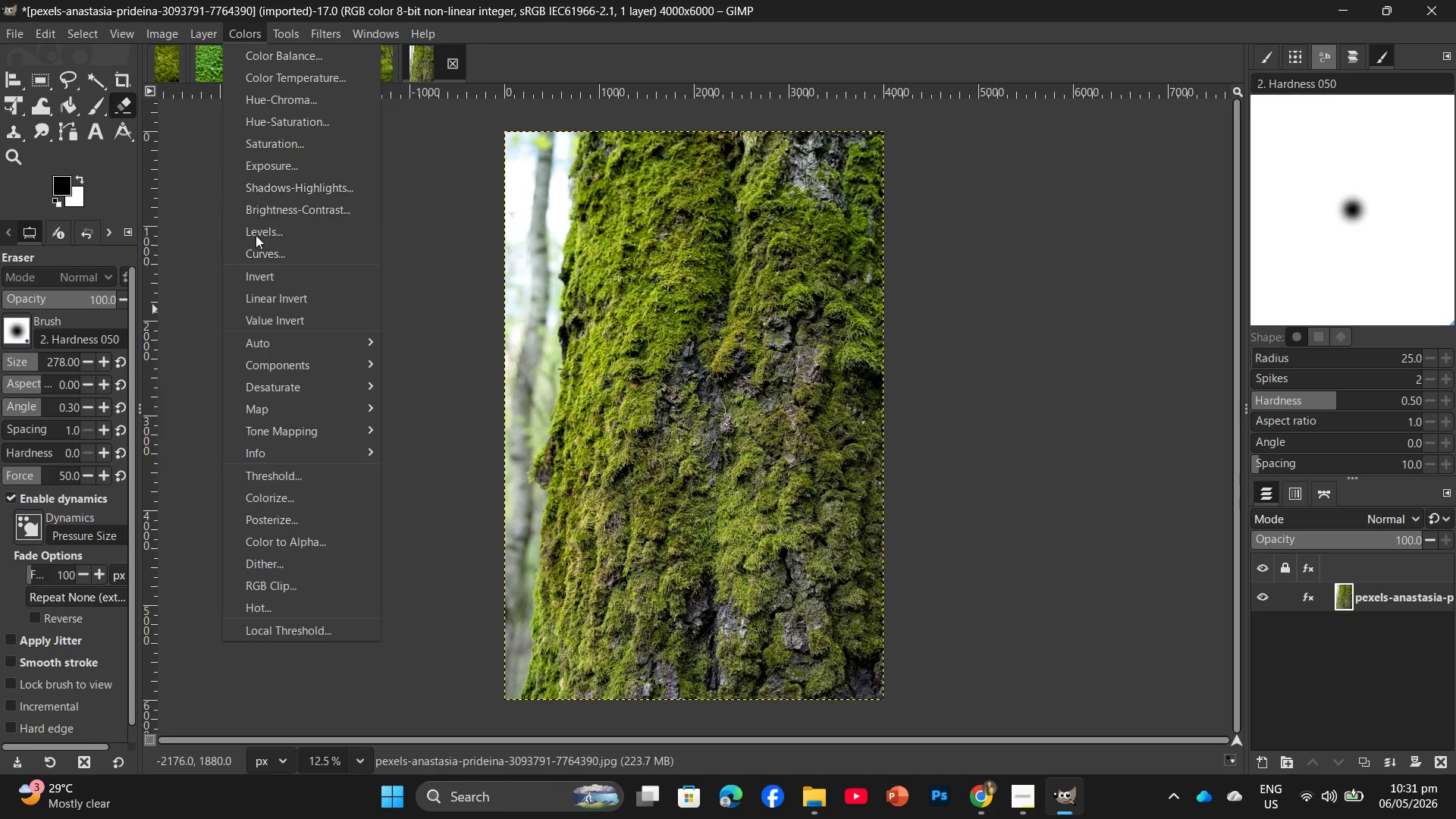 
left_click([265, 254])
 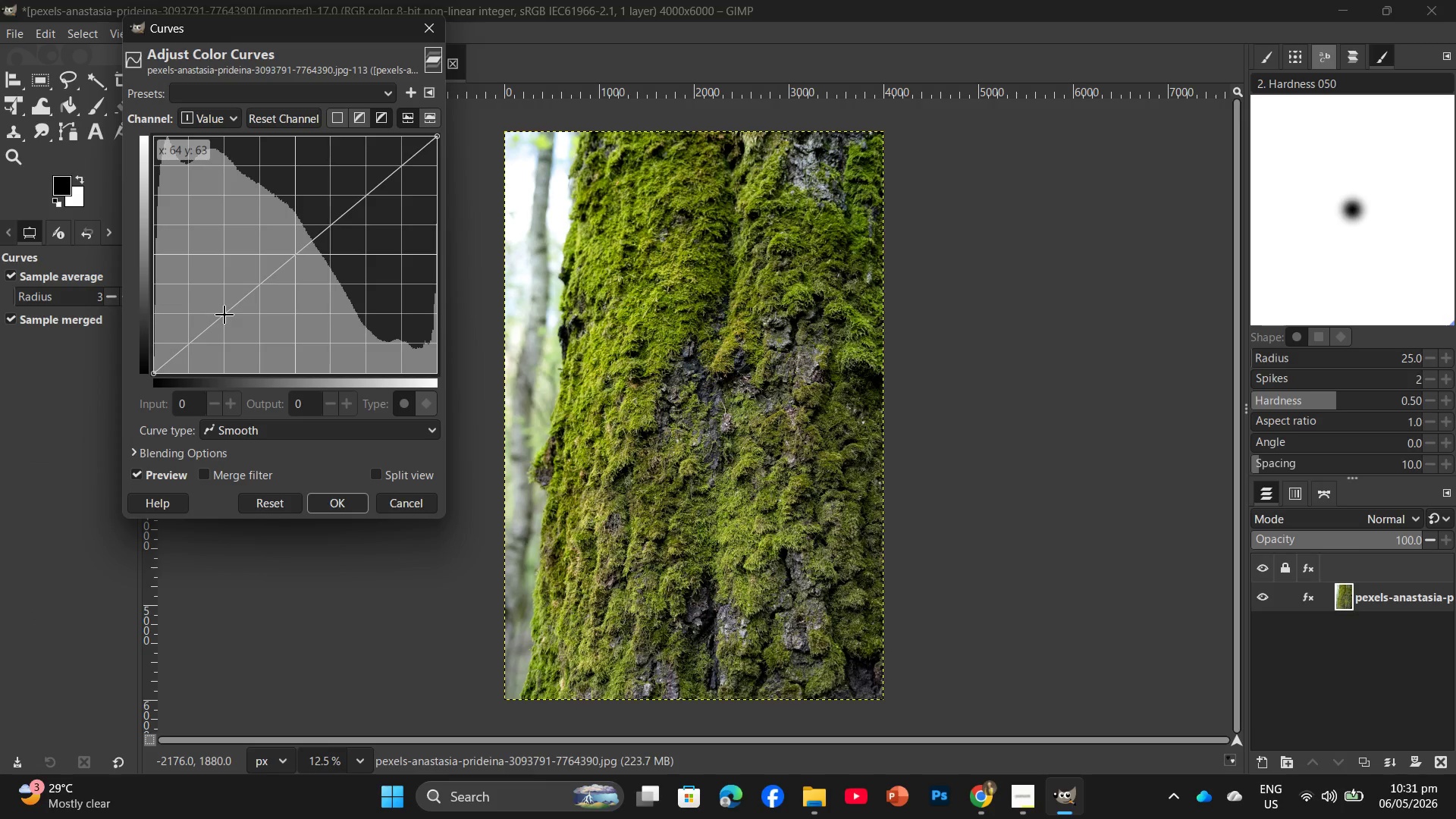 
left_click_drag(start_coordinate=[224, 315], to_coordinate=[230, 320])
 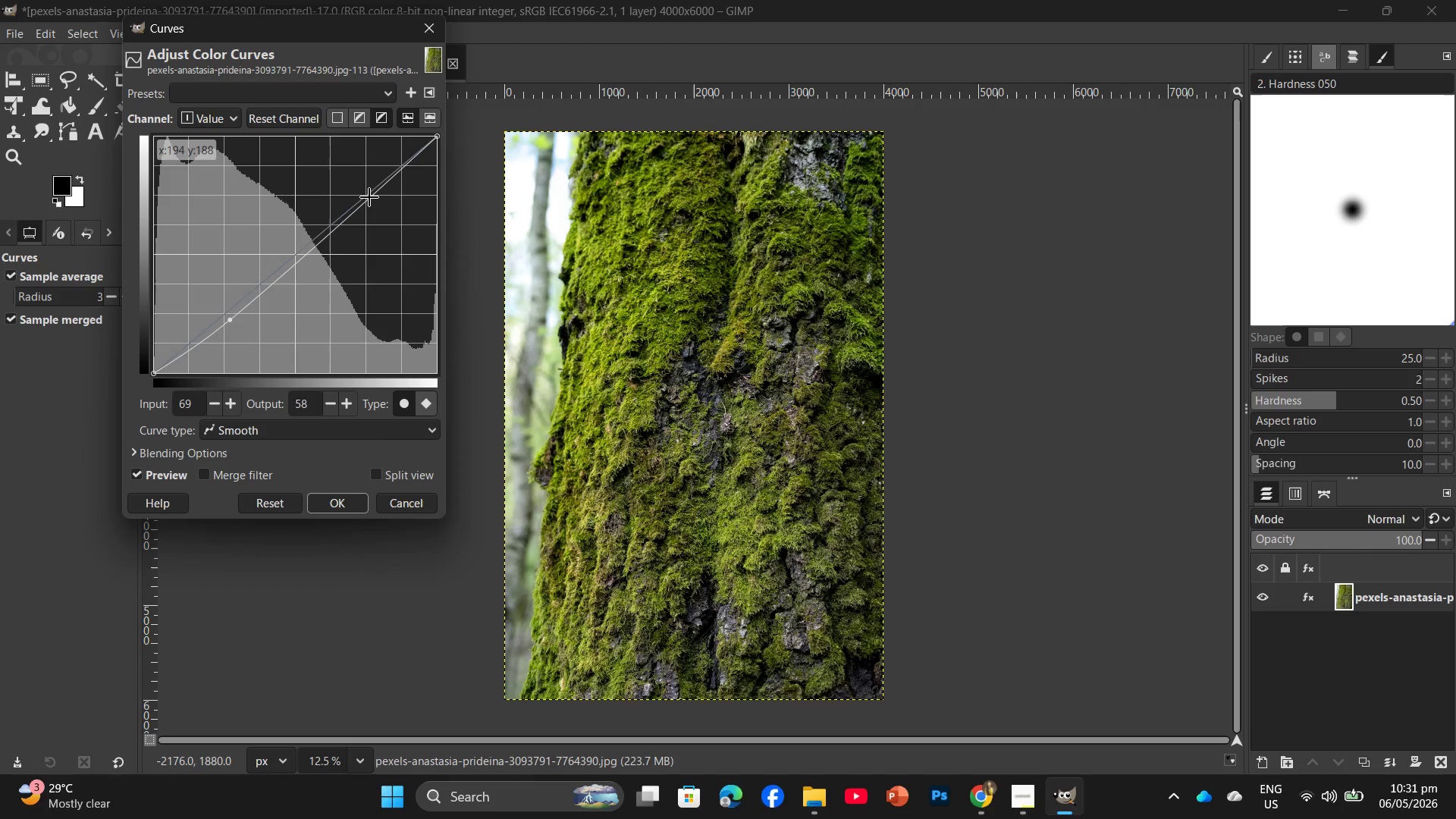 
left_click_drag(start_coordinate=[369, 197], to_coordinate=[358, 192])
 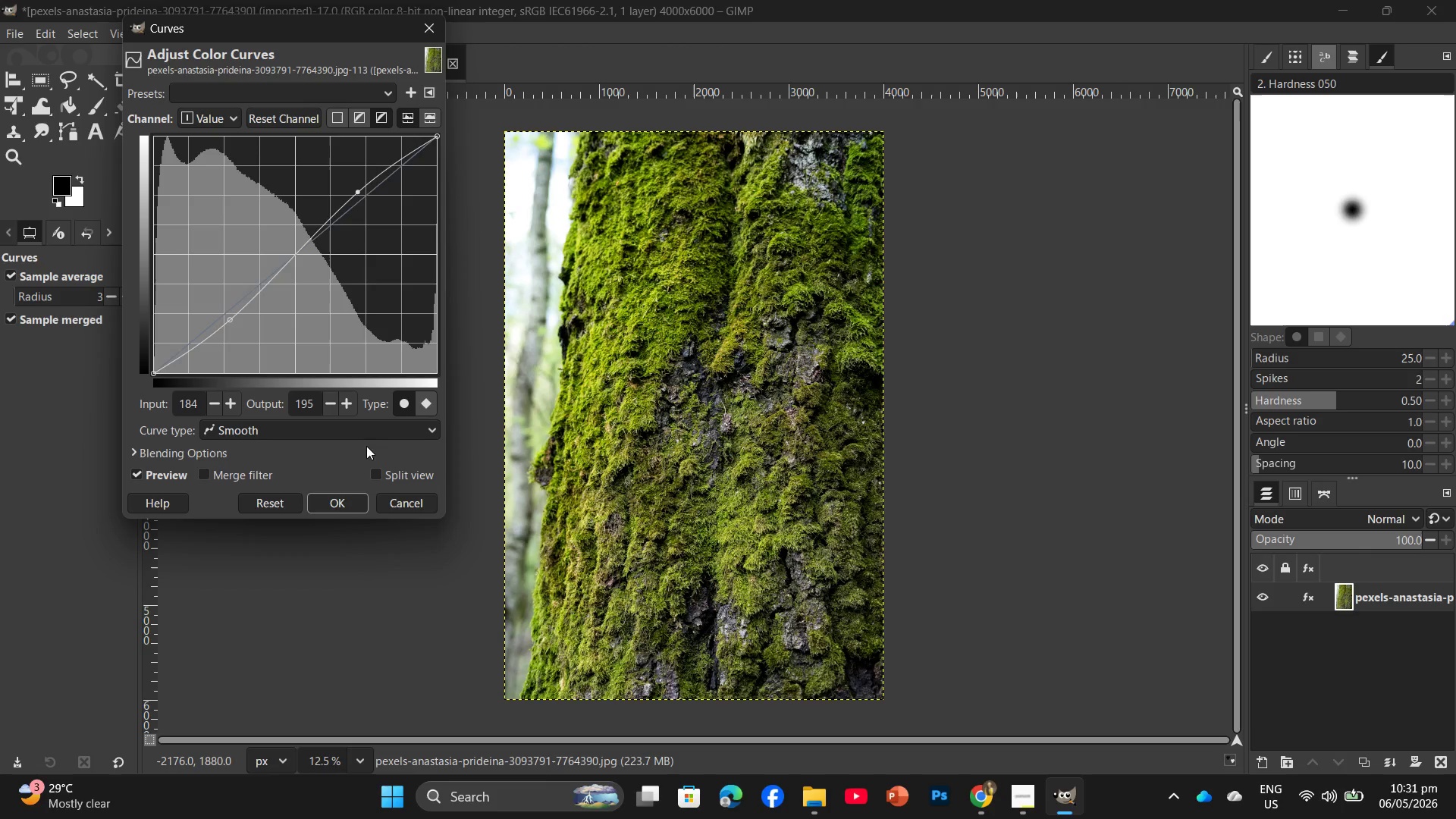 
left_click([349, 504])
 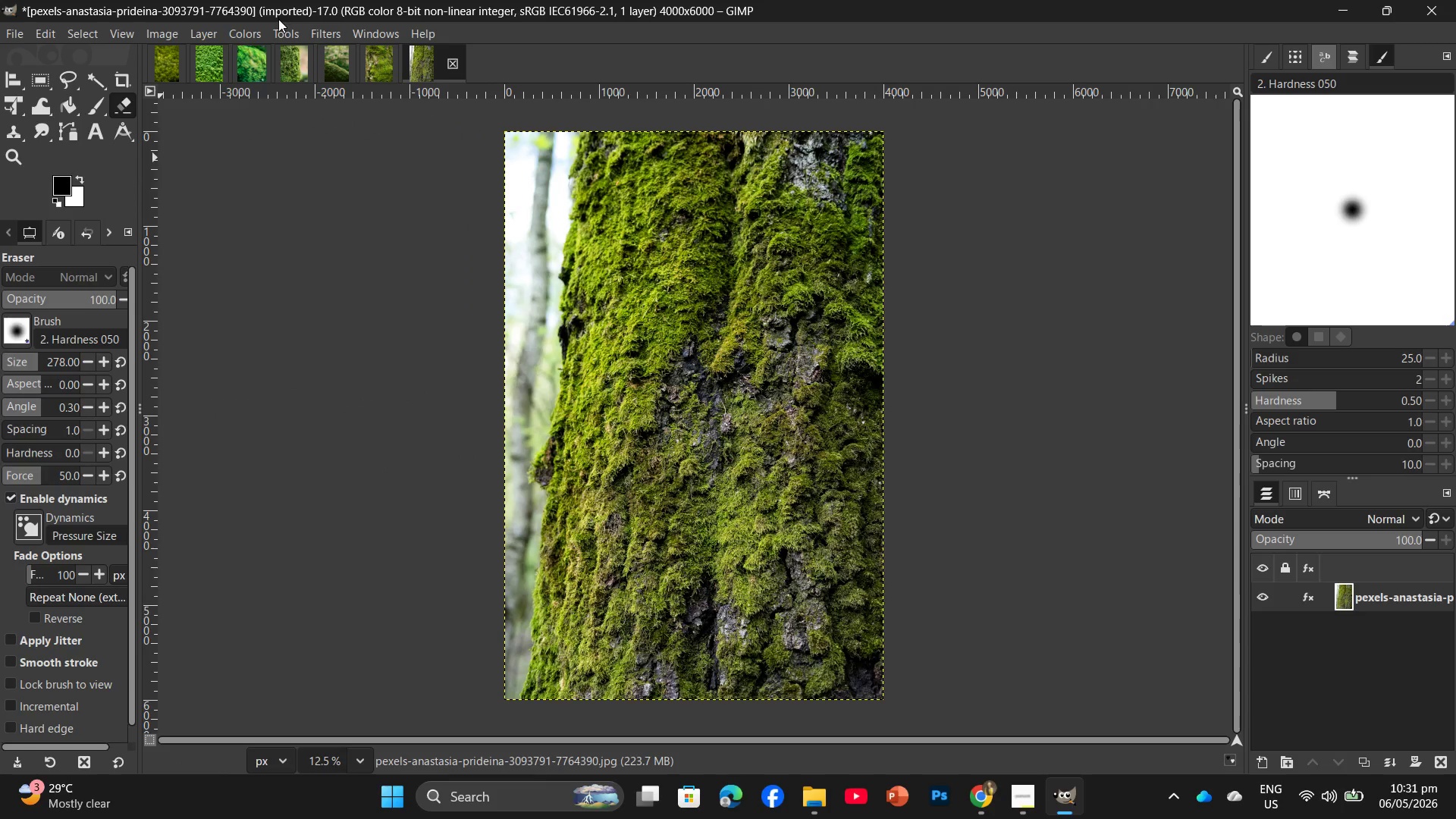 
left_click([285, 40])
 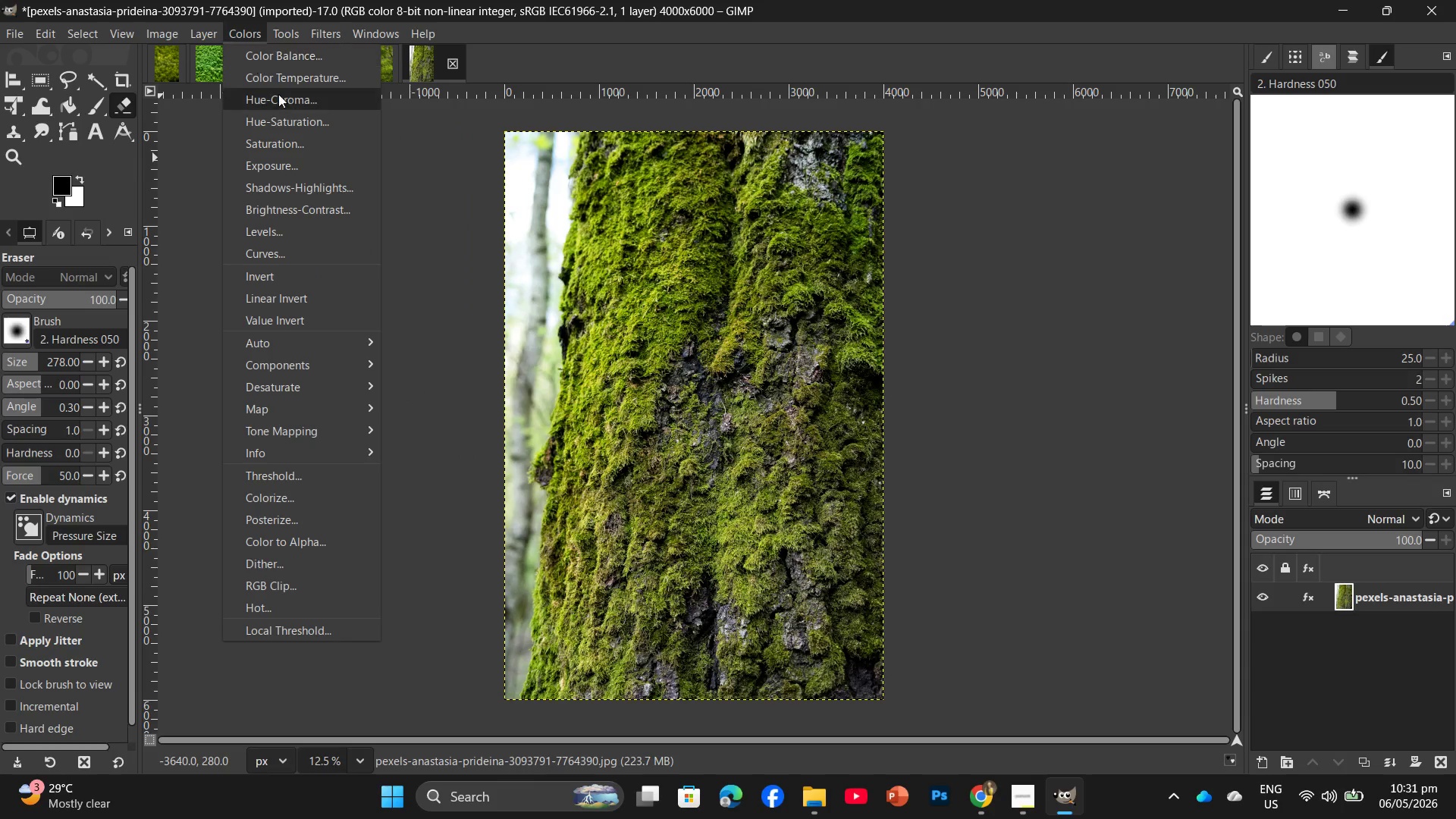 
left_click([291, 127])
 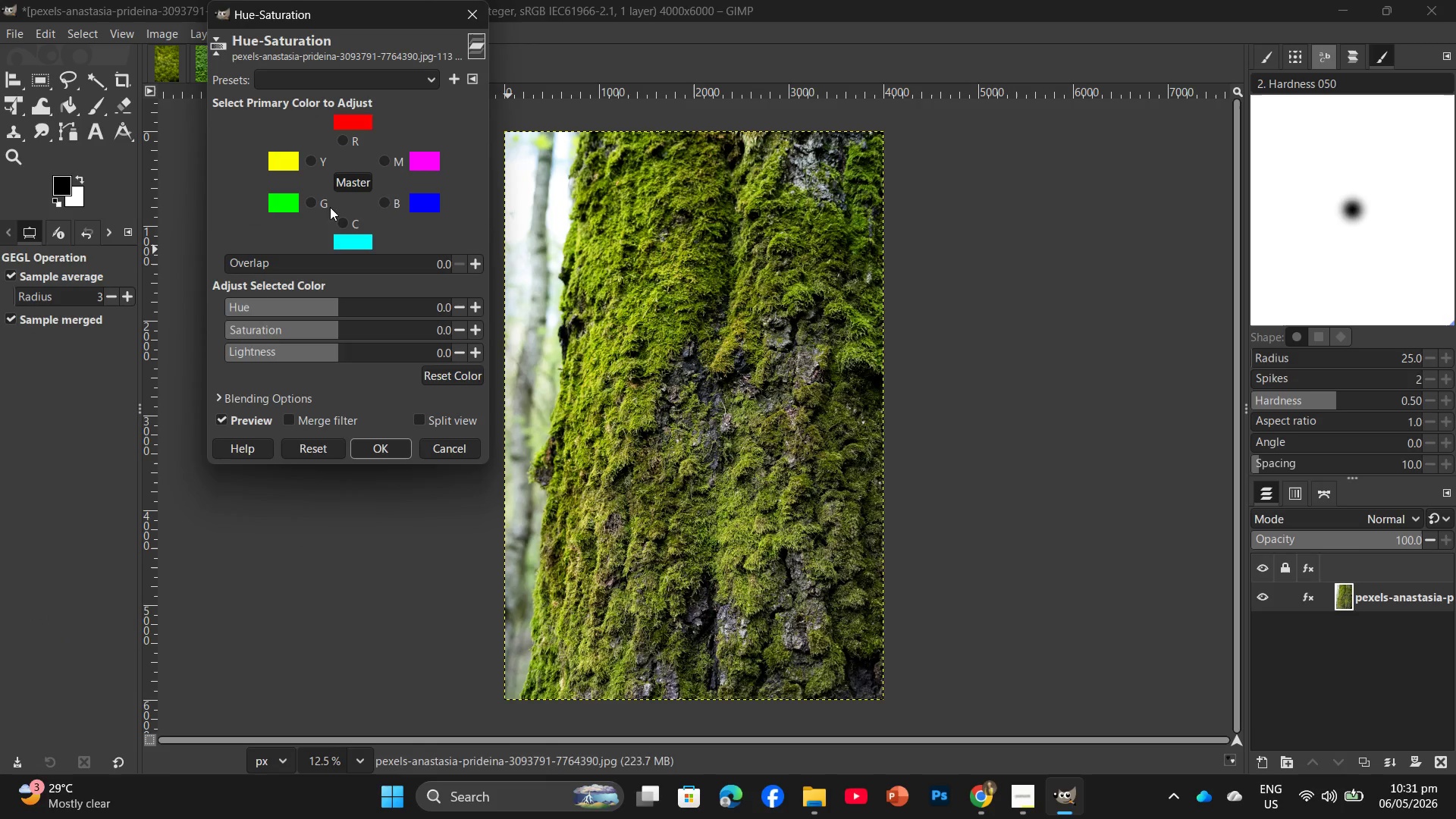 
left_click([318, 199])
 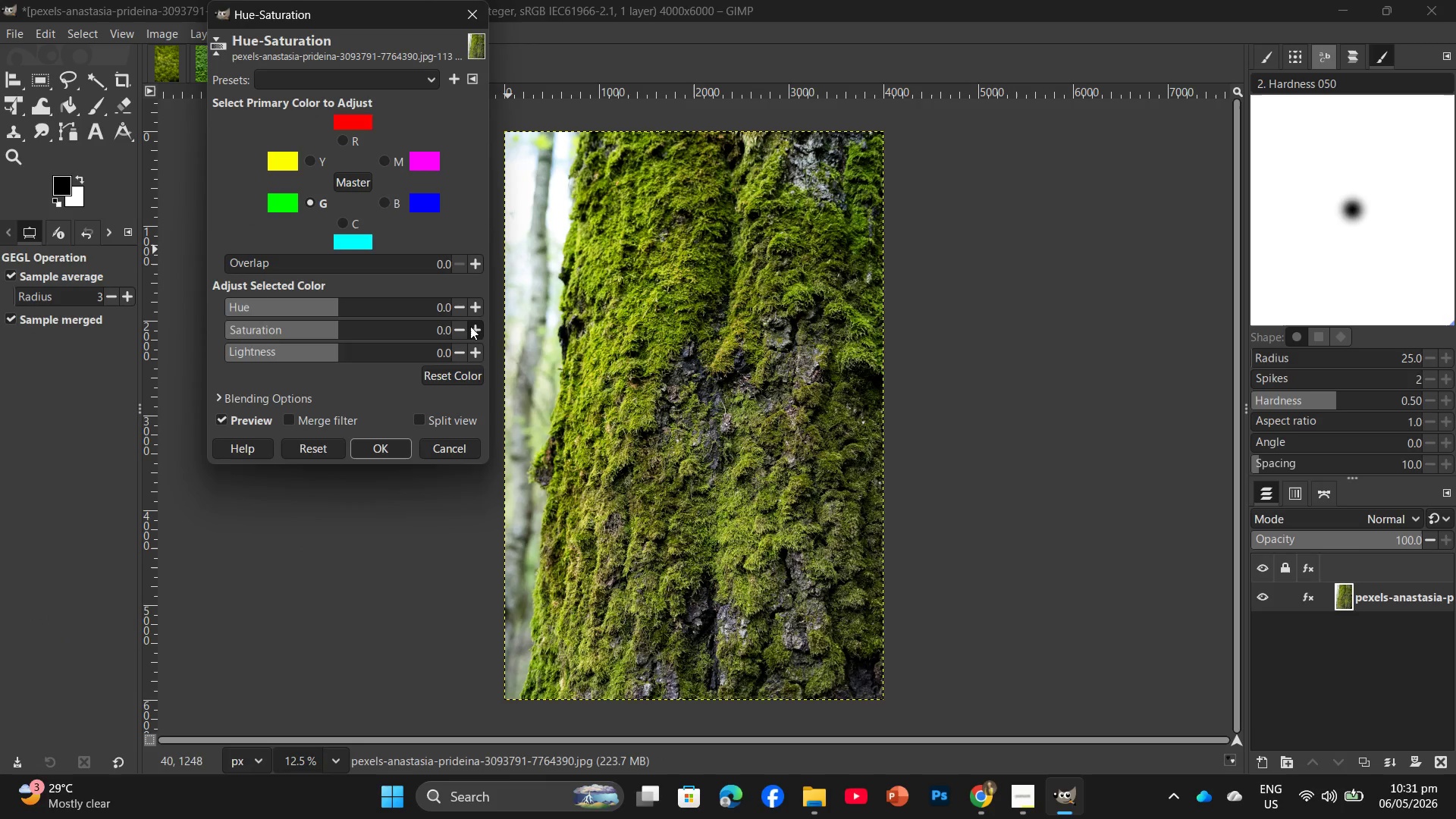 
double_click([470, 326])
 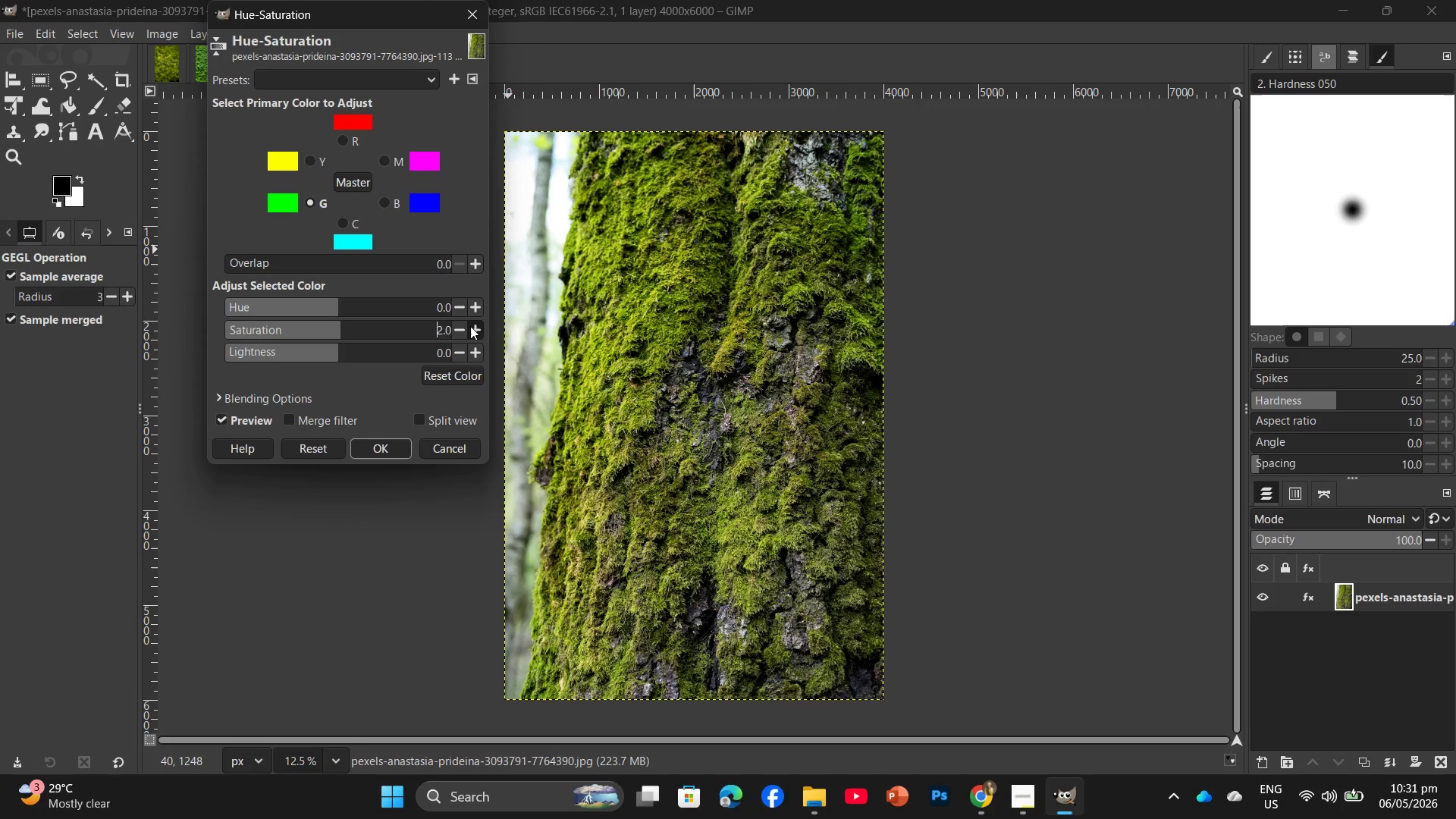 
triple_click([470, 326])
 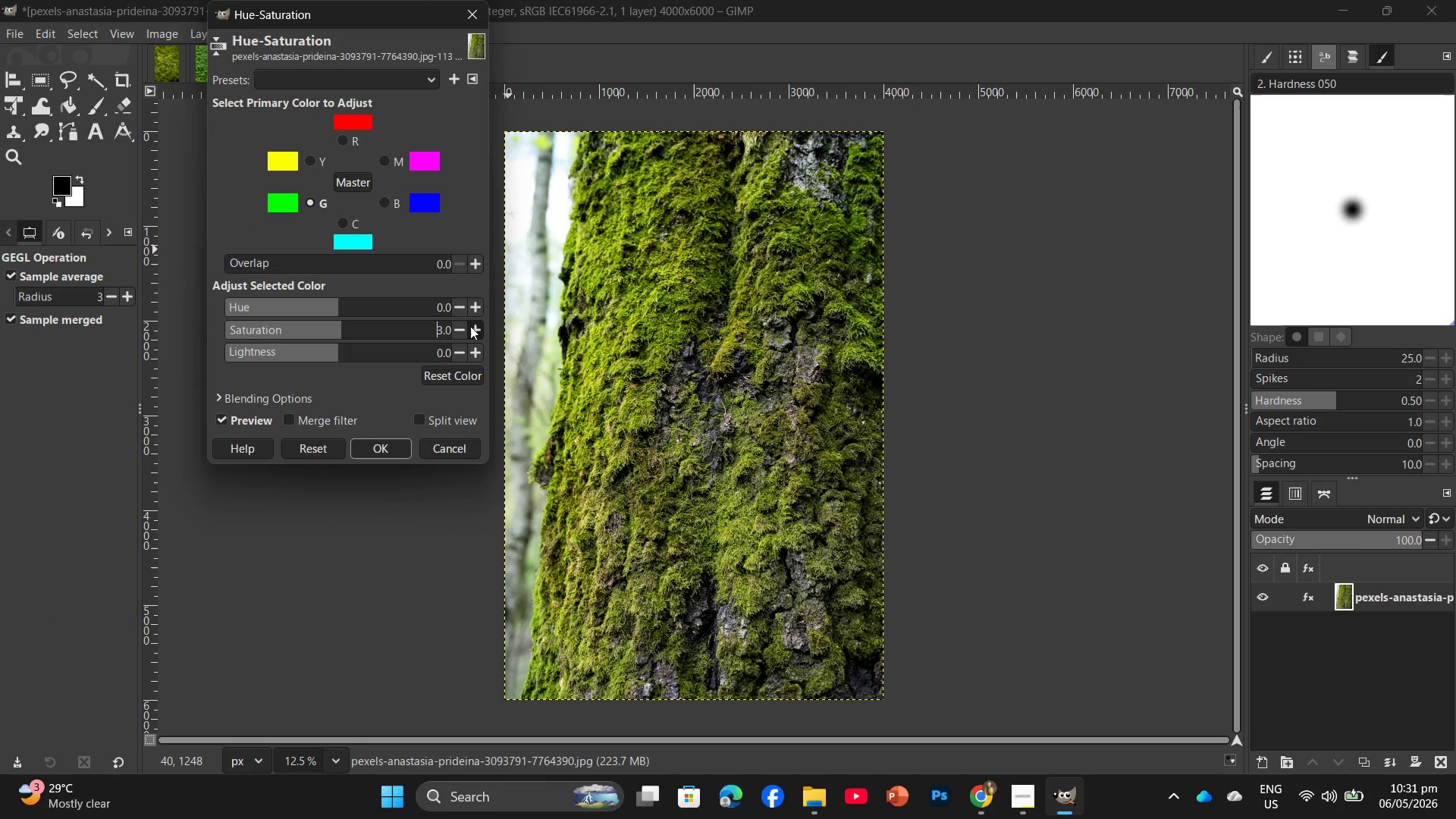 
triple_click([470, 326])
 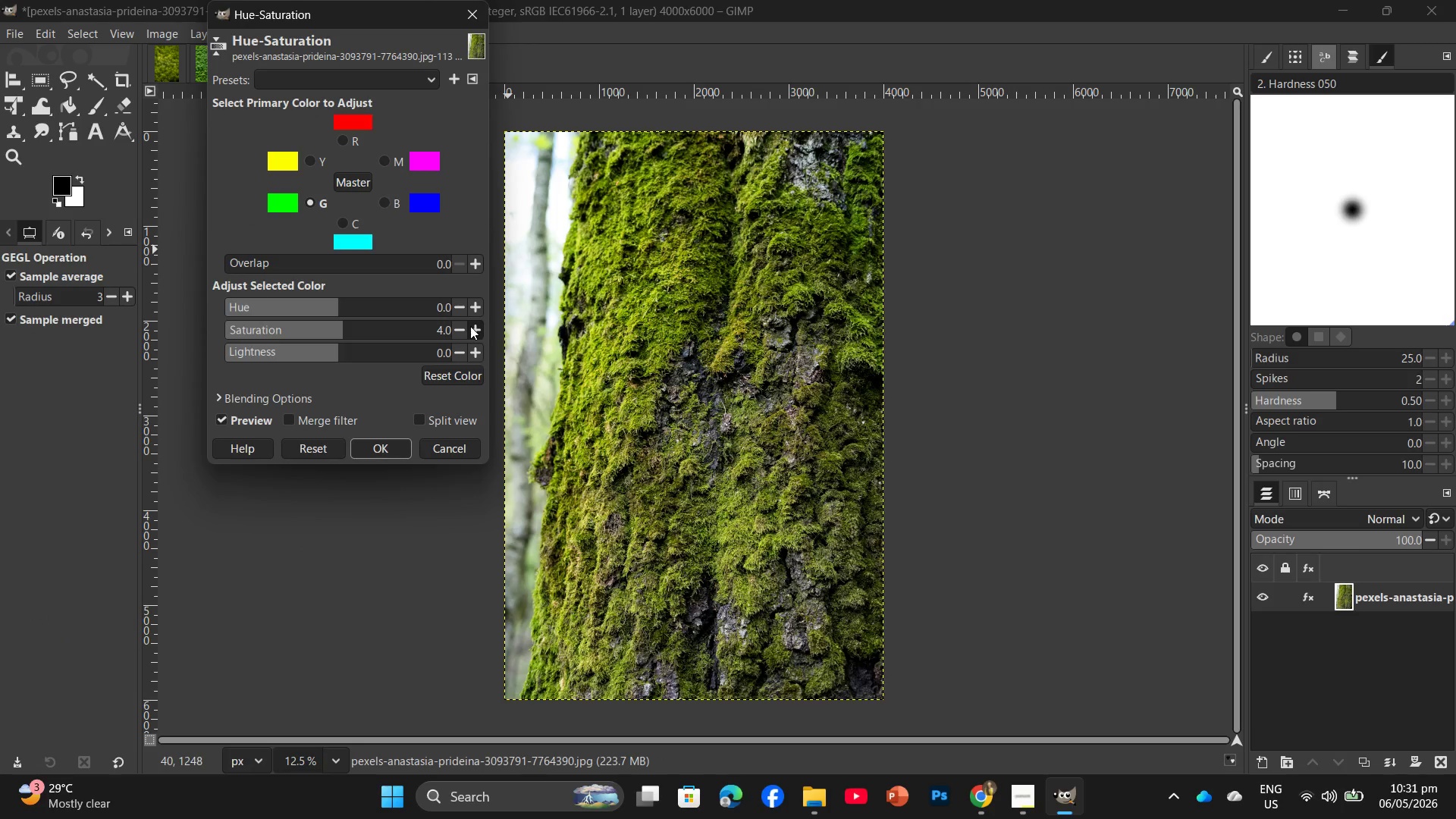 
triple_click([470, 326])
 